 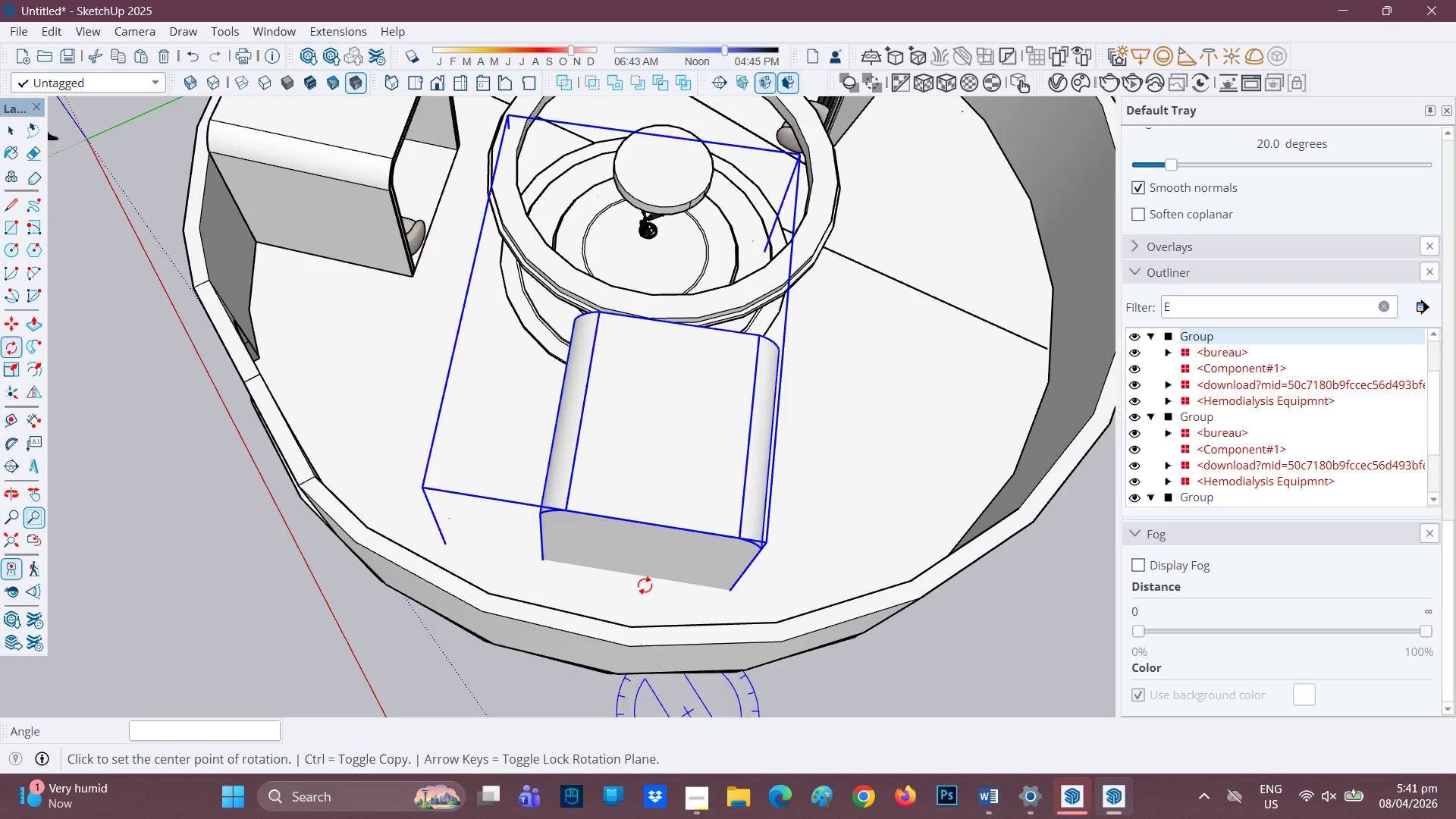 
scroll: coordinate [437, 628], scroll_direction: up, amount: 2.0
 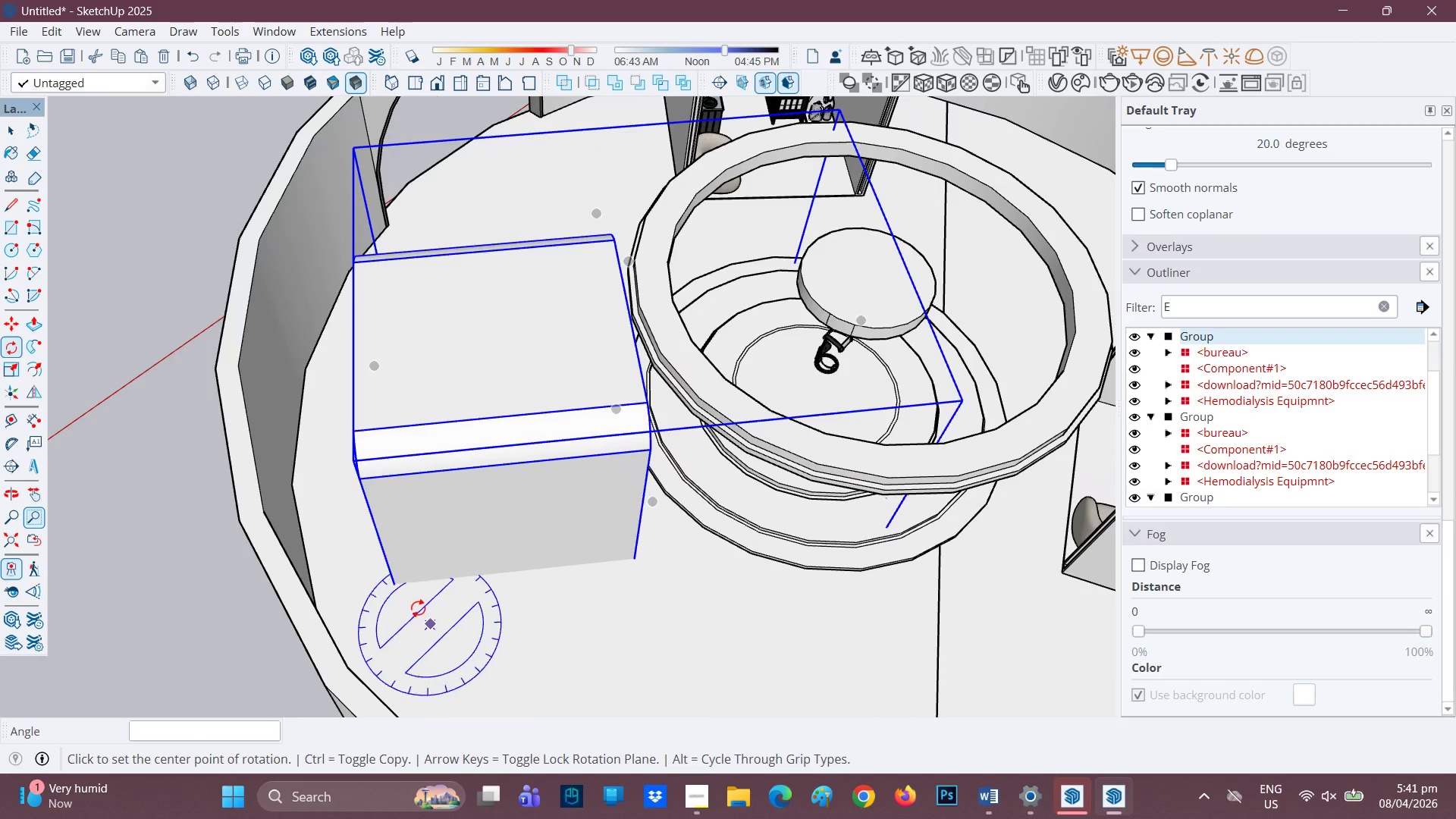 
left_click([396, 582])
 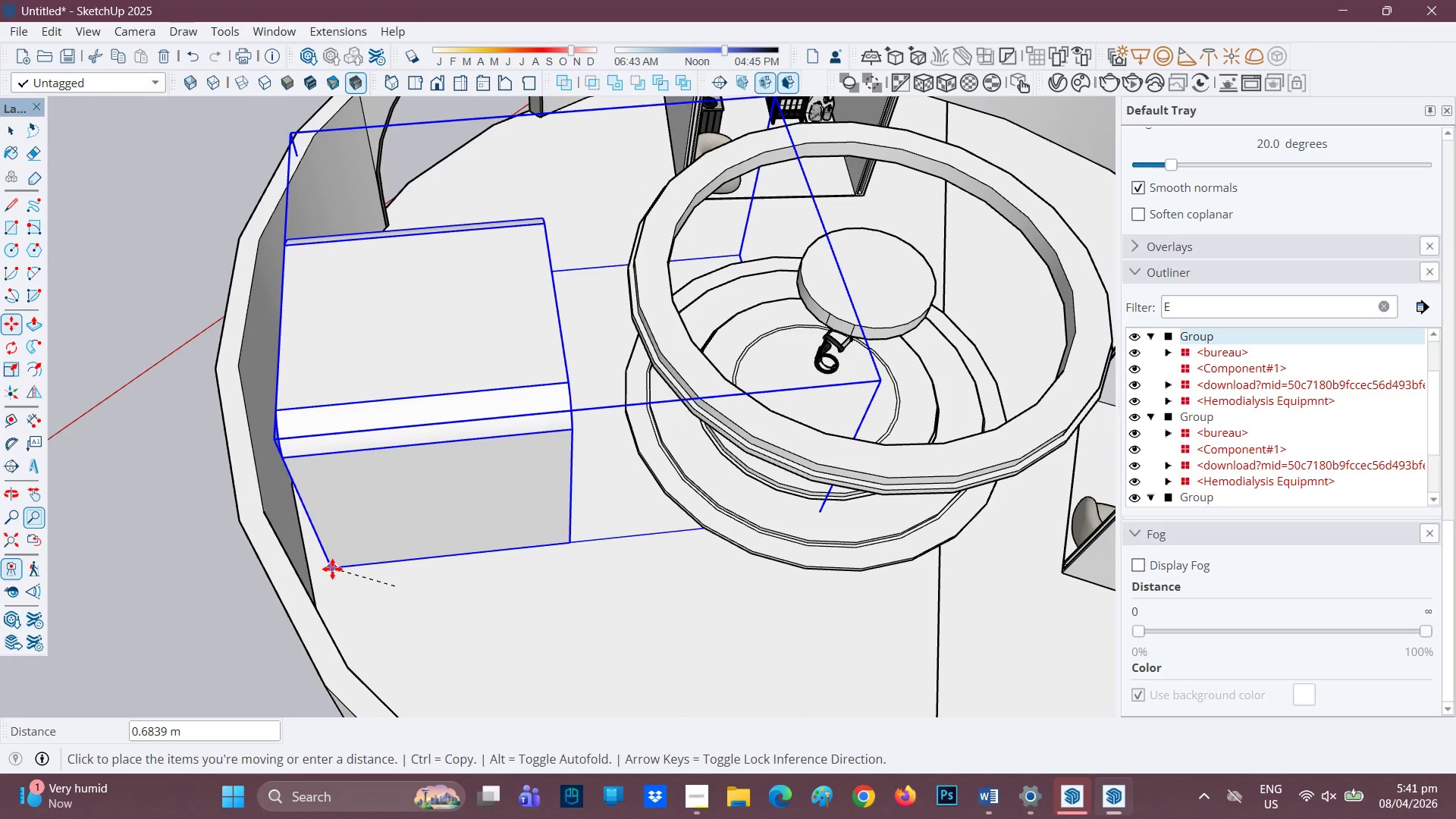 
left_click([332, 569])
 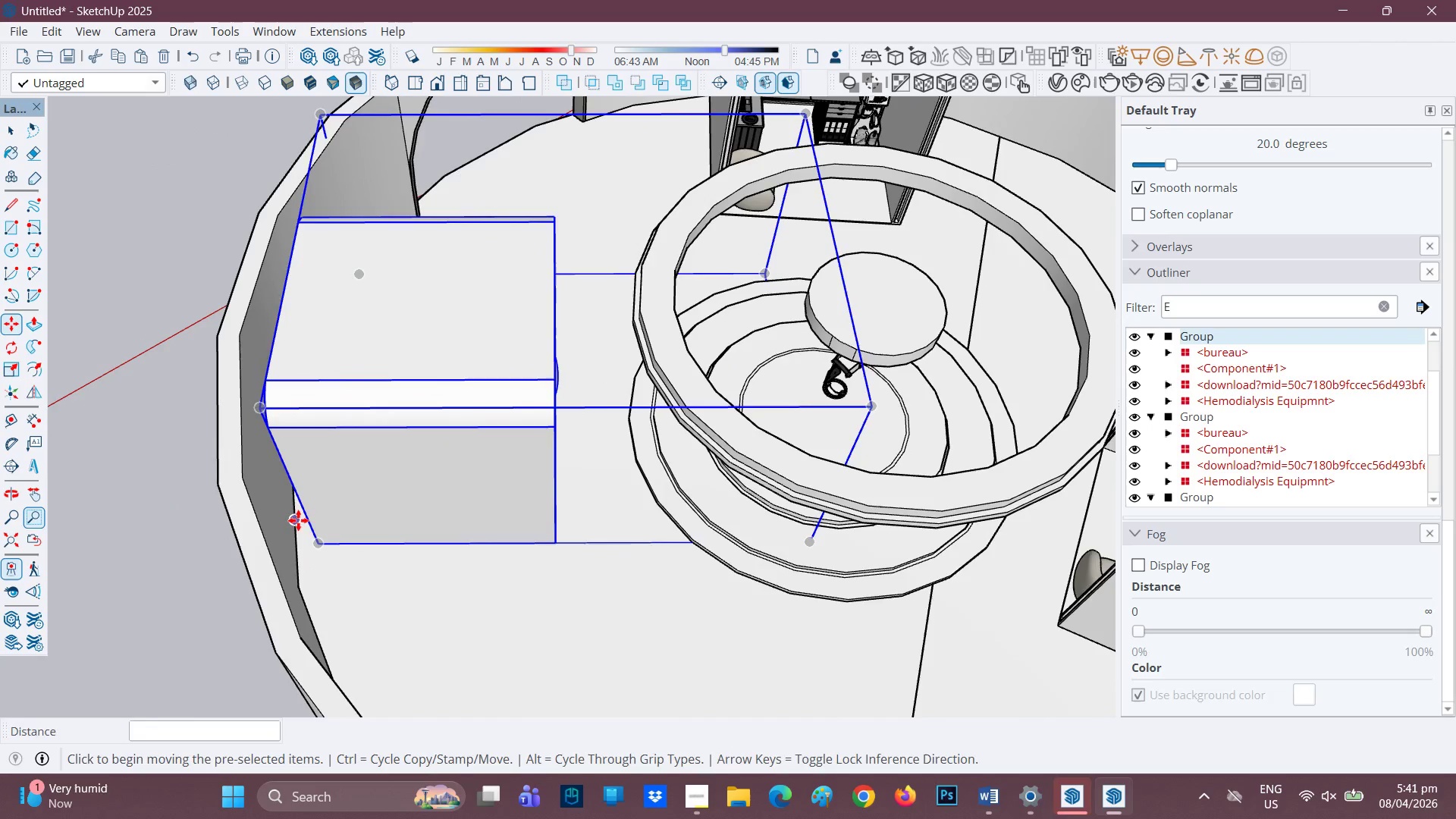 
left_click([318, 541])
 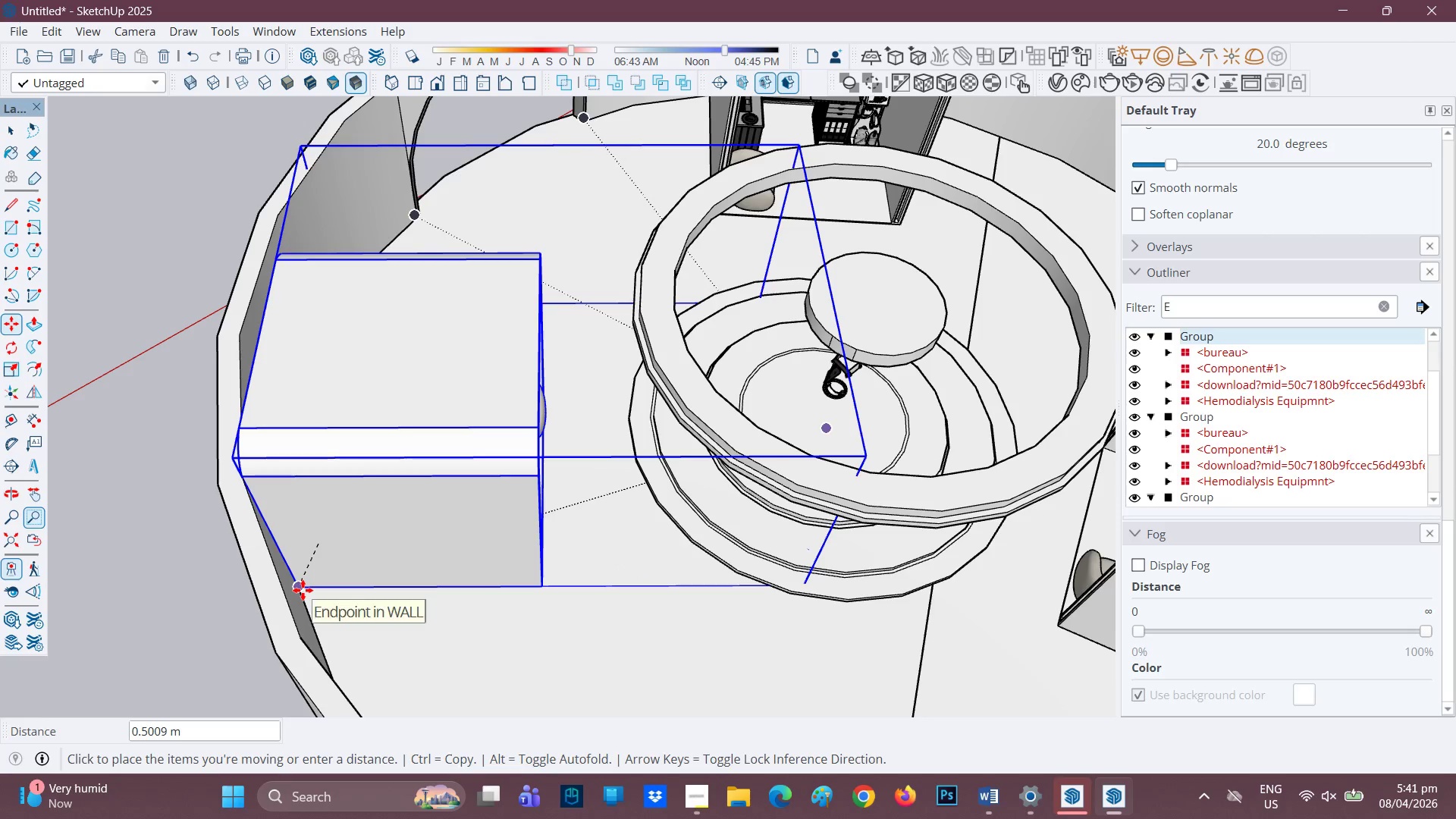 
left_click([303, 590])
 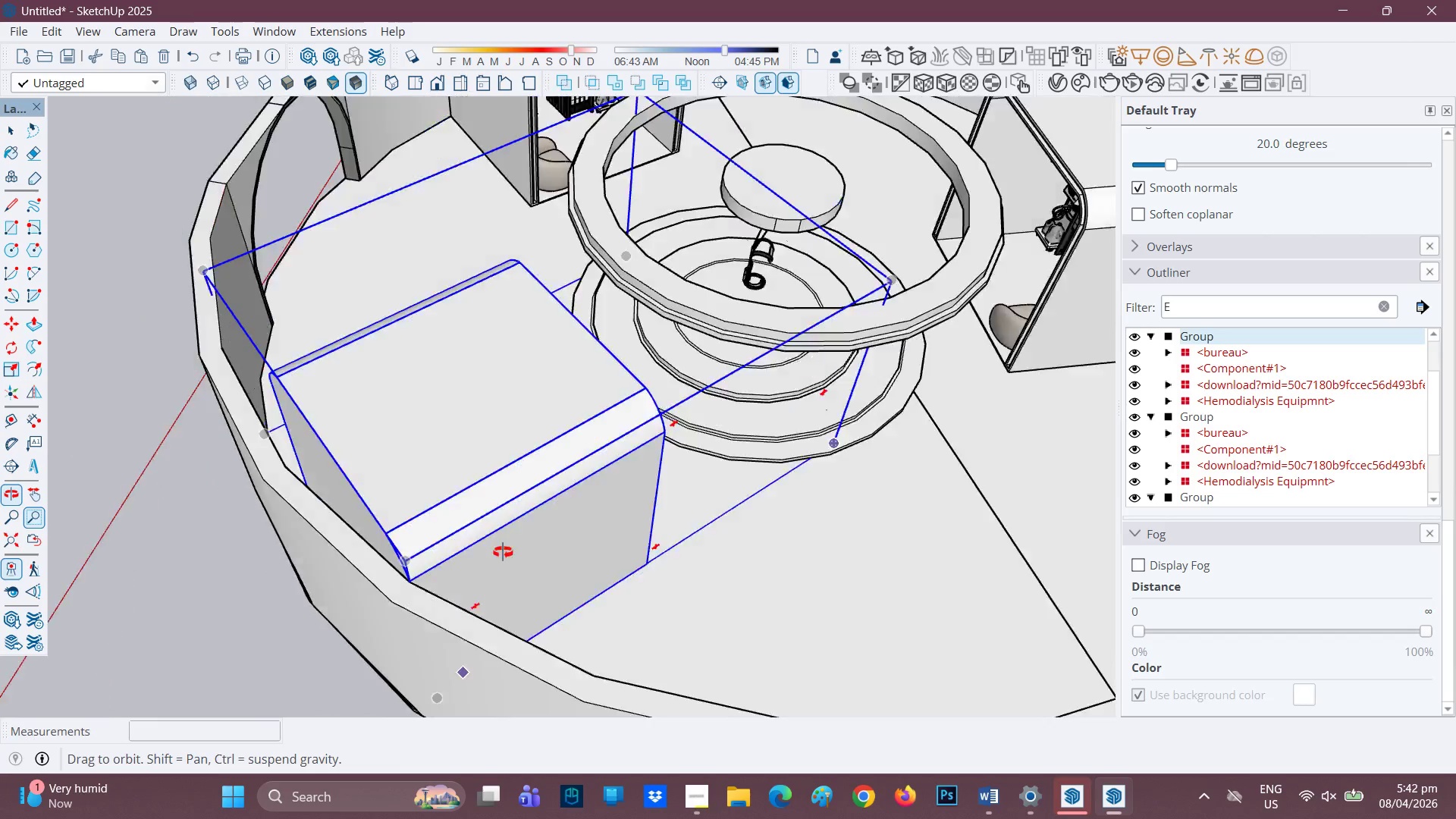 
scroll: coordinate [657, 500], scroll_direction: down, amount: 4.0
 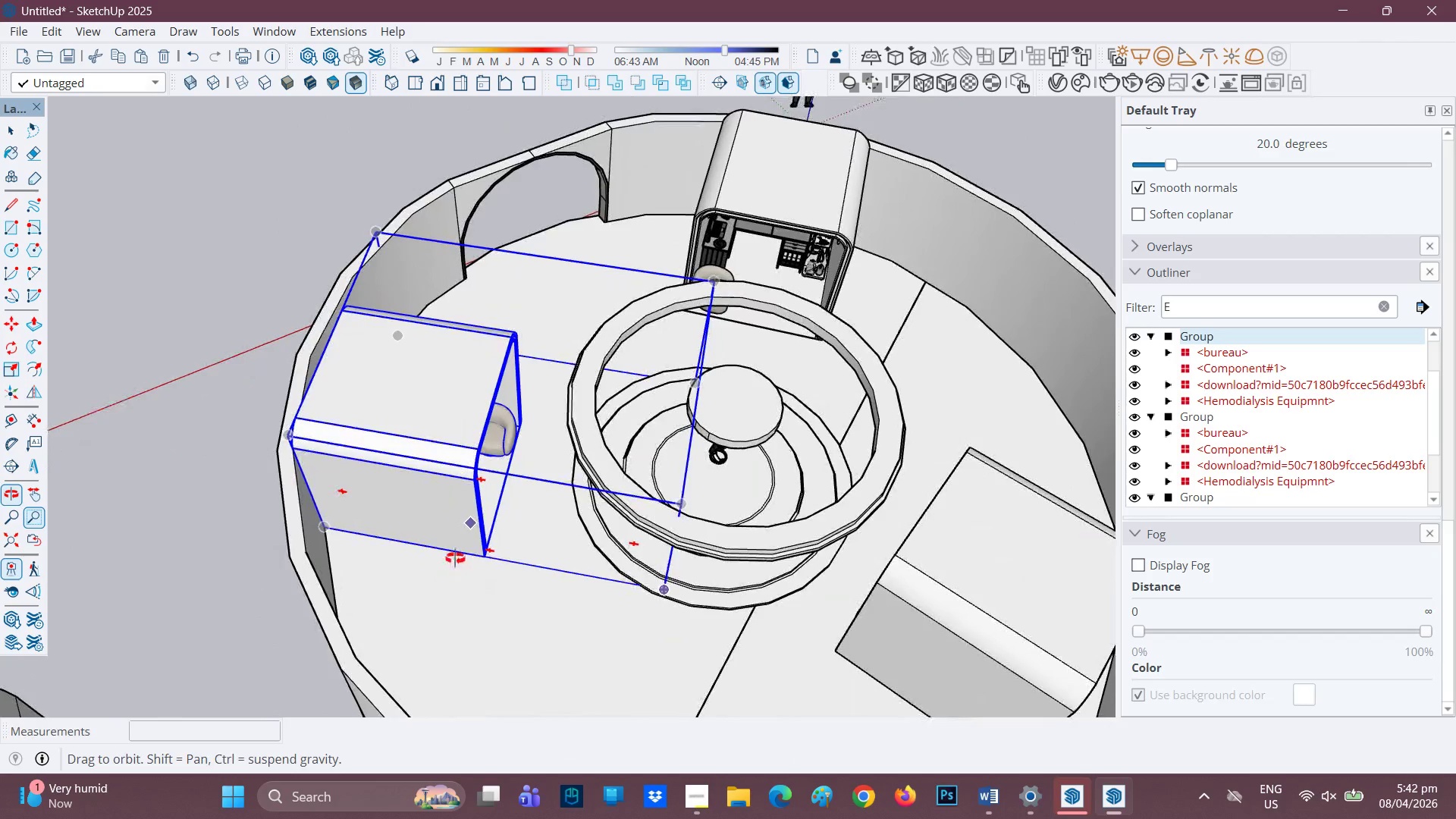 
wait(5.72)
 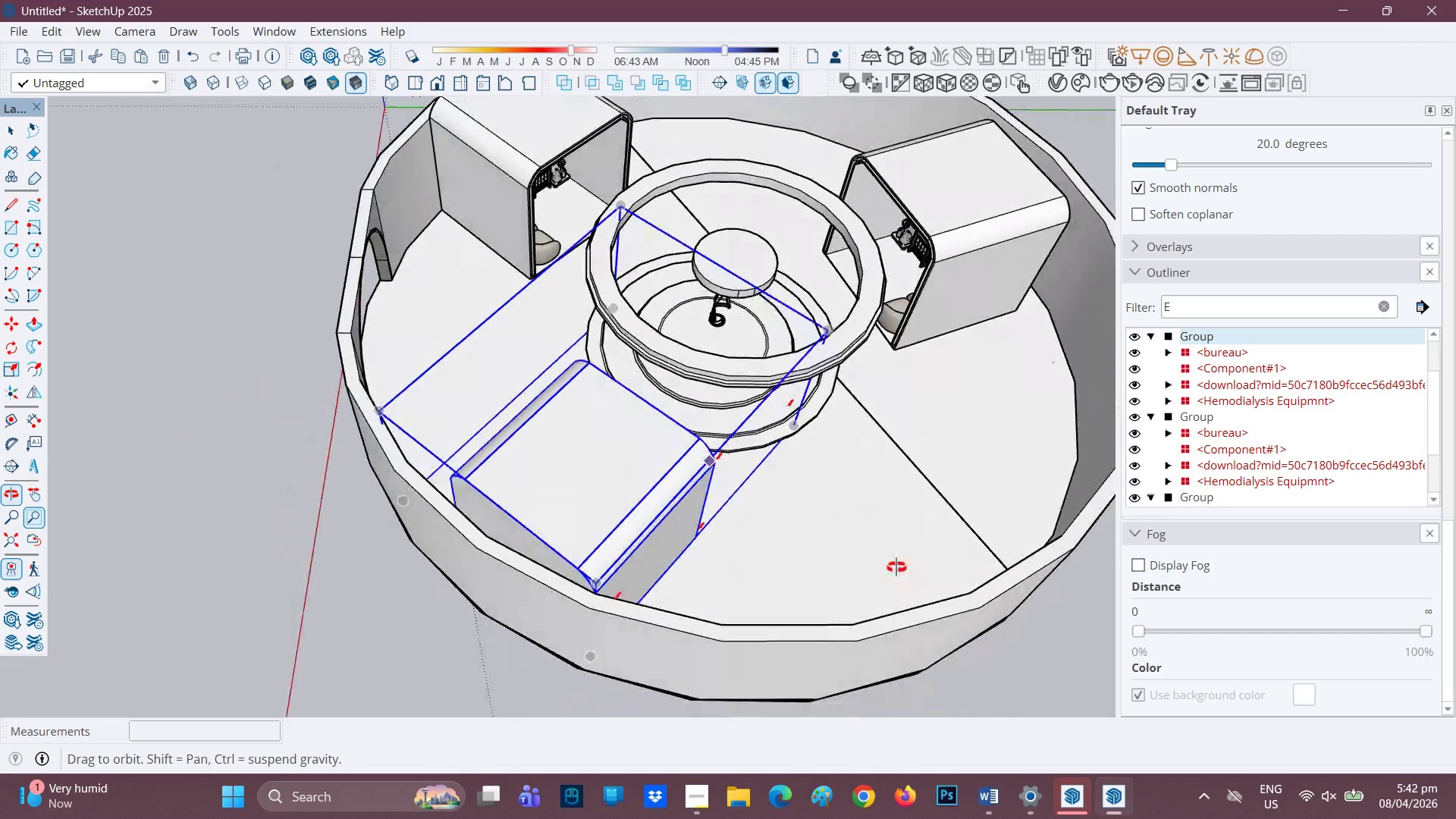 
left_click([325, 528])
 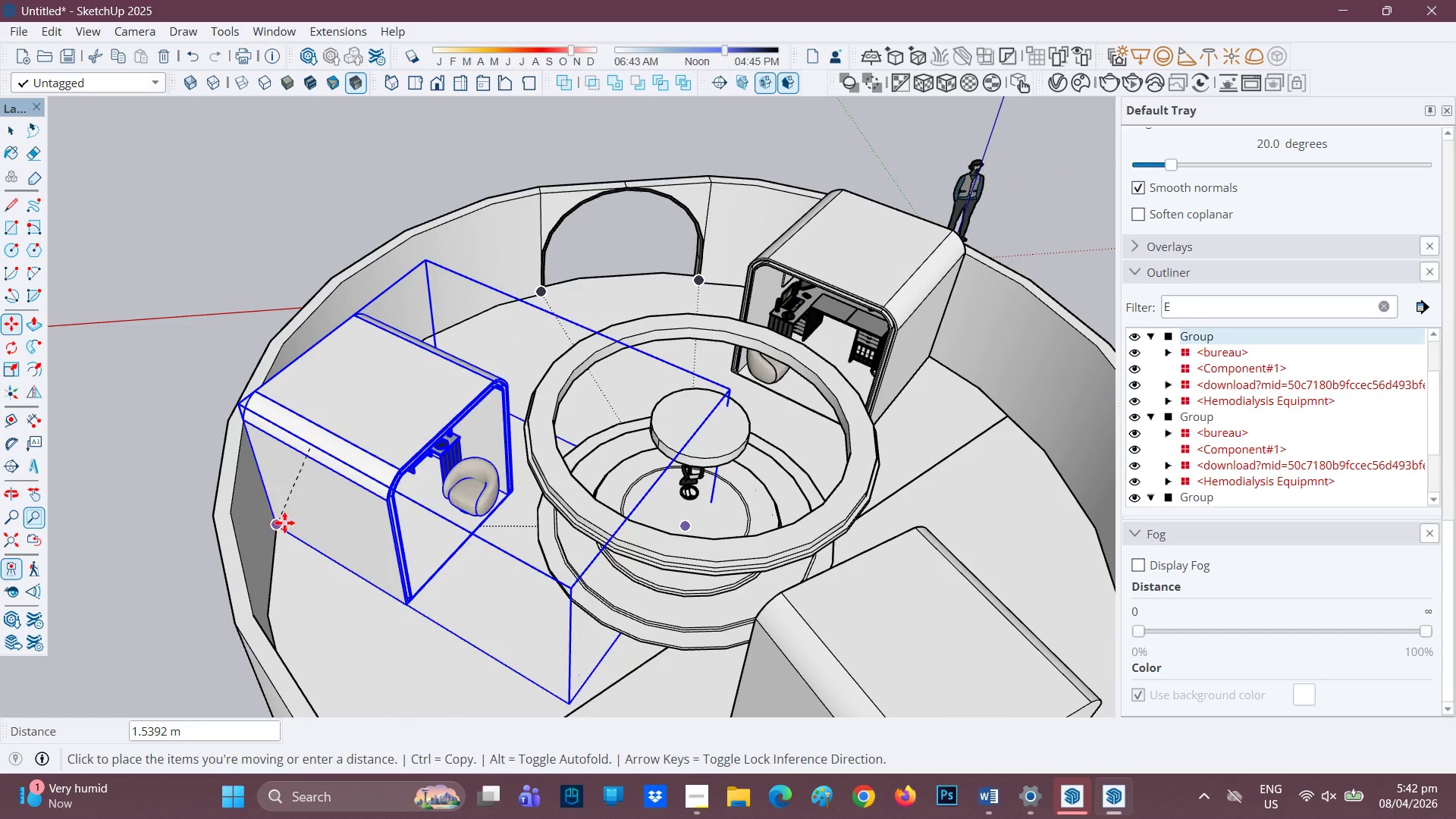 
left_click([276, 525])
 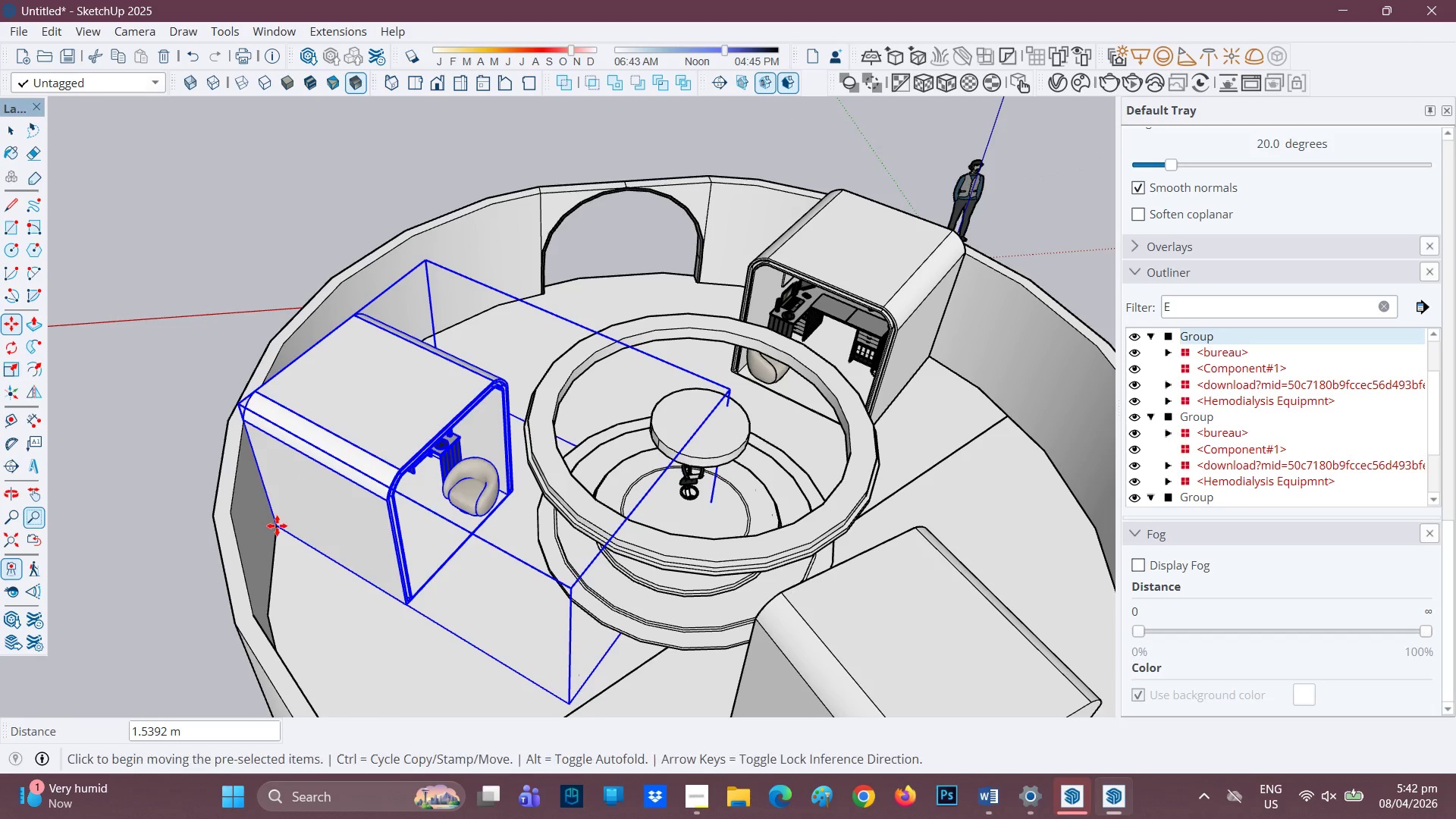 
scroll: coordinate [293, 537], scroll_direction: down, amount: 3.0
 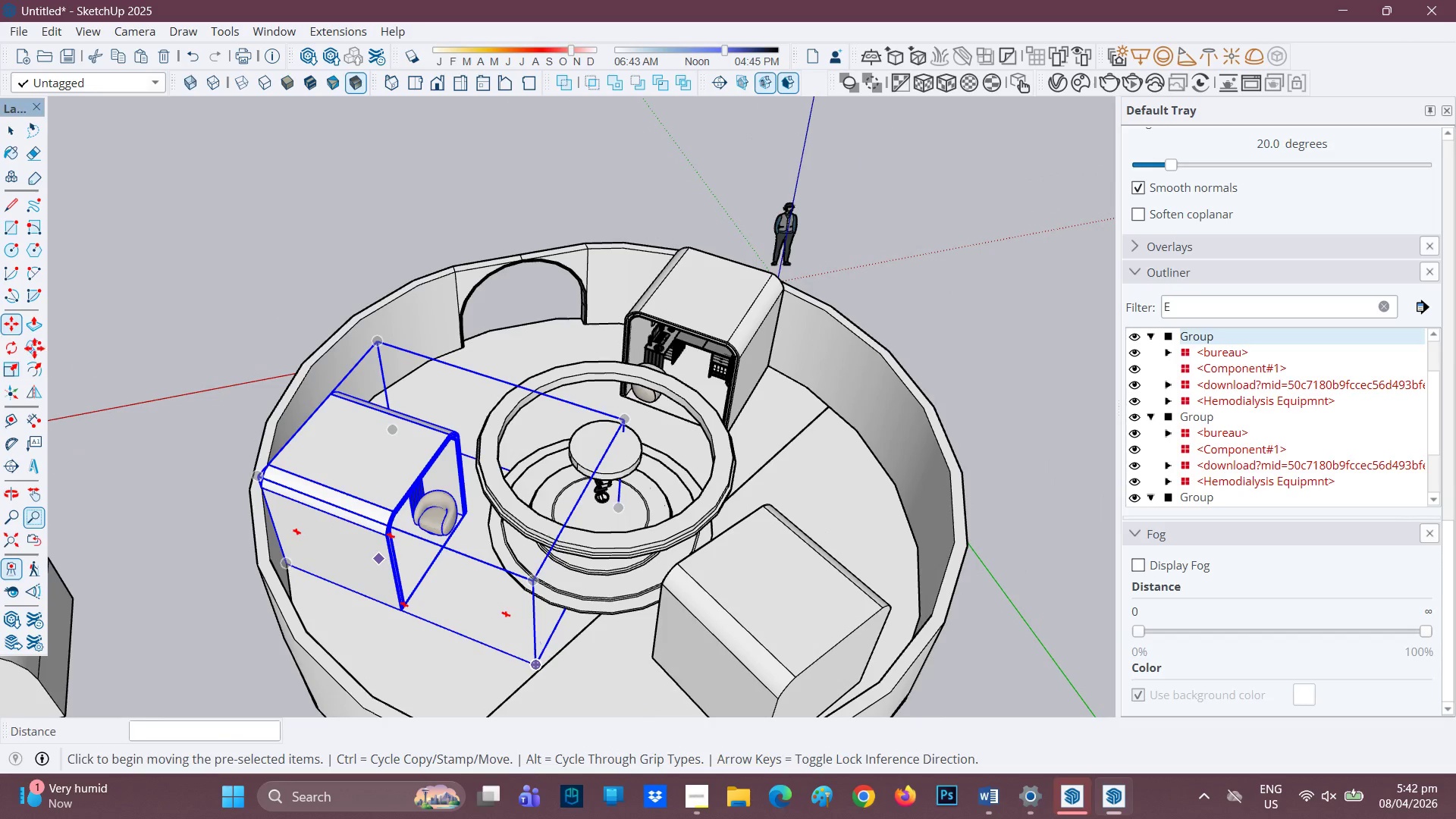 
left_click([15, 349])
 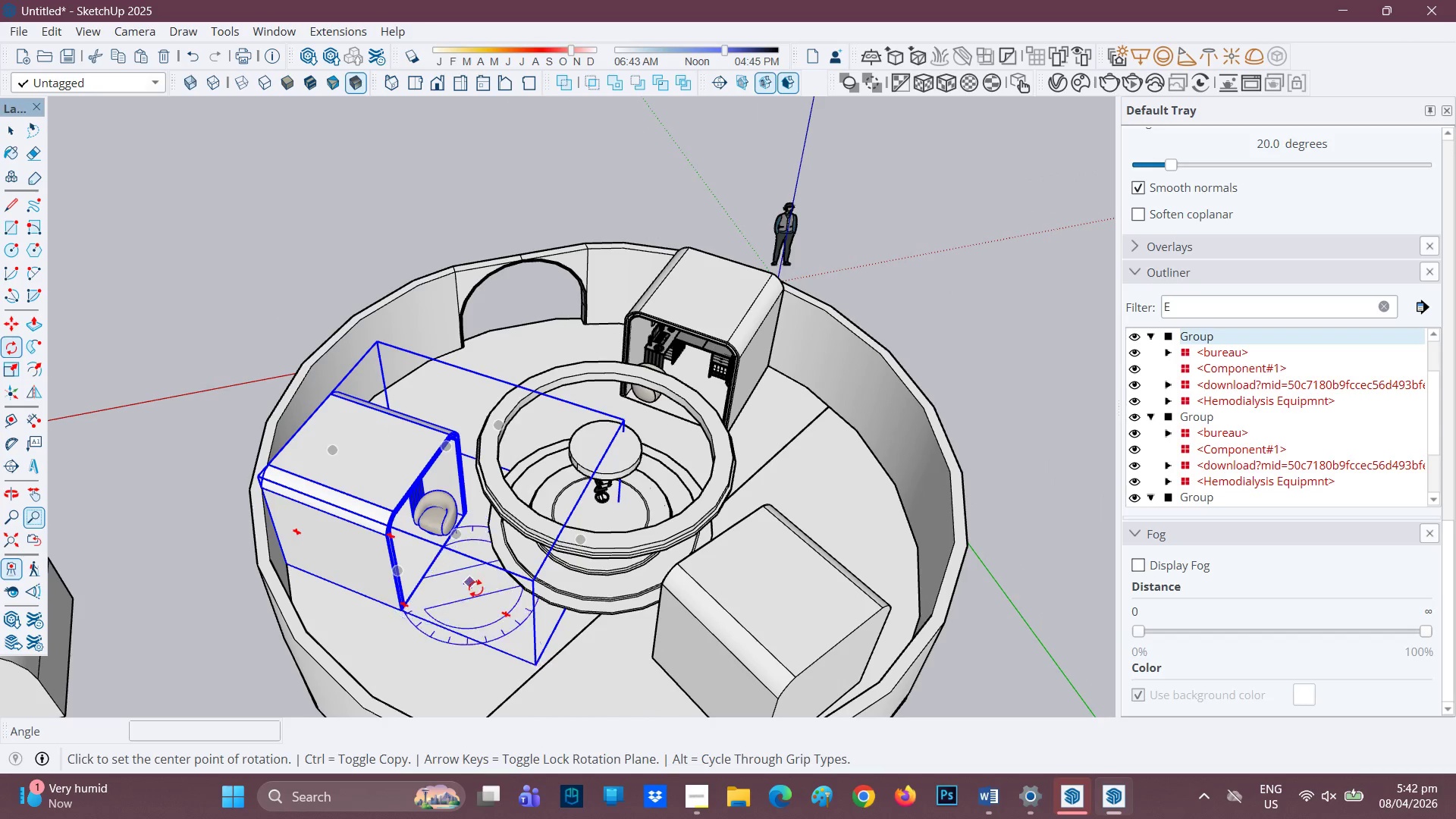 
left_click([475, 588])
 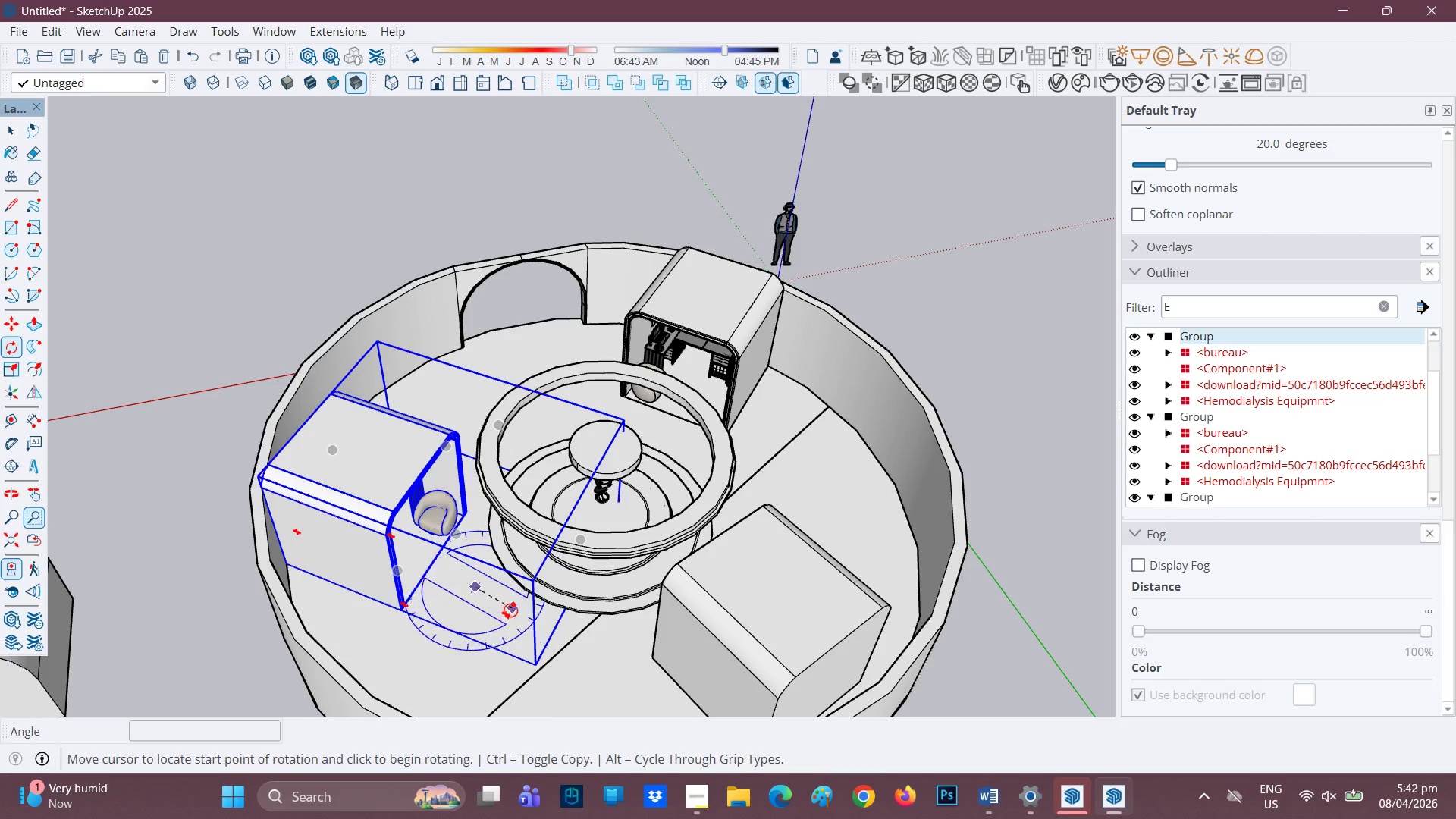 
left_click([510, 610])
 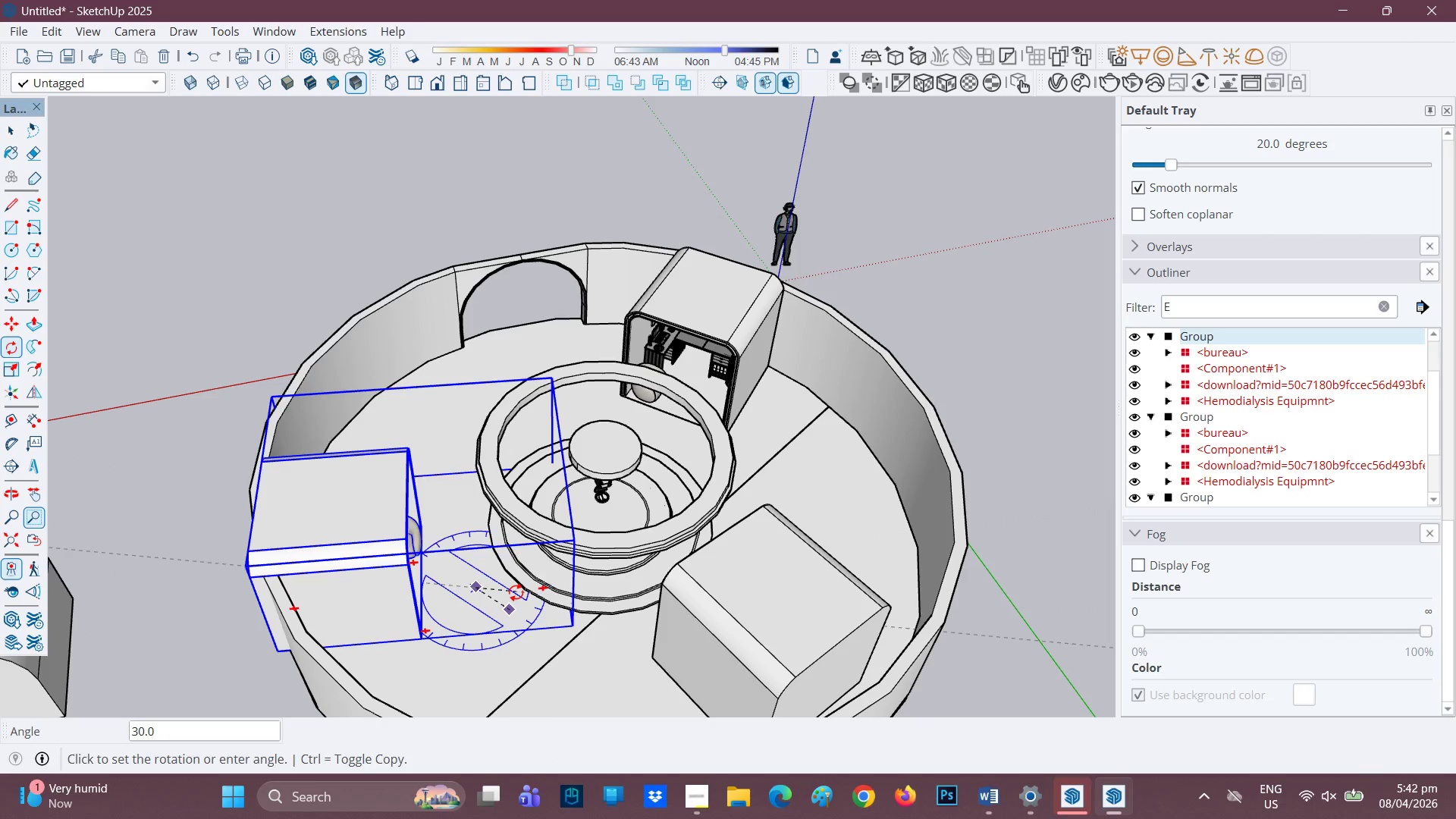 
wait(8.14)
 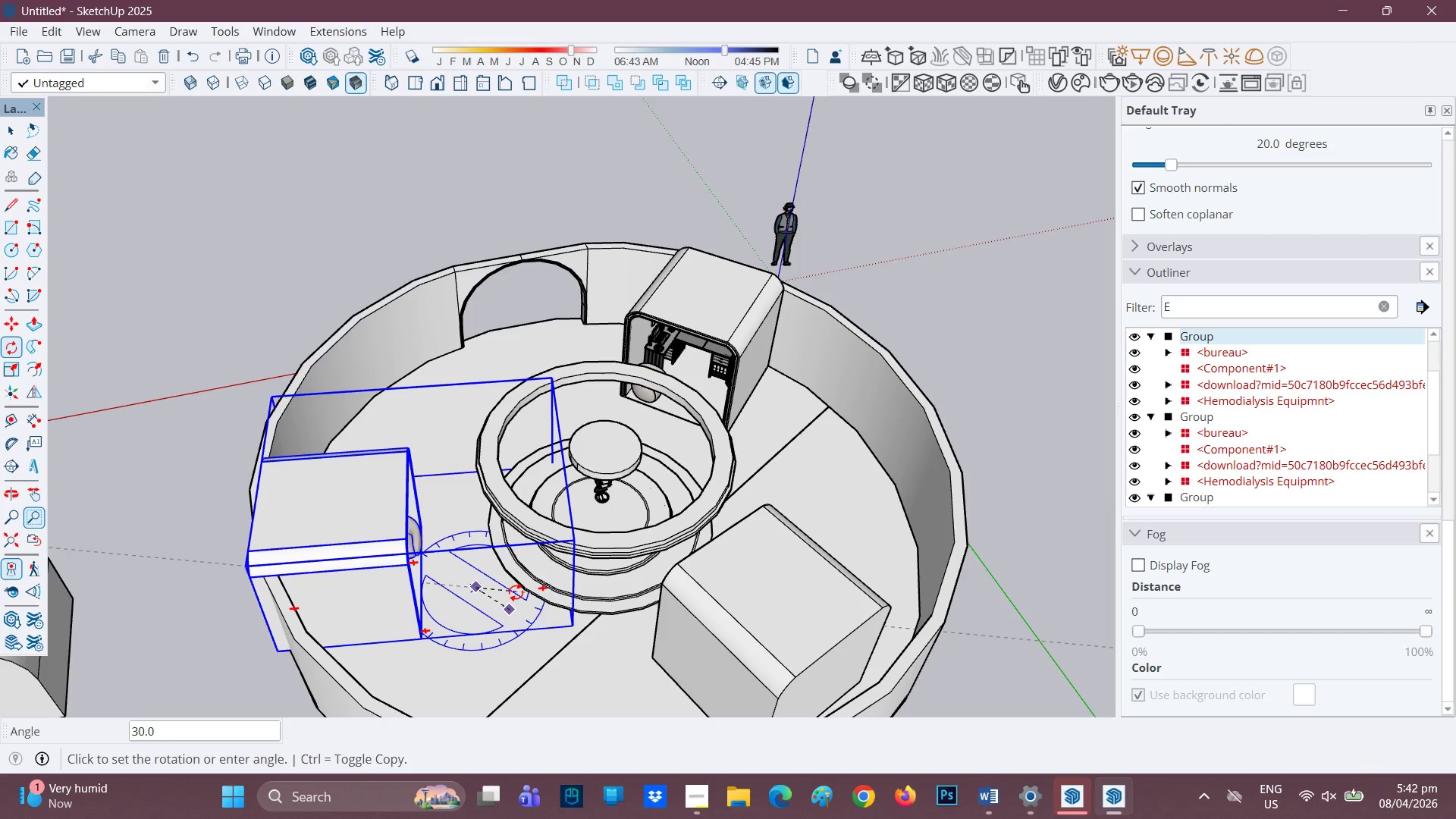 
left_click([510, 588])
 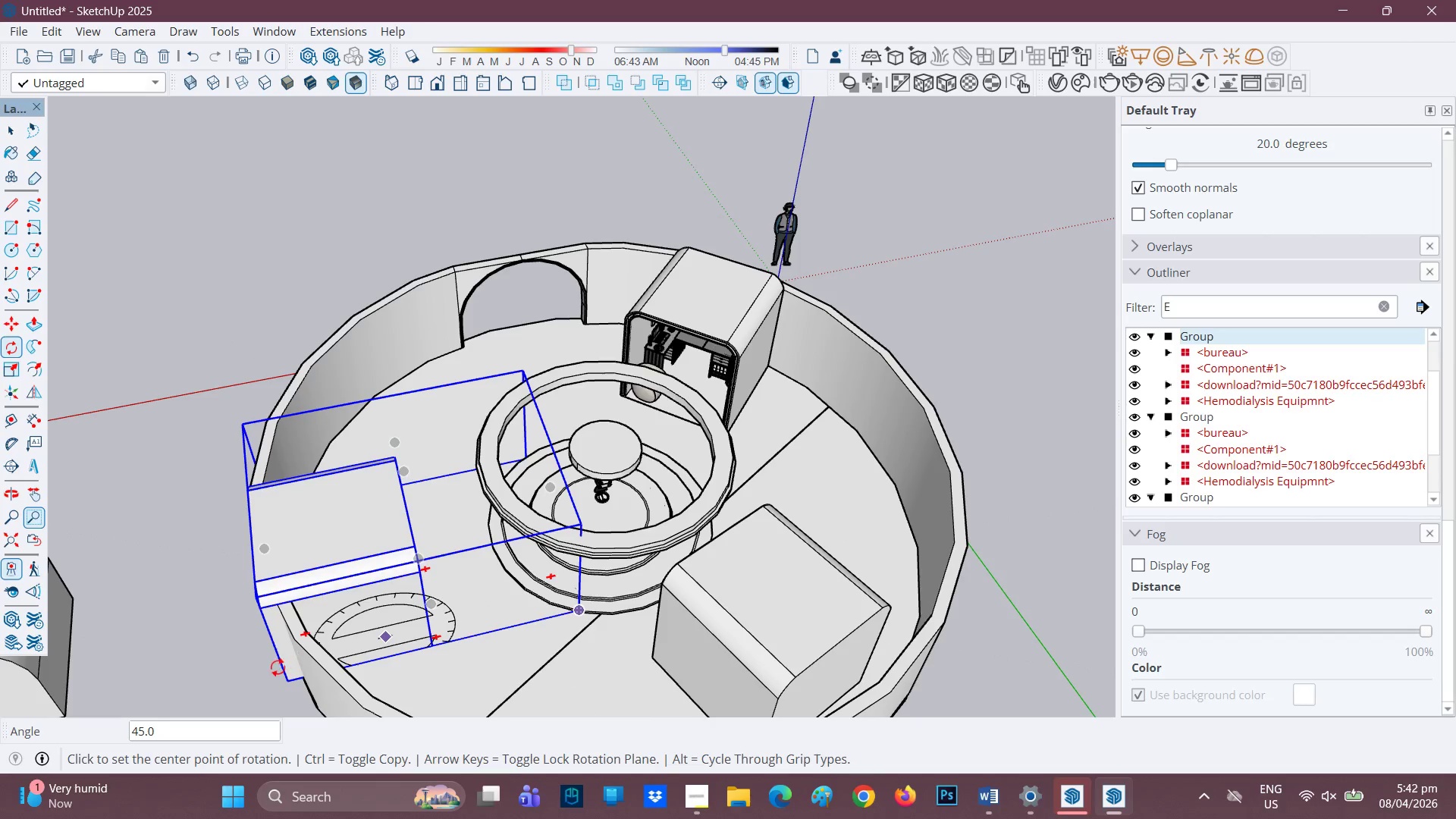 
key(M)
 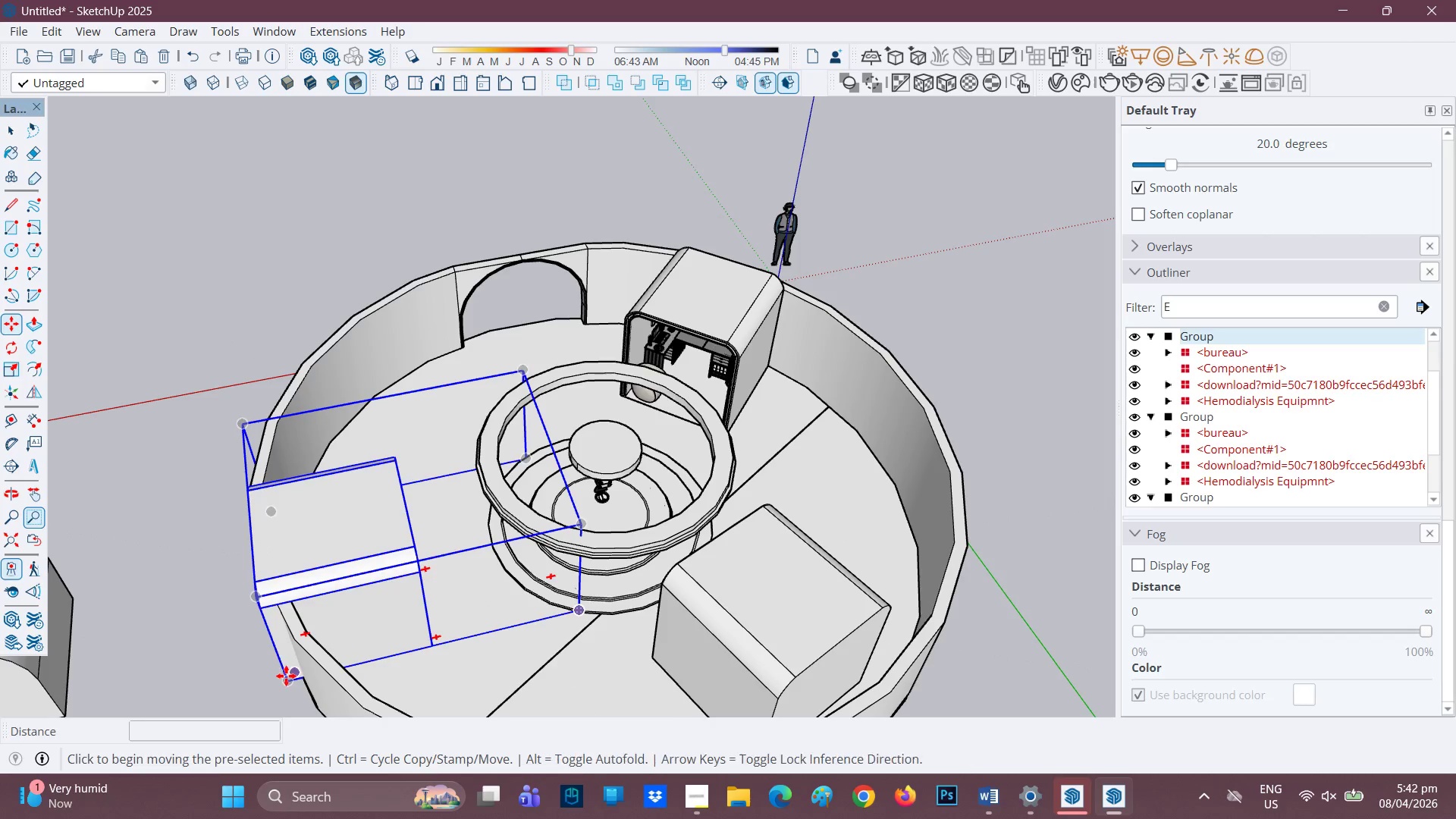 
left_click([286, 678])
 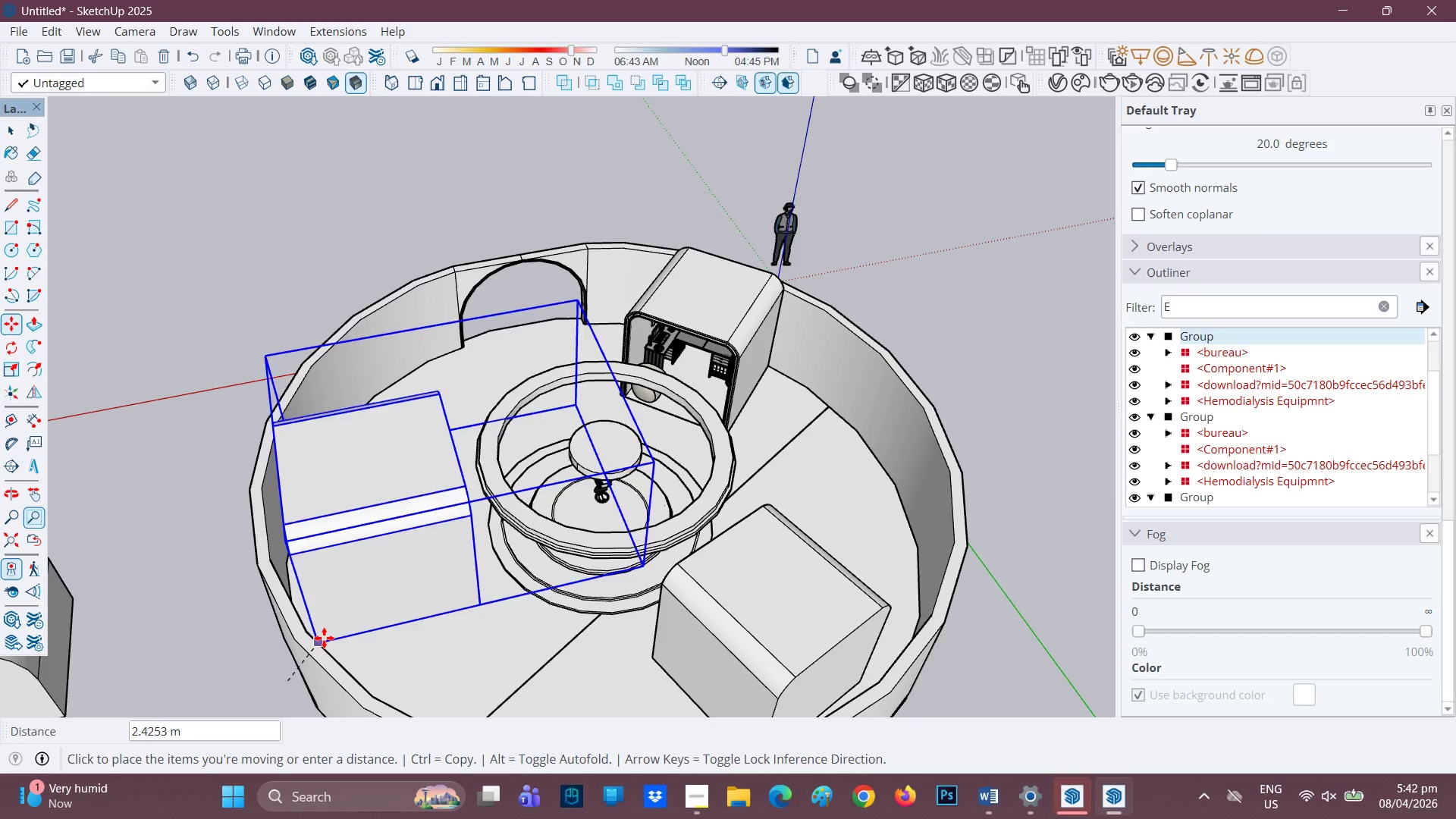 
left_click([331, 633])
 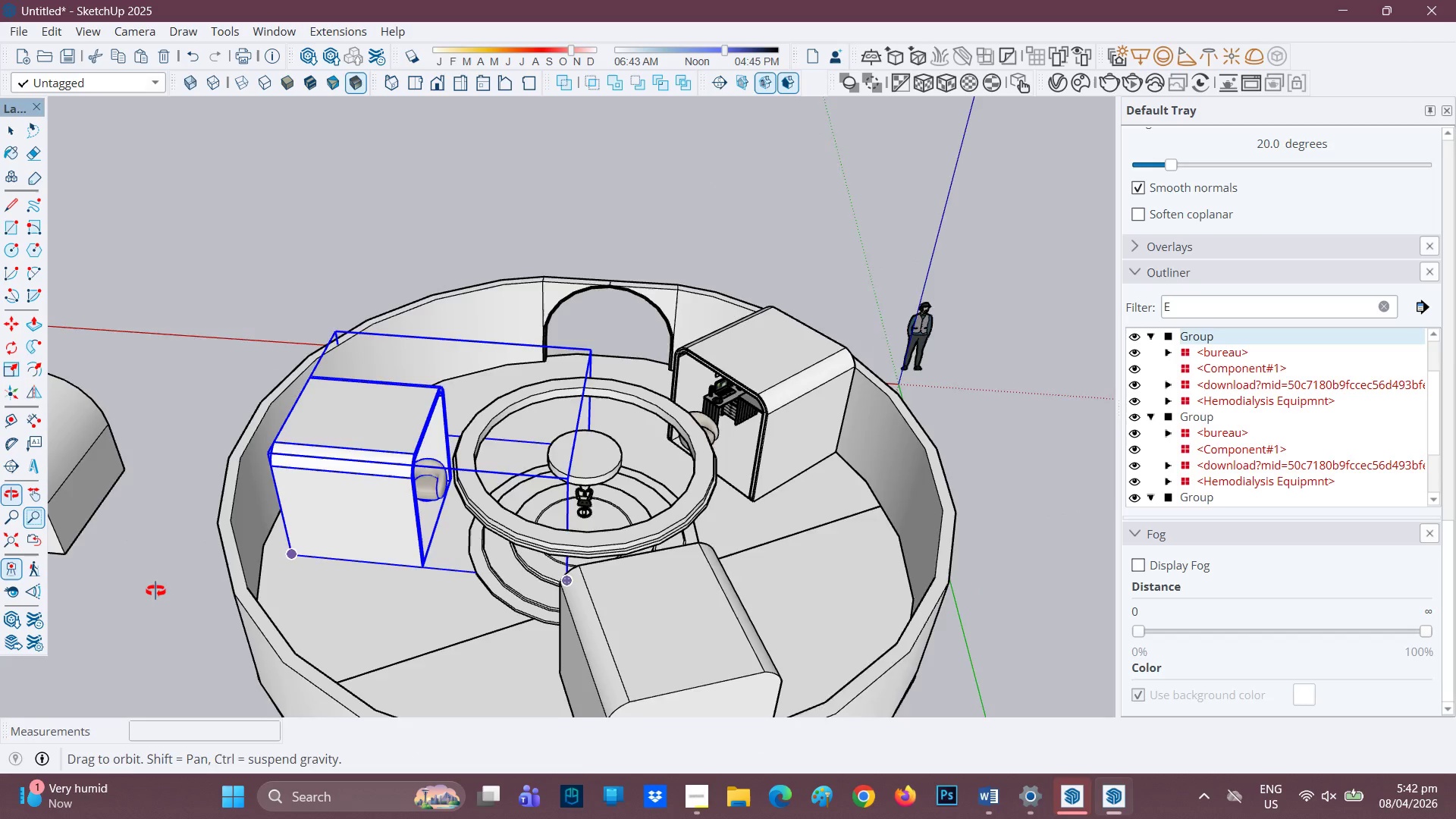 
scroll: coordinate [325, 543], scroll_direction: up, amount: 7.0
 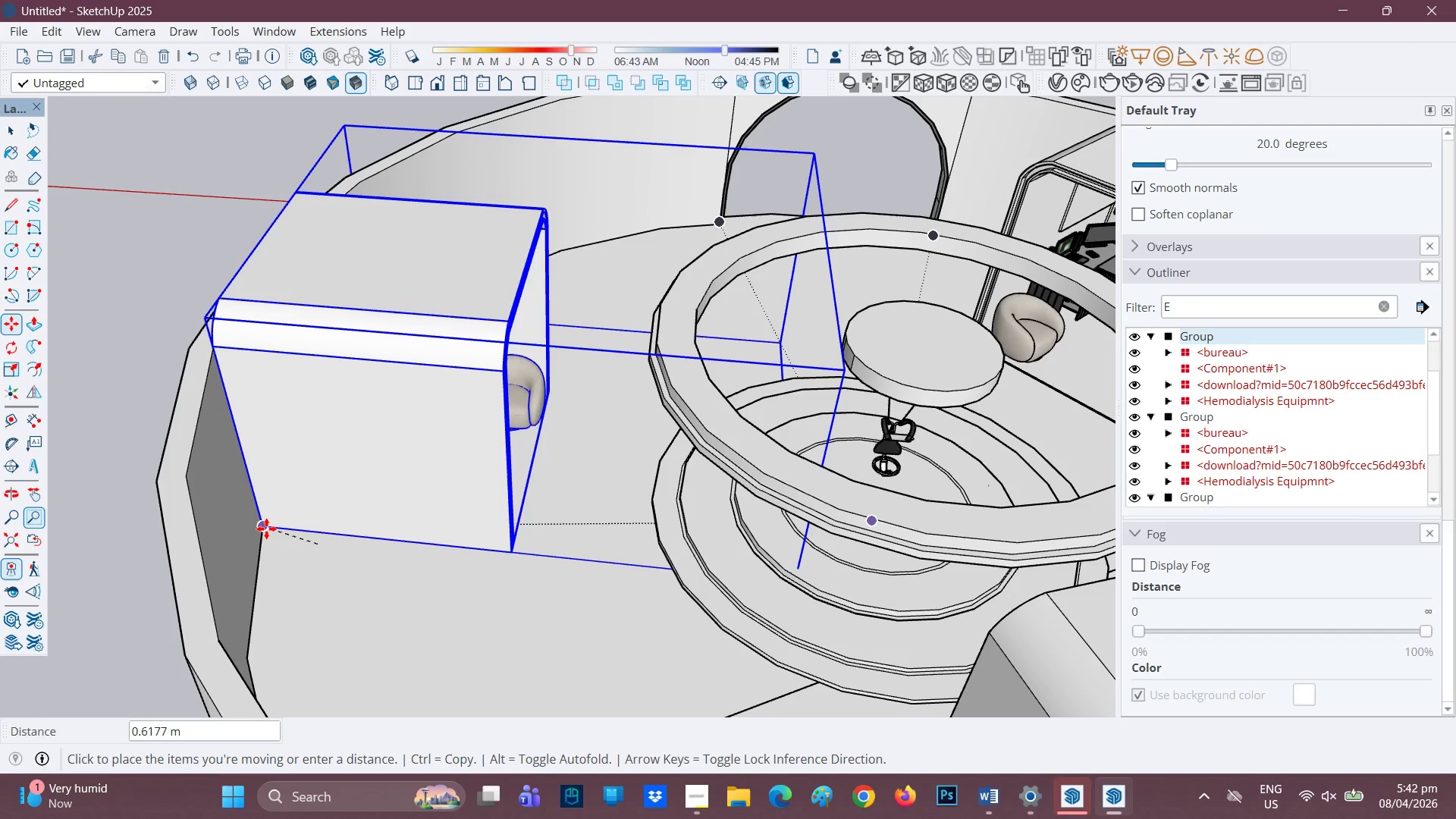 
left_click([266, 529])
 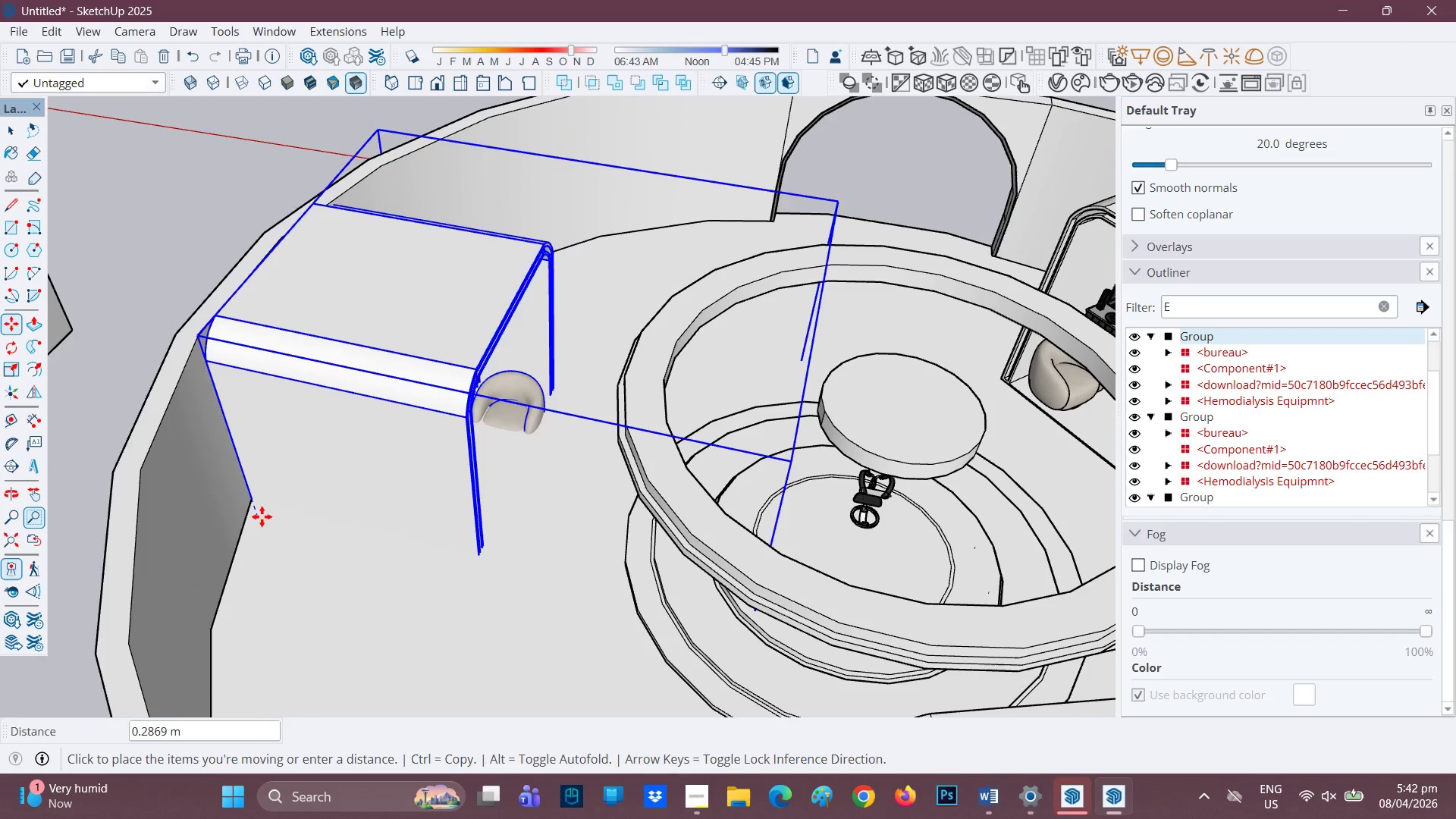 
wait(5.84)
 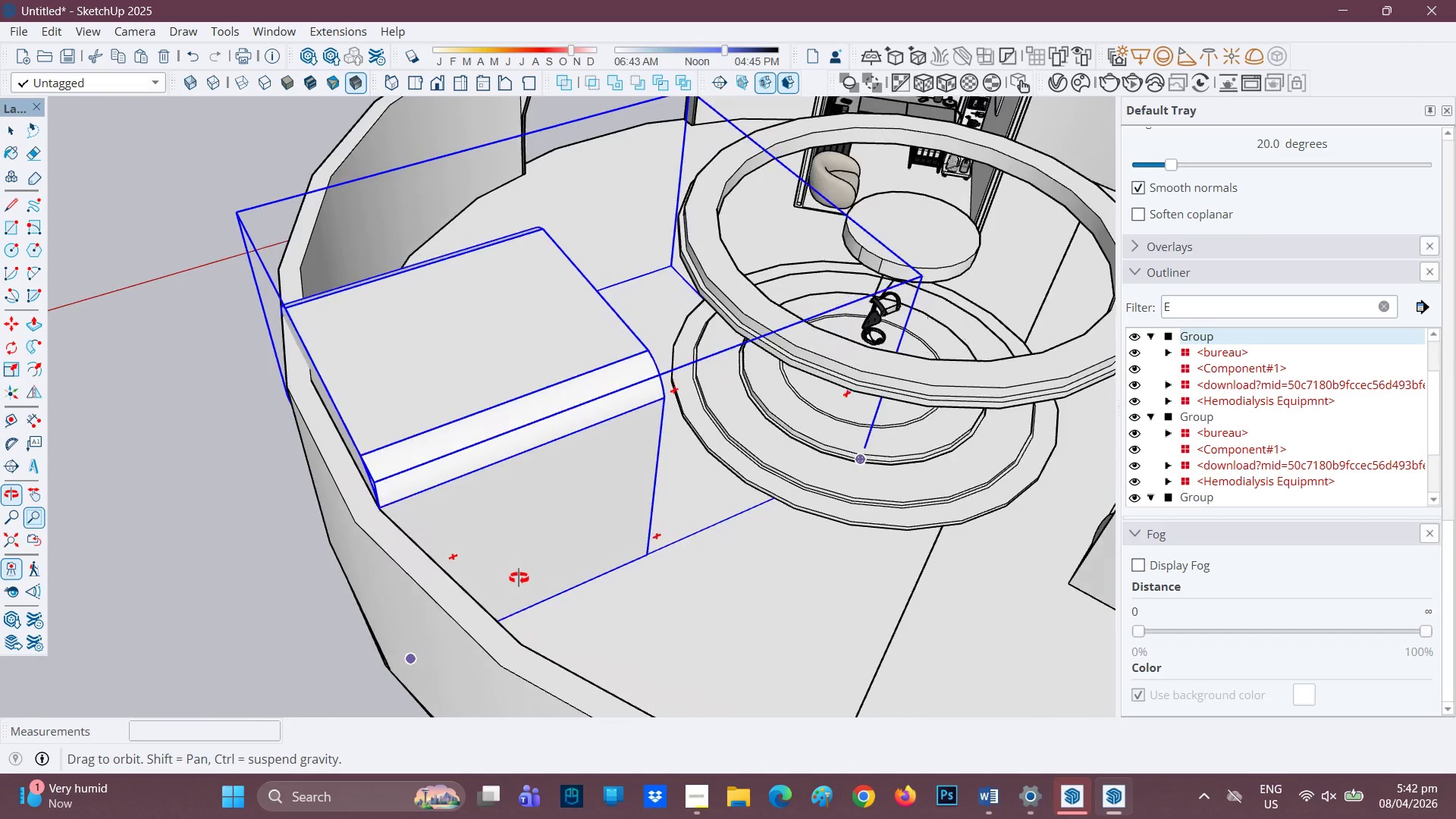 
left_click([271, 518])
 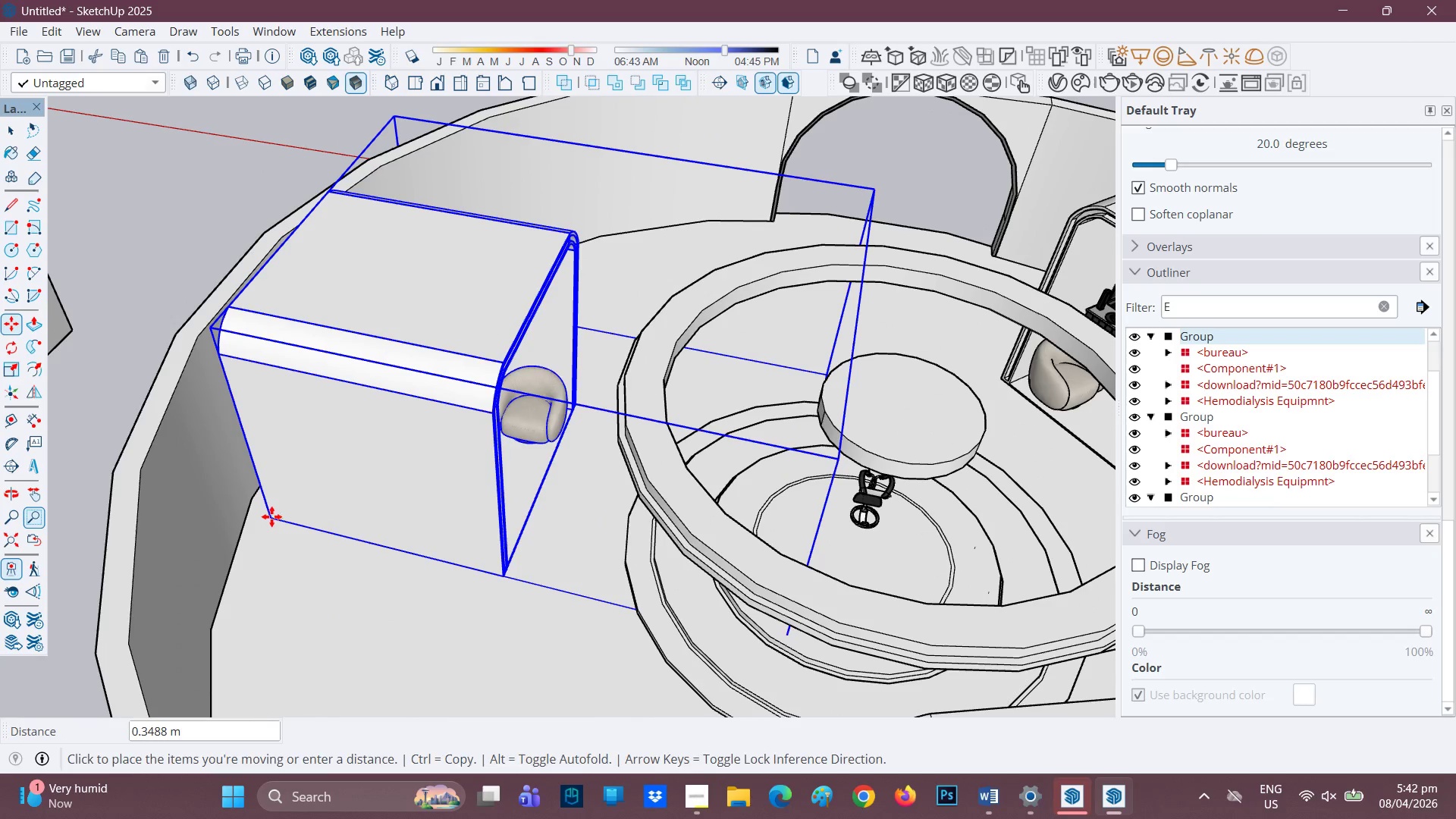 
scroll: coordinate [706, 526], scroll_direction: down, amount: 9.0
 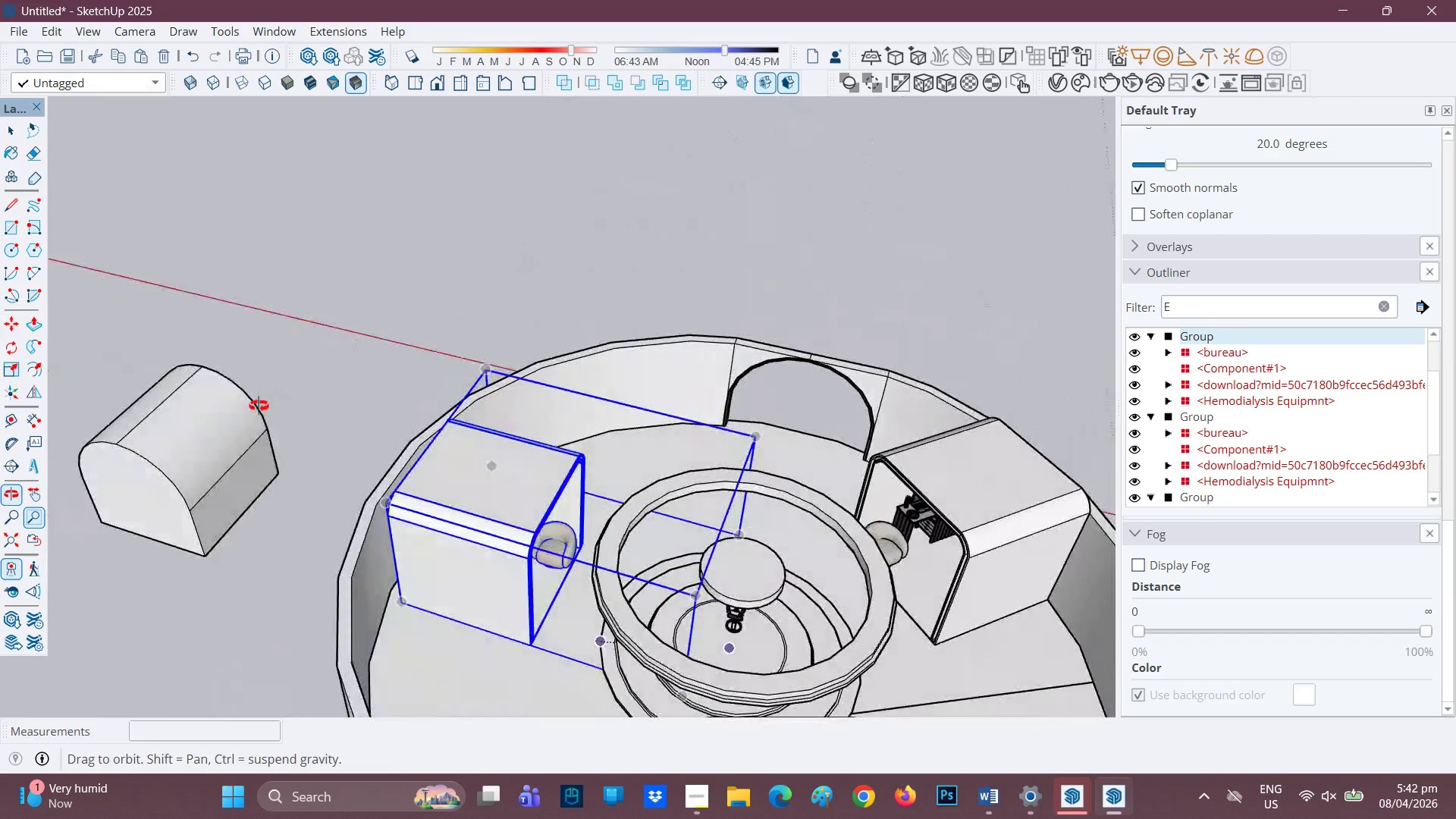 
scroll: coordinate [594, 576], scroll_direction: up, amount: 4.0
 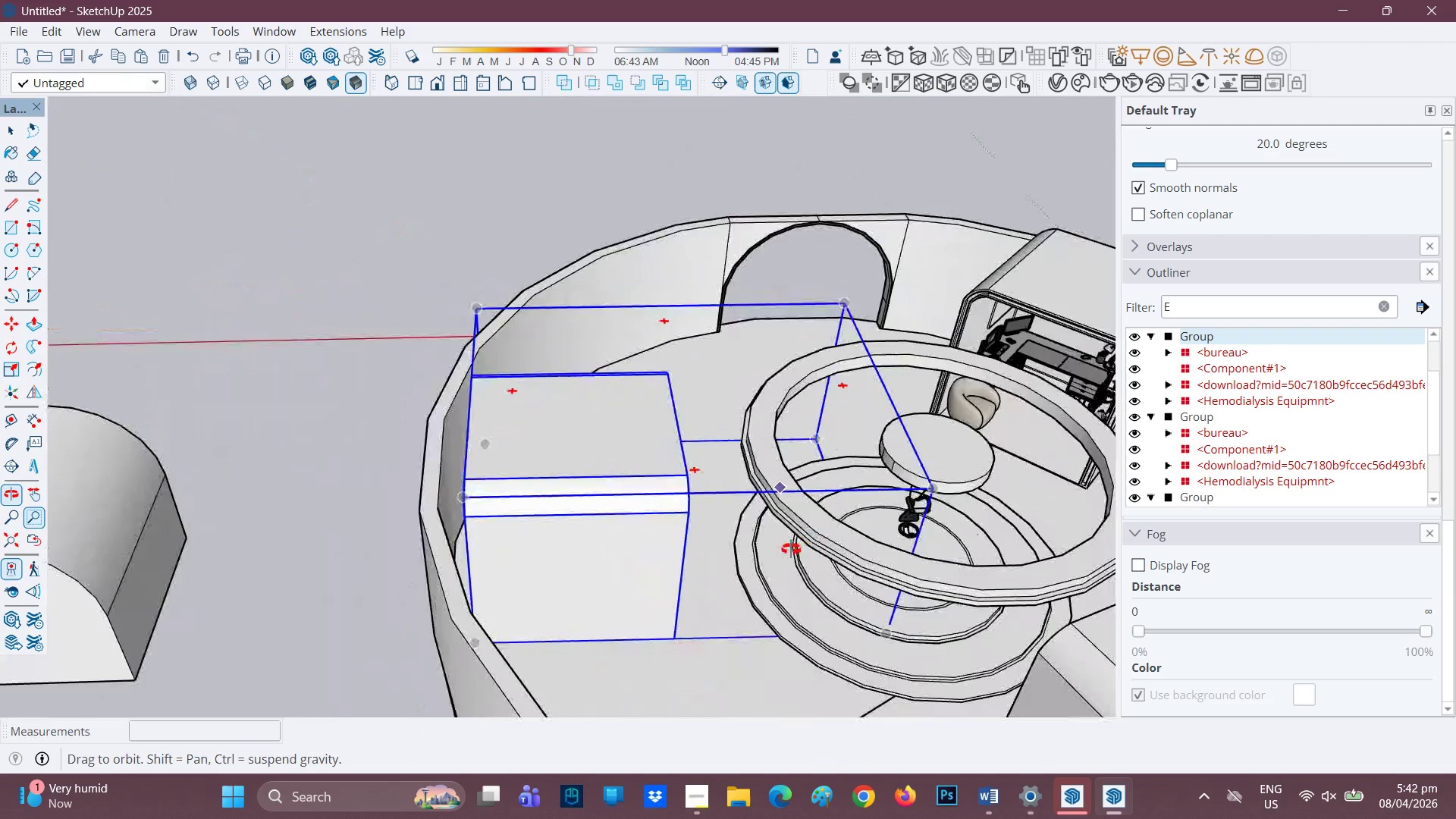 
key(H)
 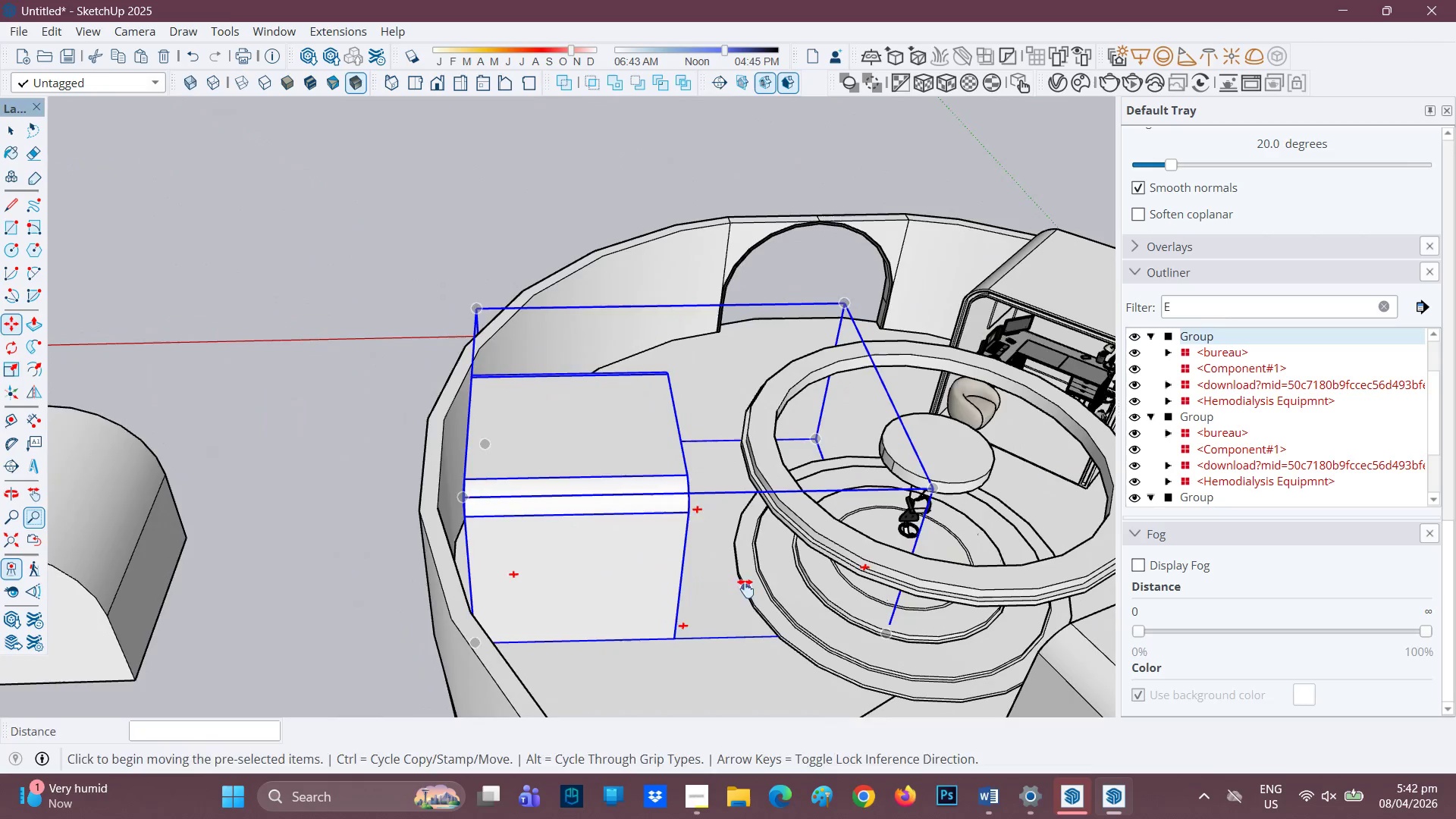 
left_click_drag(start_coordinate=[745, 588], to_coordinate=[413, 511])
 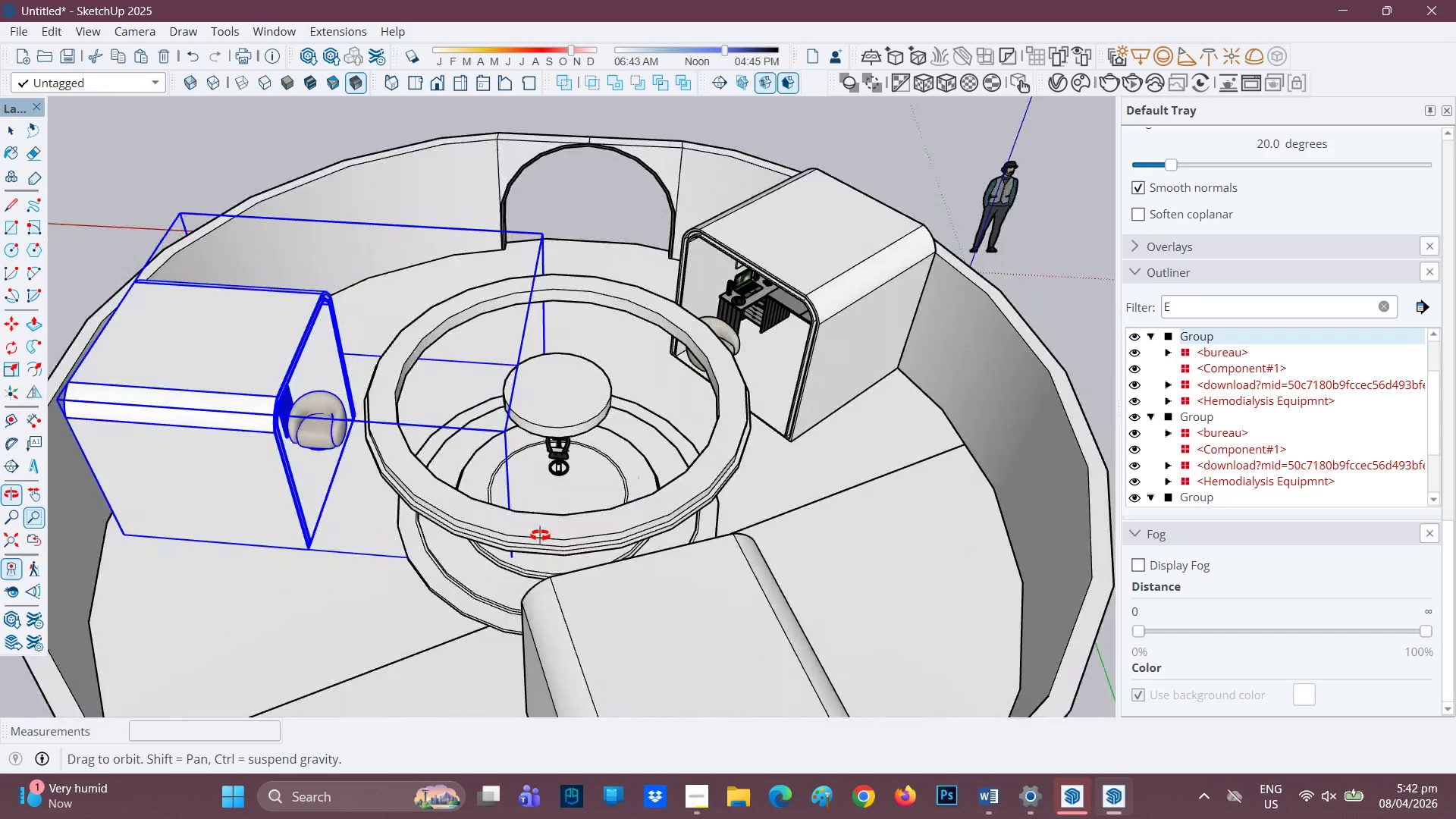 
scroll: coordinate [728, 441], scroll_direction: down, amount: 2.0
 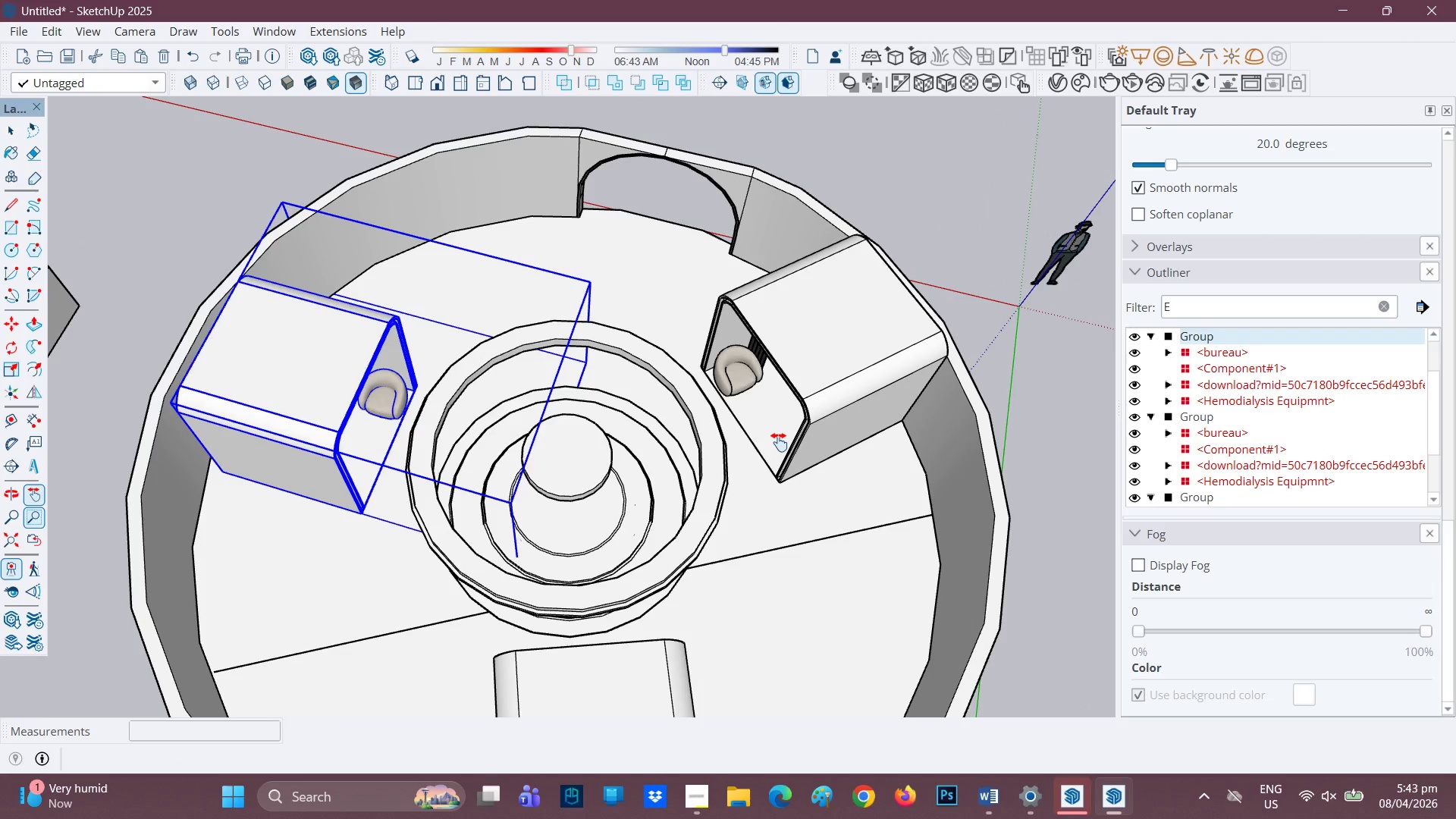 
scroll: coordinate [762, 450], scroll_direction: up, amount: 1.0
 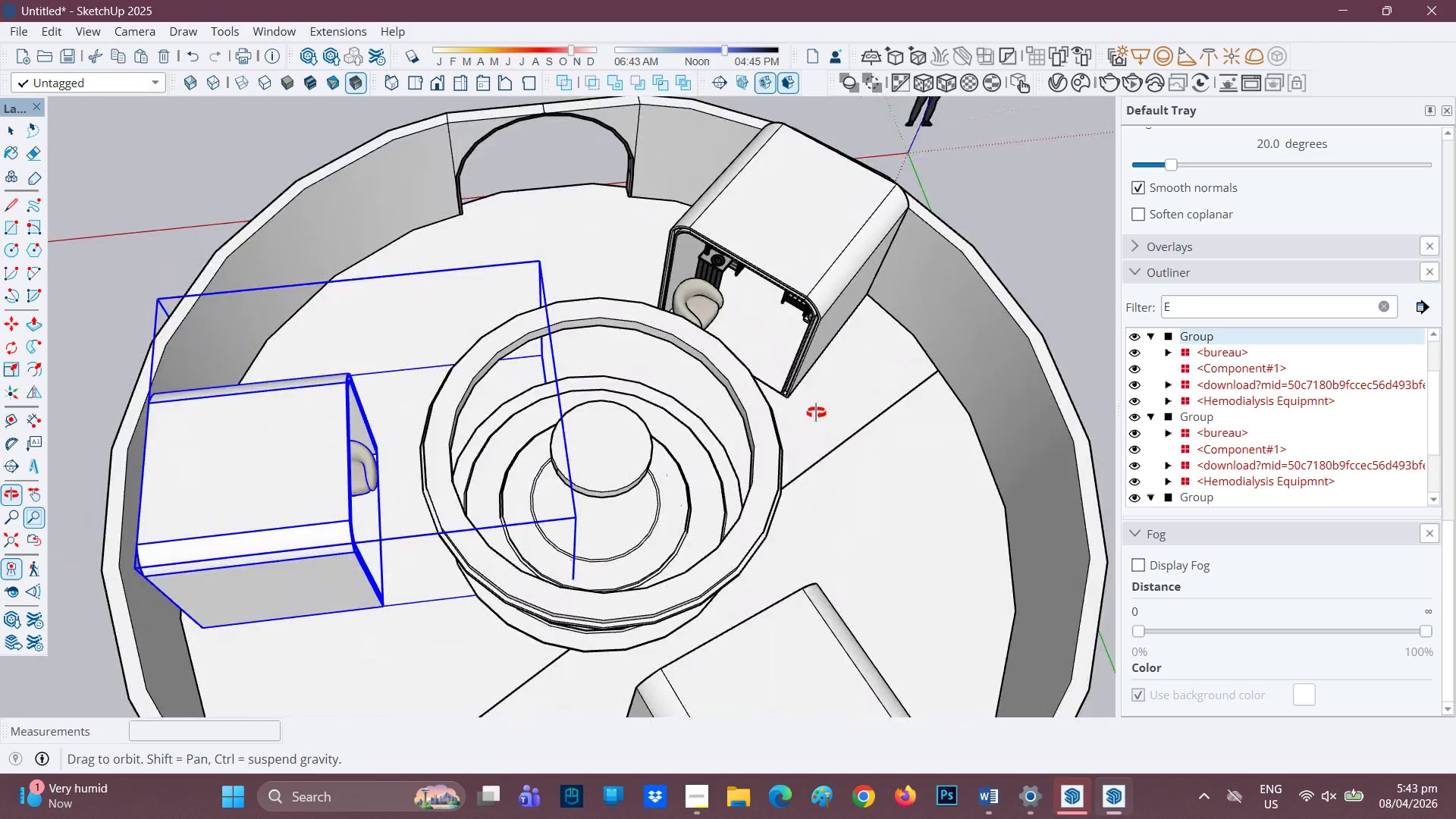 
scroll: coordinate [362, 444], scroll_direction: down, amount: 9.0
 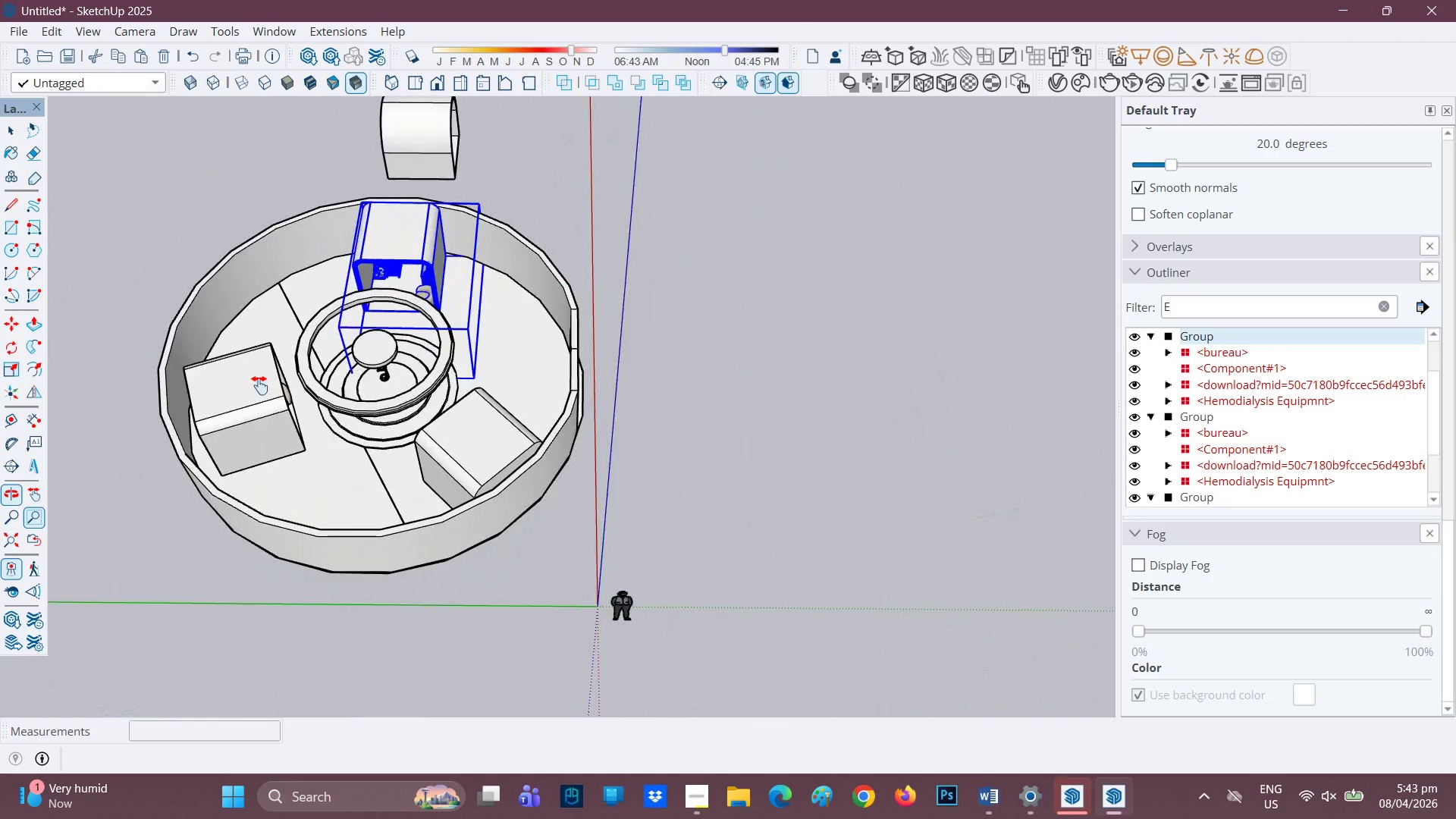 
type(HE)
 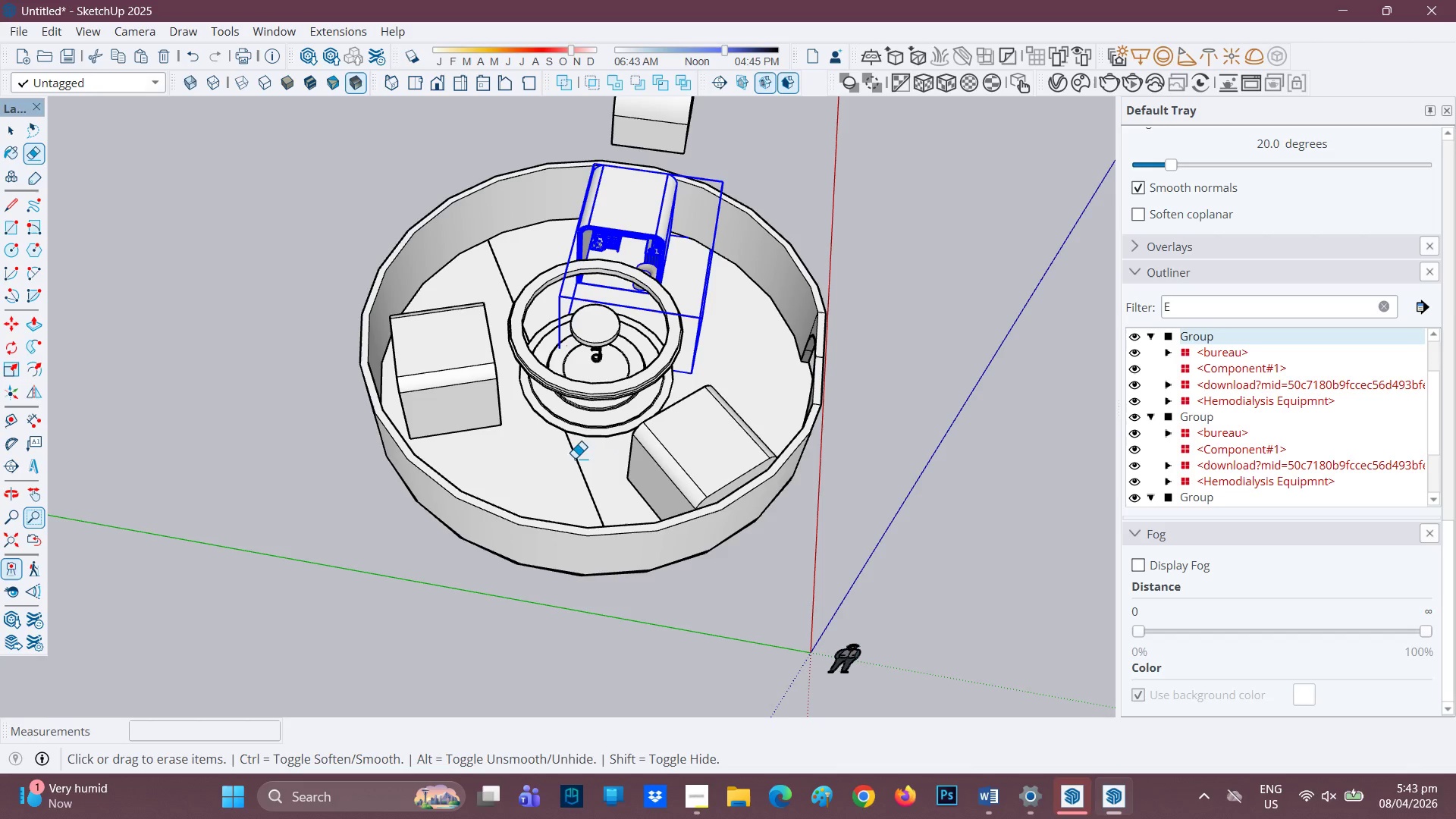 
left_click_drag(start_coordinate=[344, 378], to_coordinate=[563, 360])
 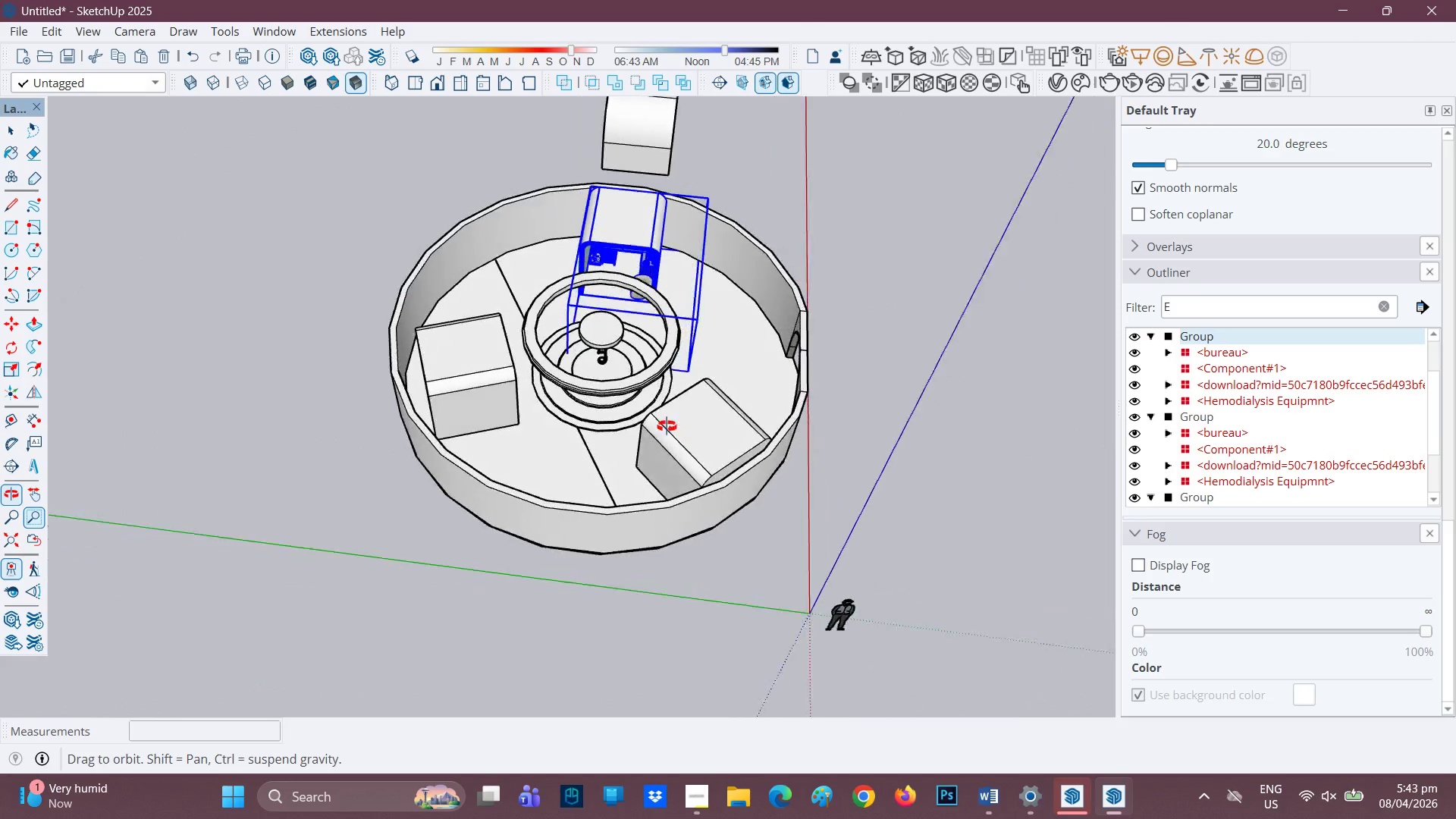 
scroll: coordinate [636, 452], scroll_direction: up, amount: 1.0
 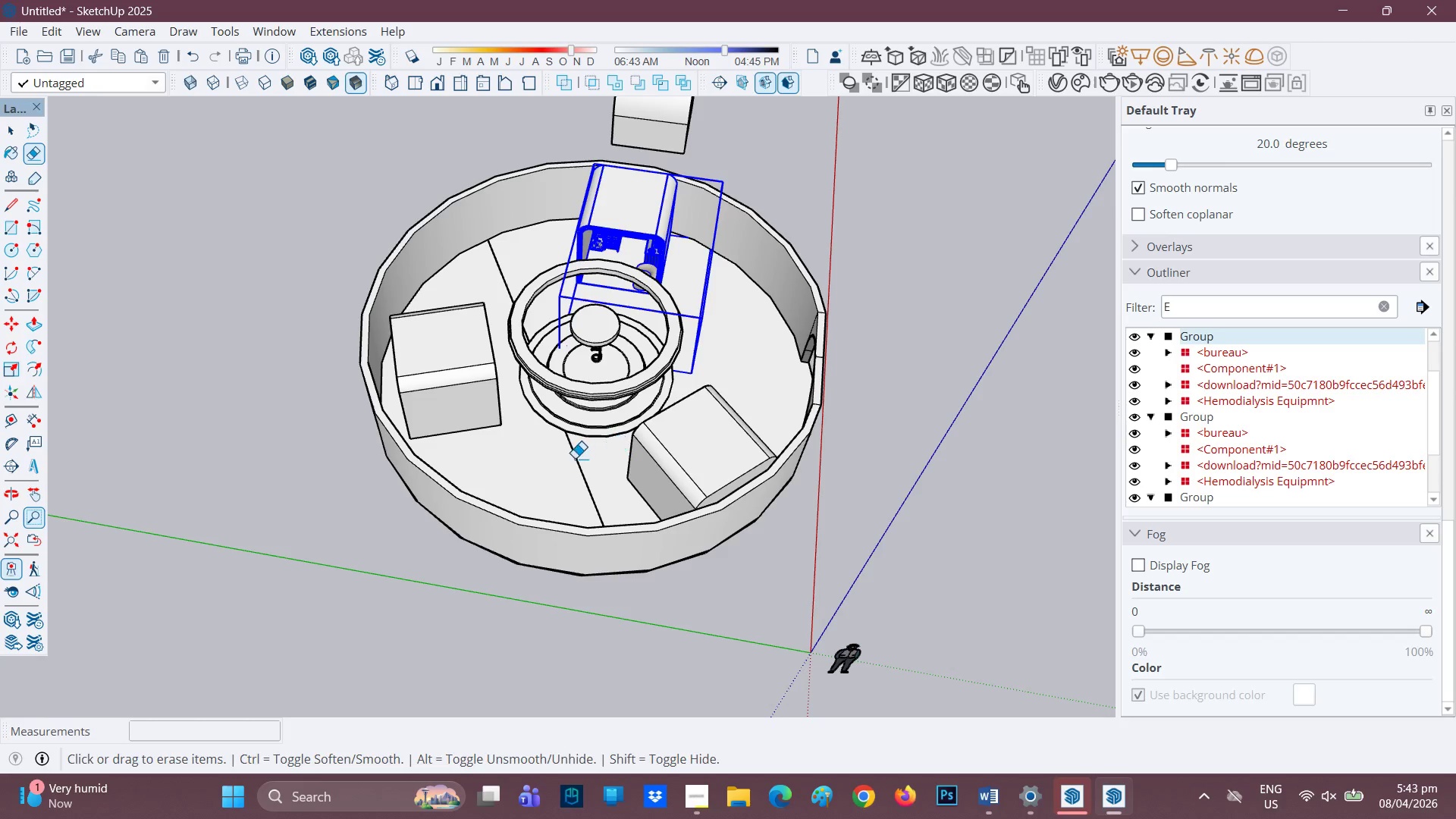 
left_click_drag(start_coordinate=[583, 461], to_coordinate=[574, 459])
 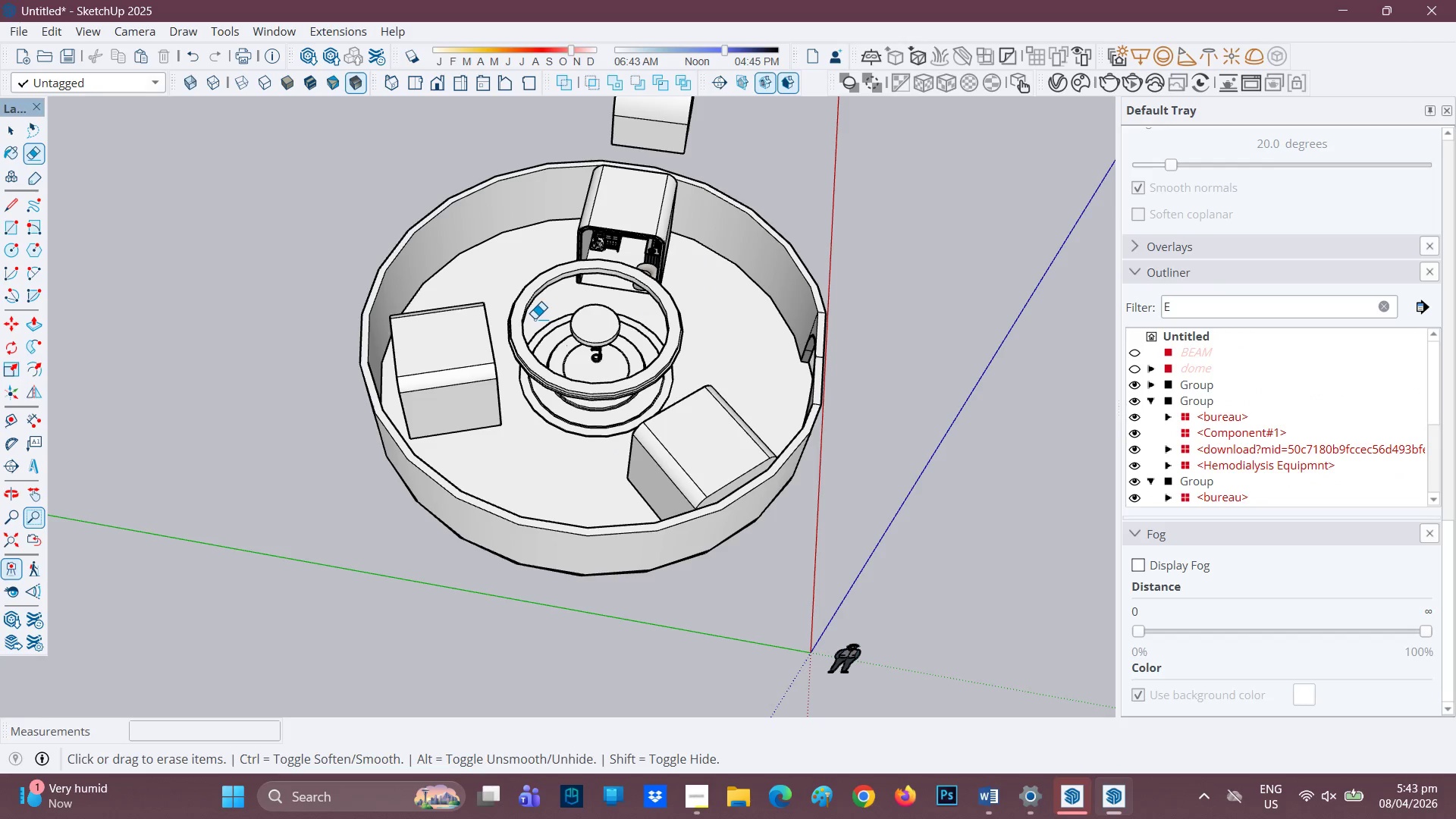 
key(Control+Z)
 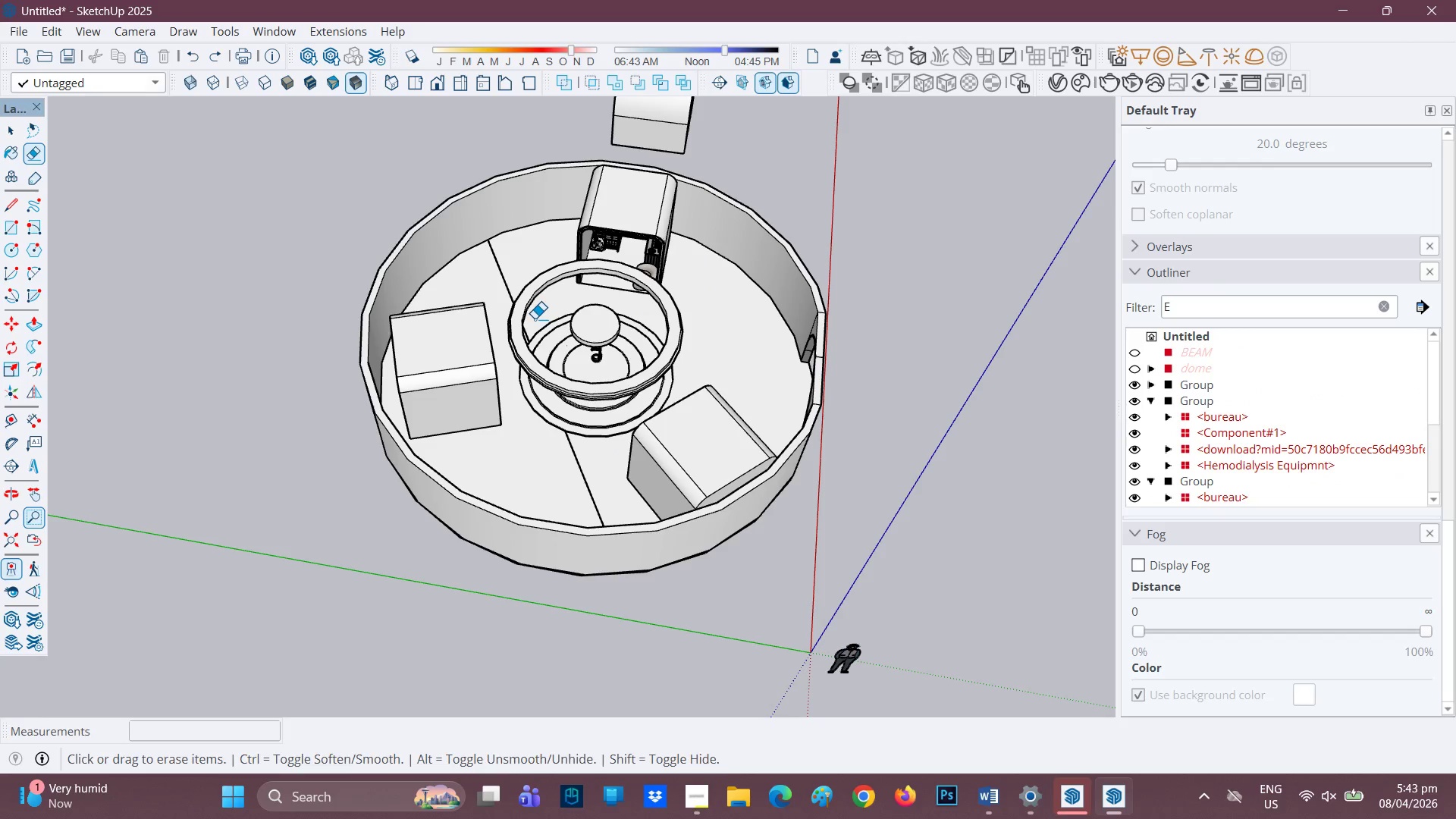 
key(Control+Z)
 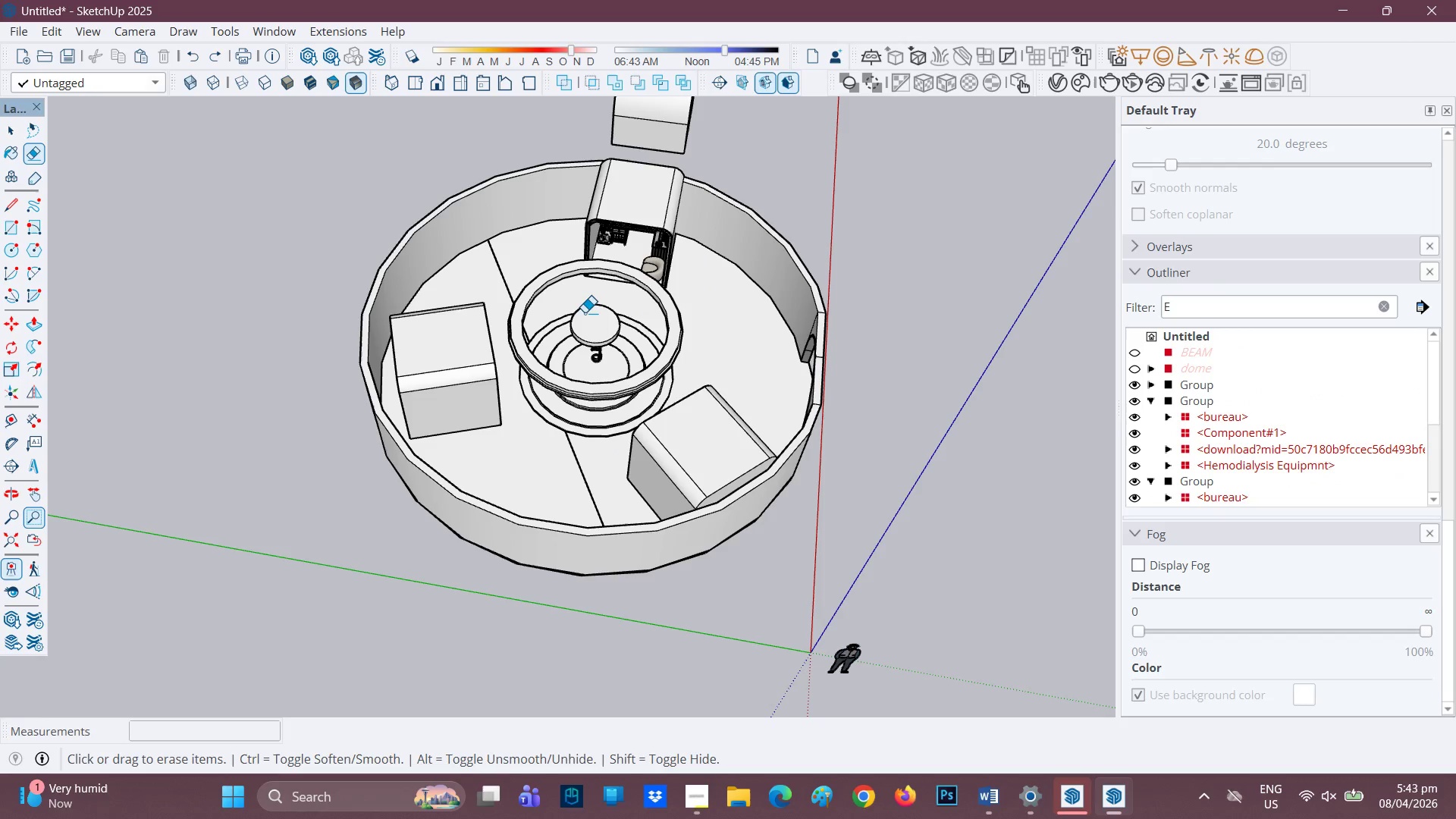 
scroll: coordinate [632, 310], scroll_direction: up, amount: 1.0
 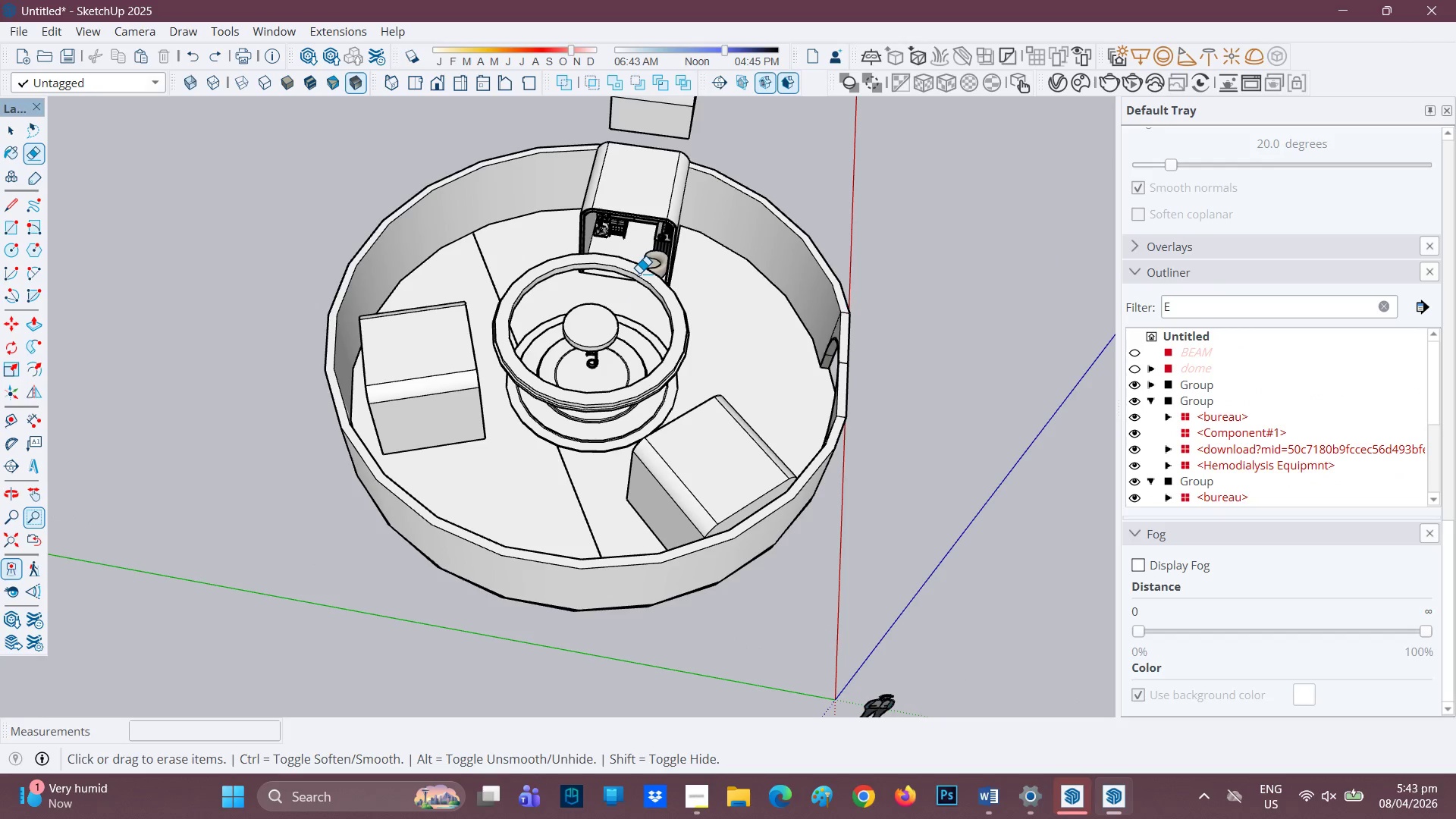 
key(Space)
 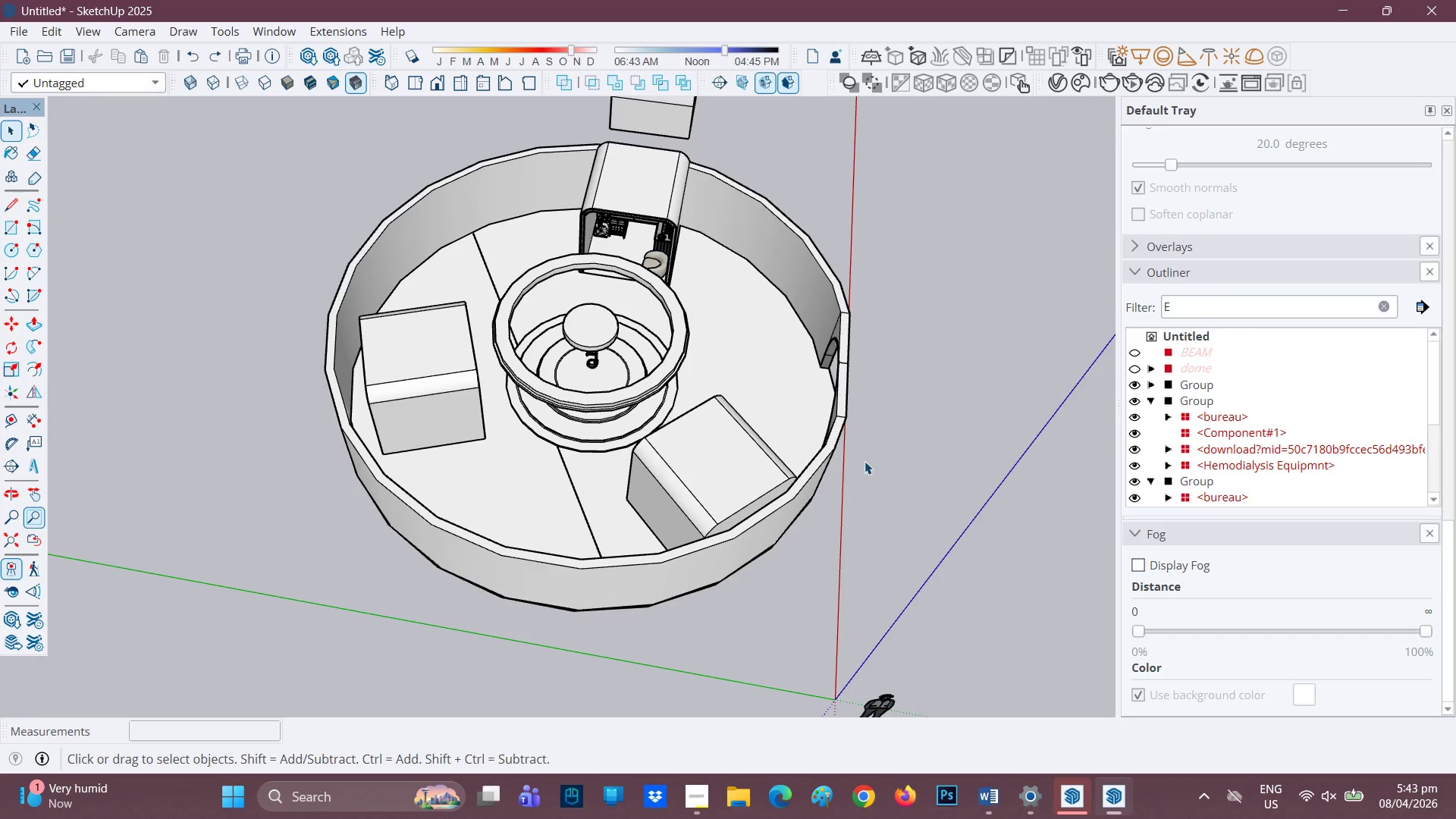 
left_click([866, 471])
 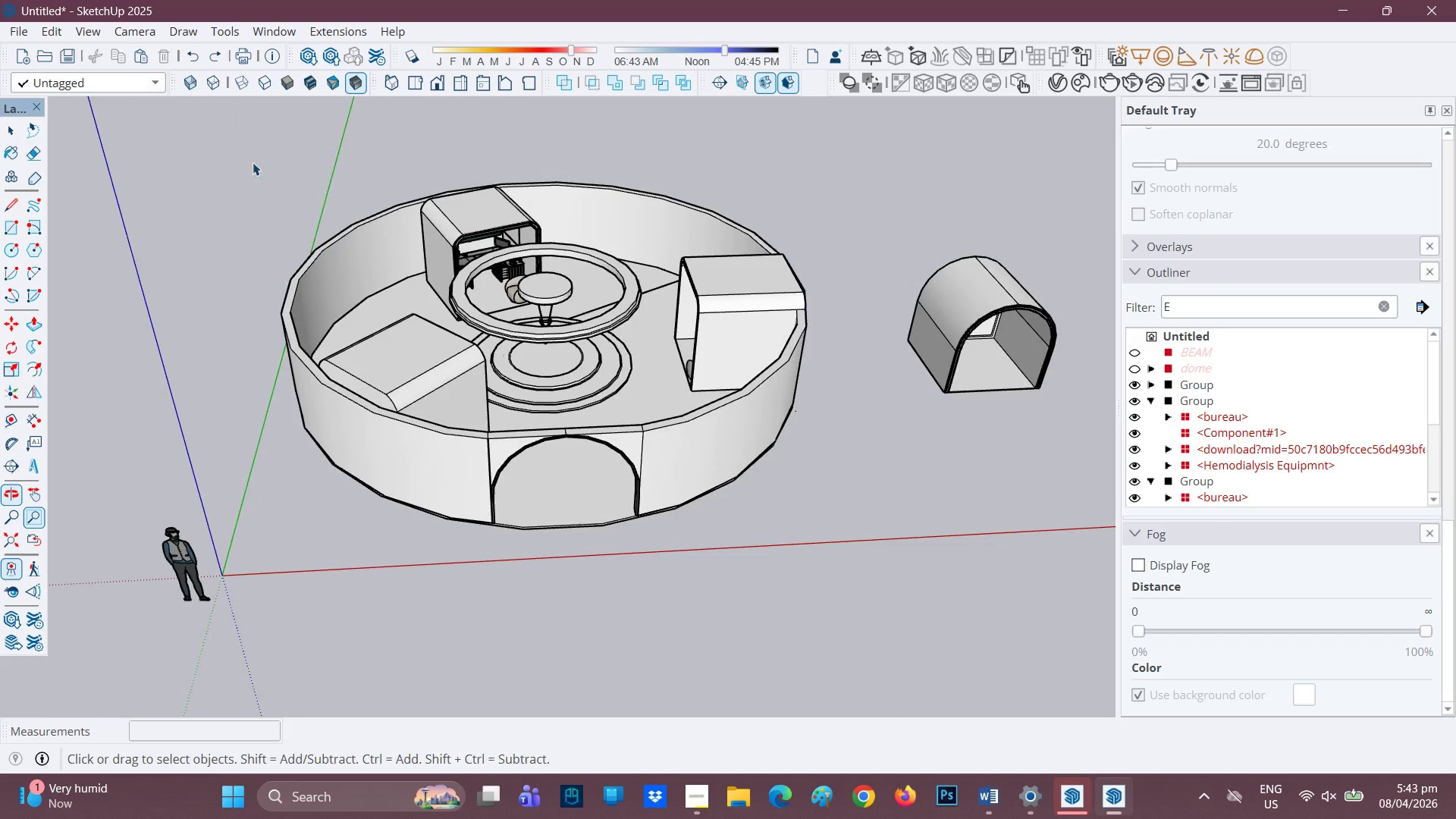 
left_click([215, 54])
 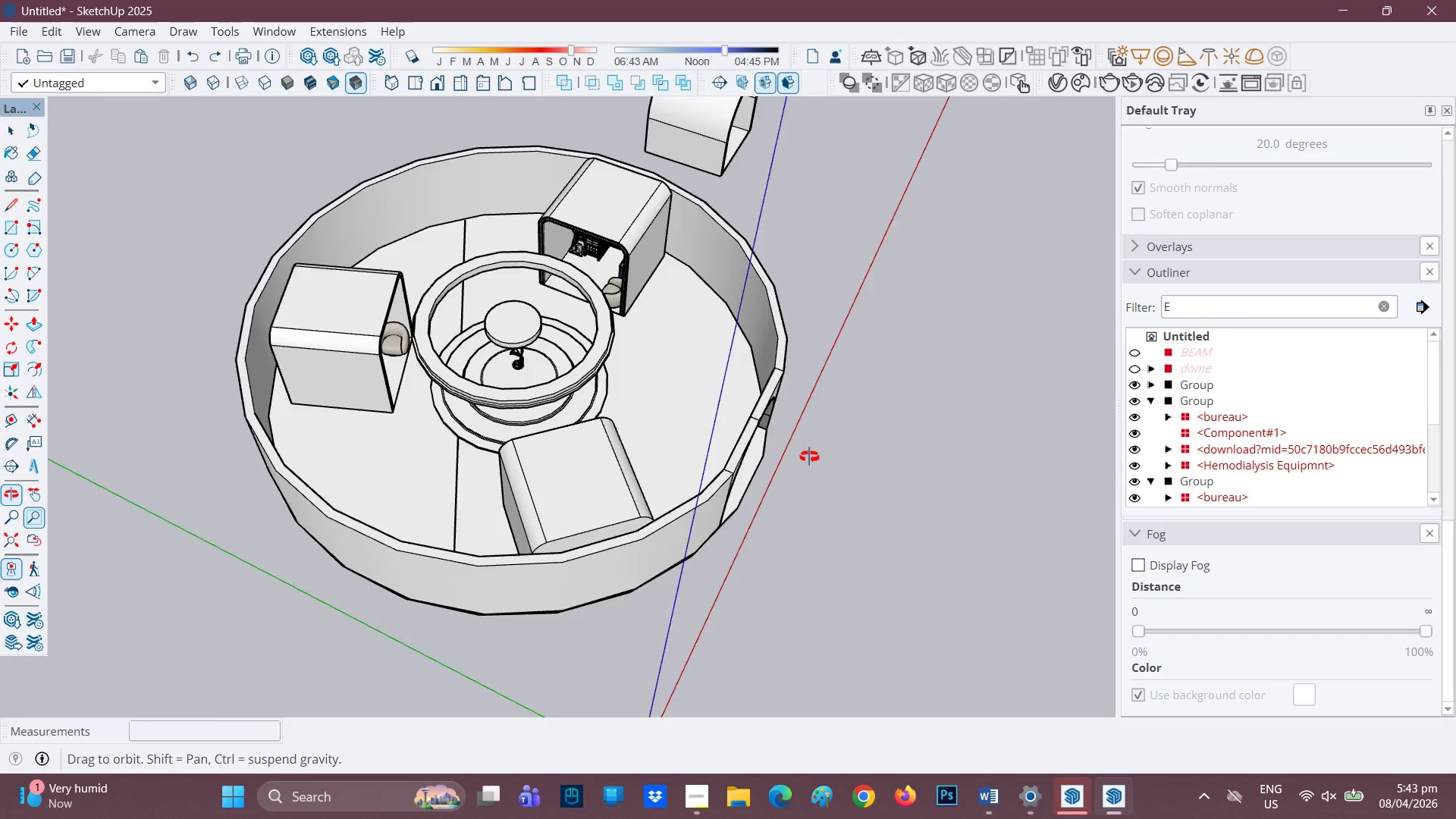 
scroll: coordinate [623, 450], scroll_direction: up, amount: 1.0
 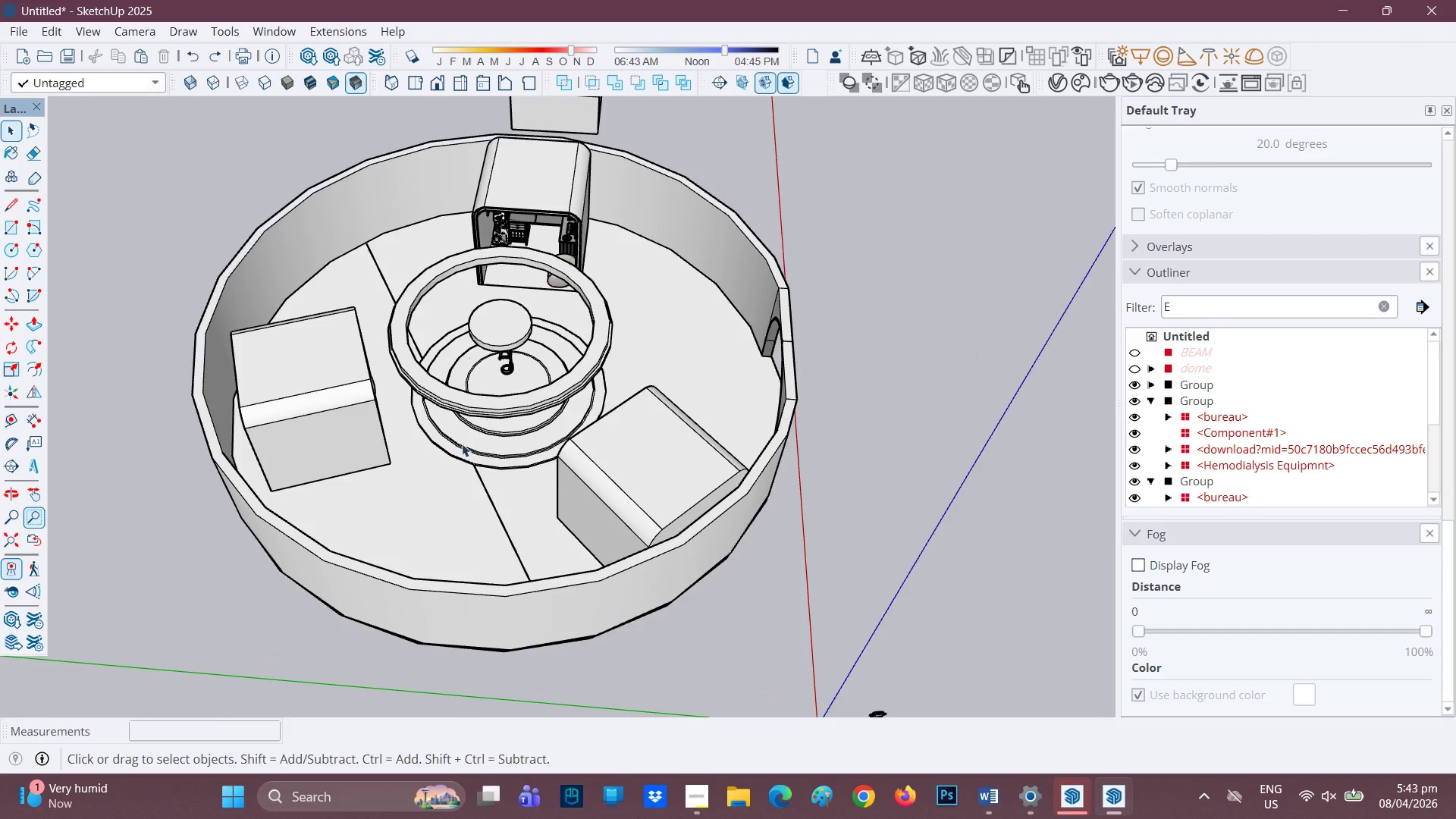 
key(E)
 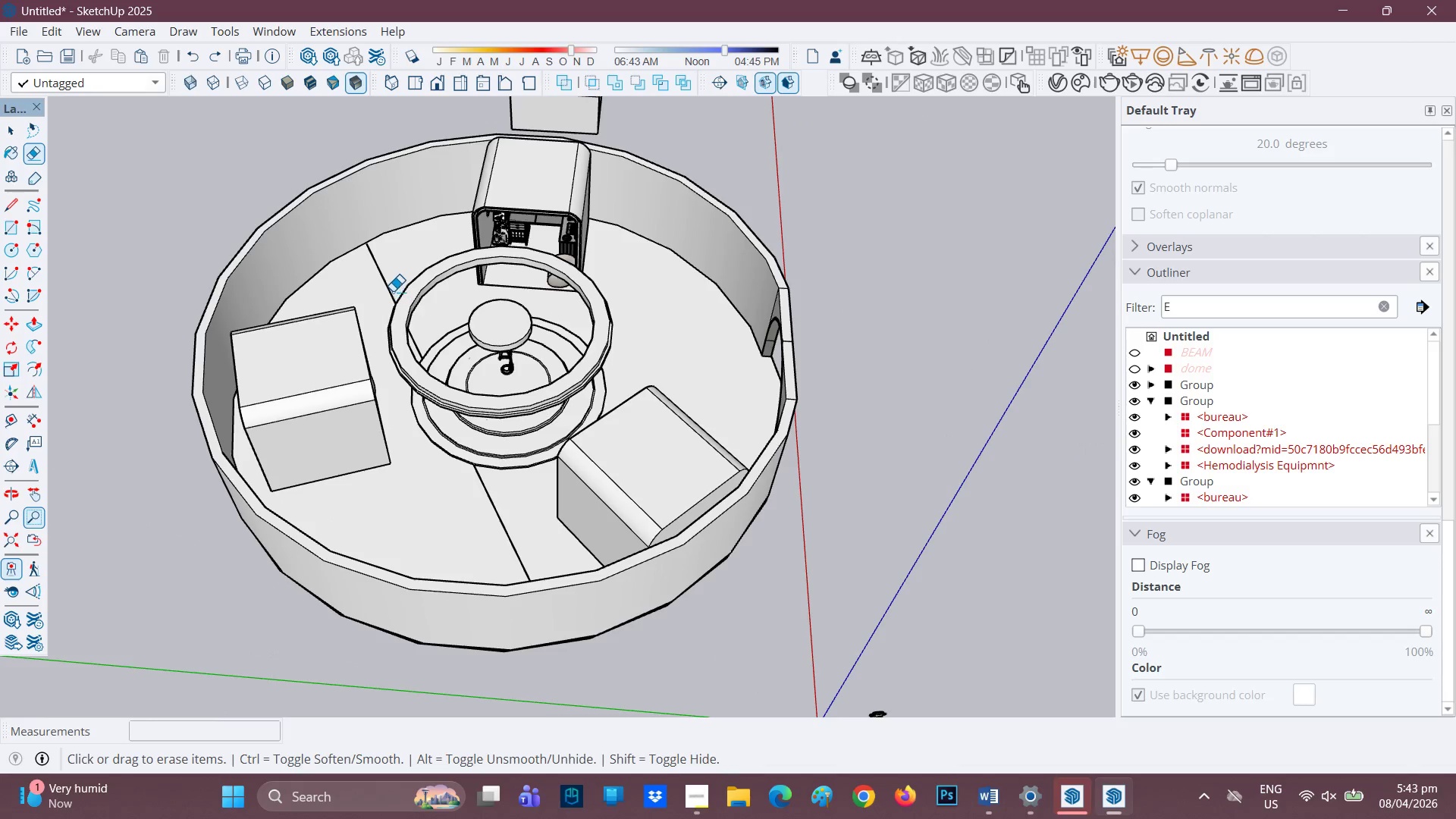 
left_click_drag(start_coordinate=[394, 279], to_coordinate=[373, 286])
 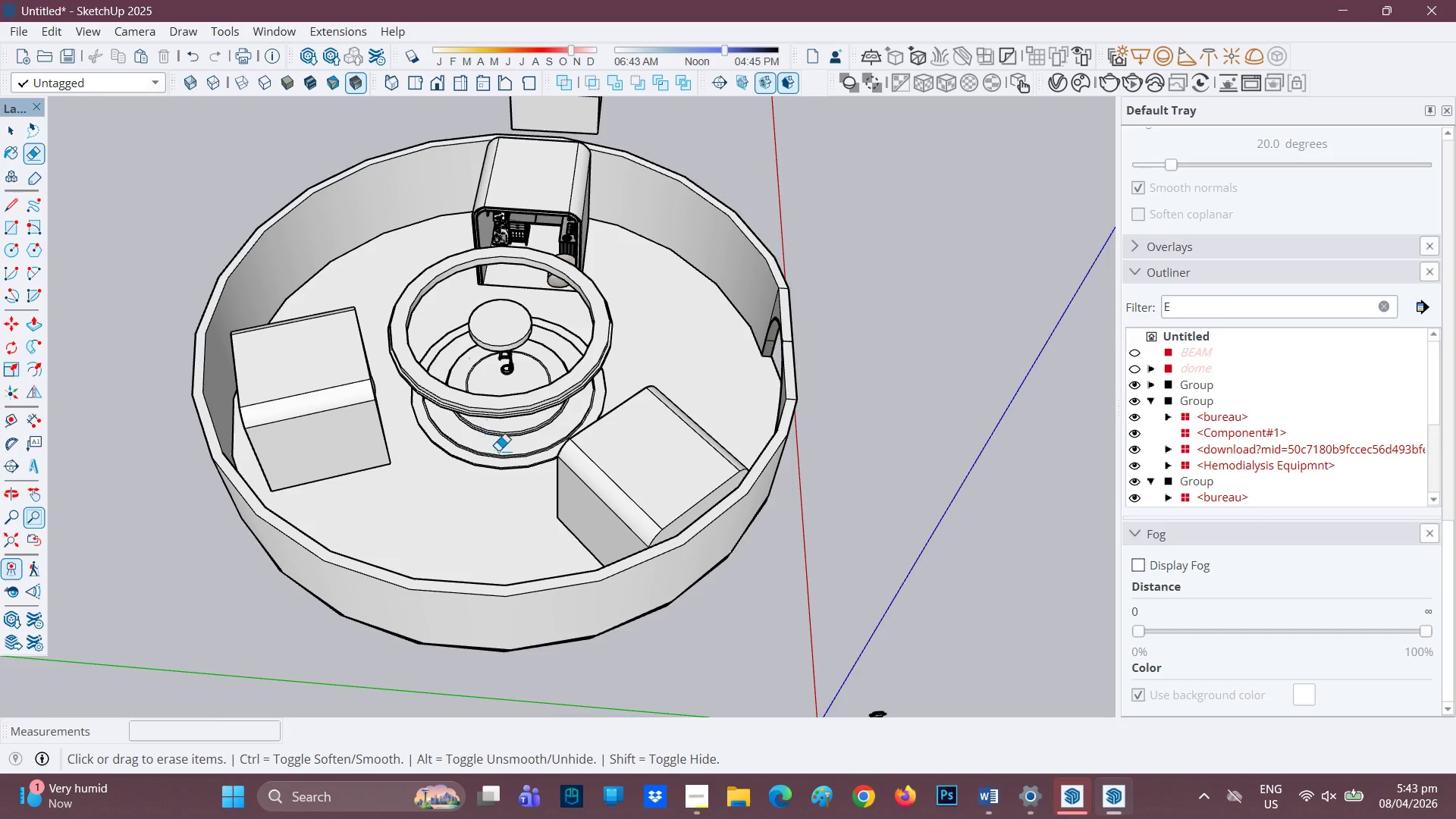 
scroll: coordinate [530, 504], scroll_direction: up, amount: 9.0
 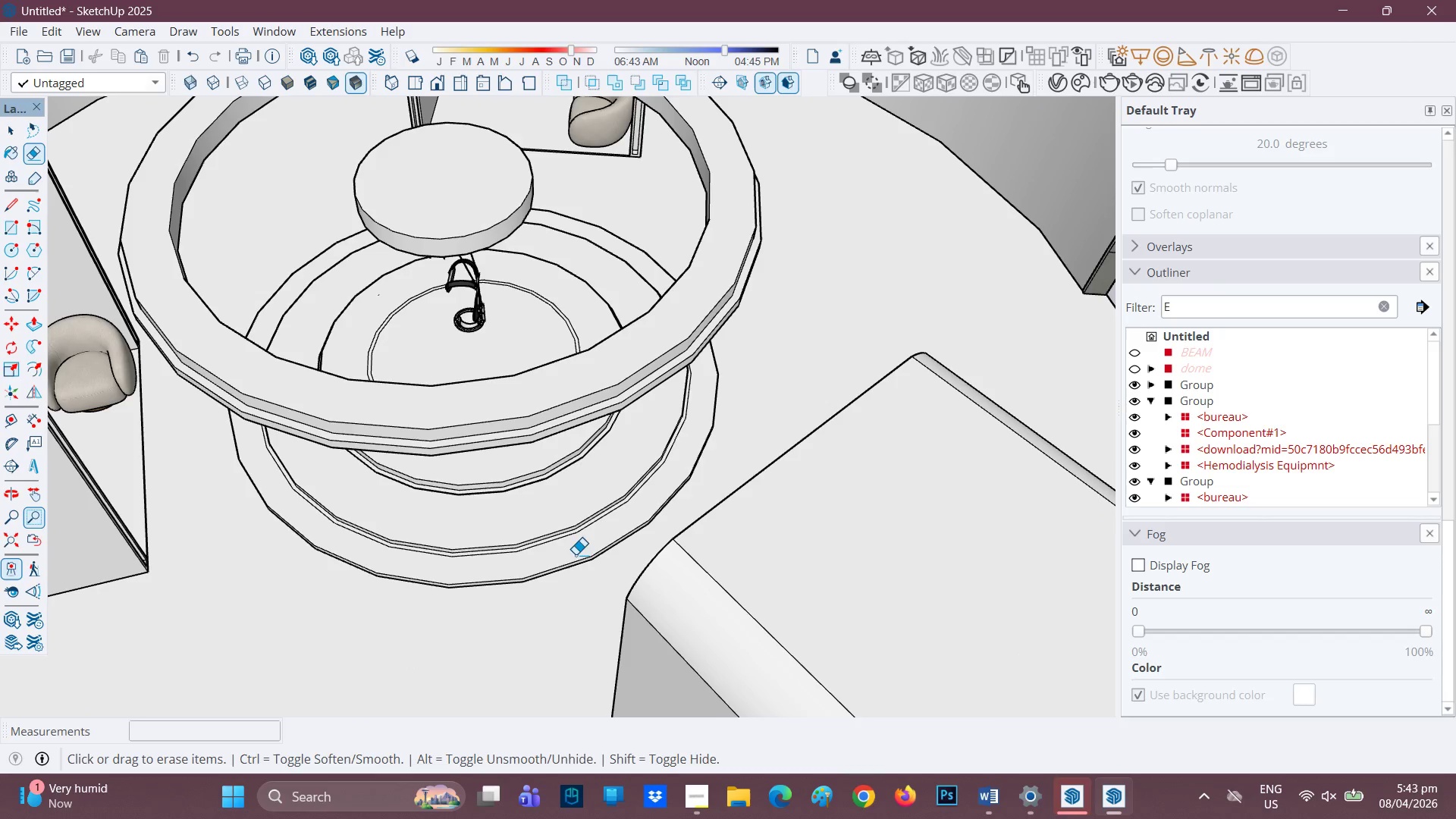 
key(Space)
 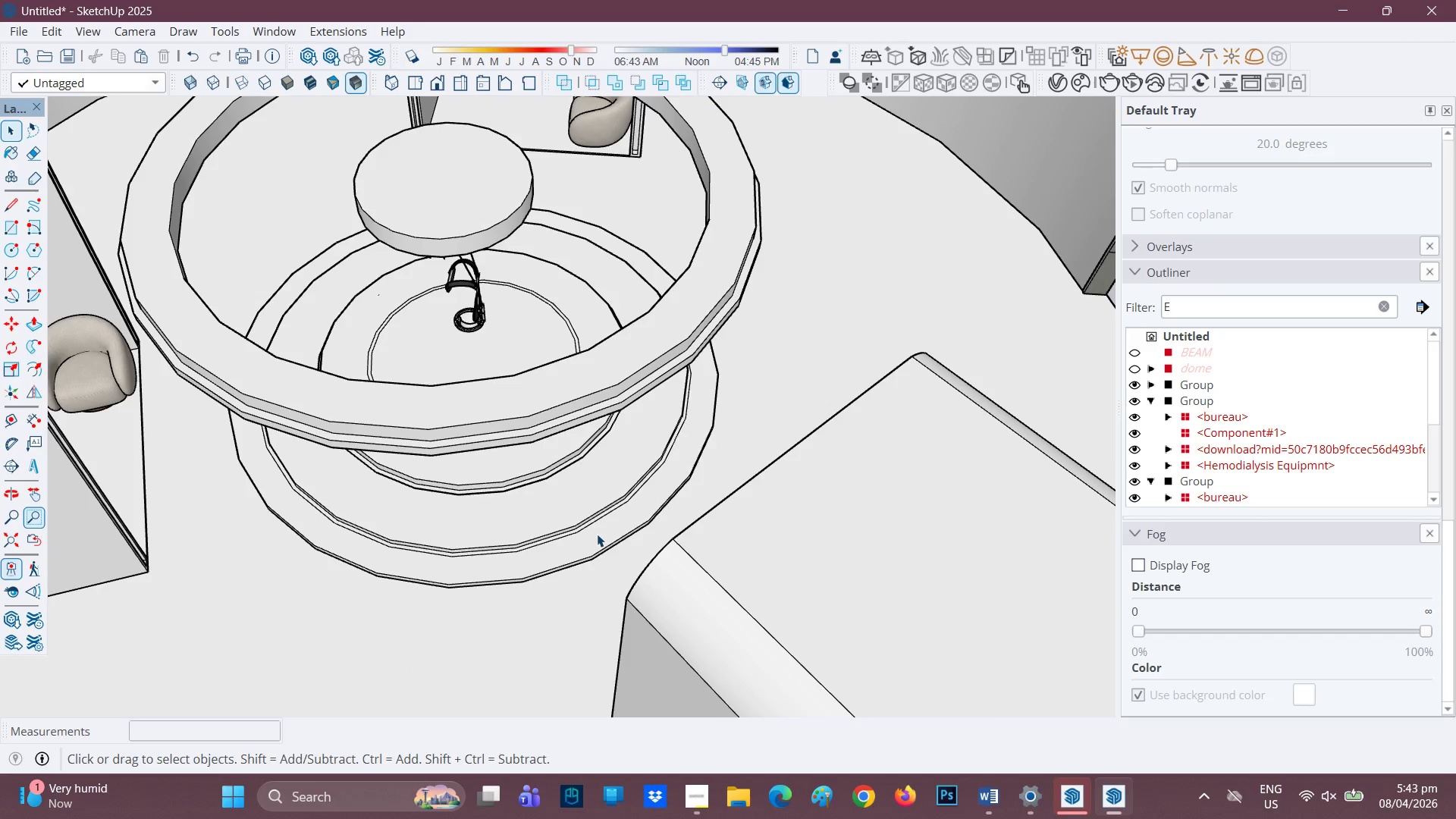 
left_click([597, 535])
 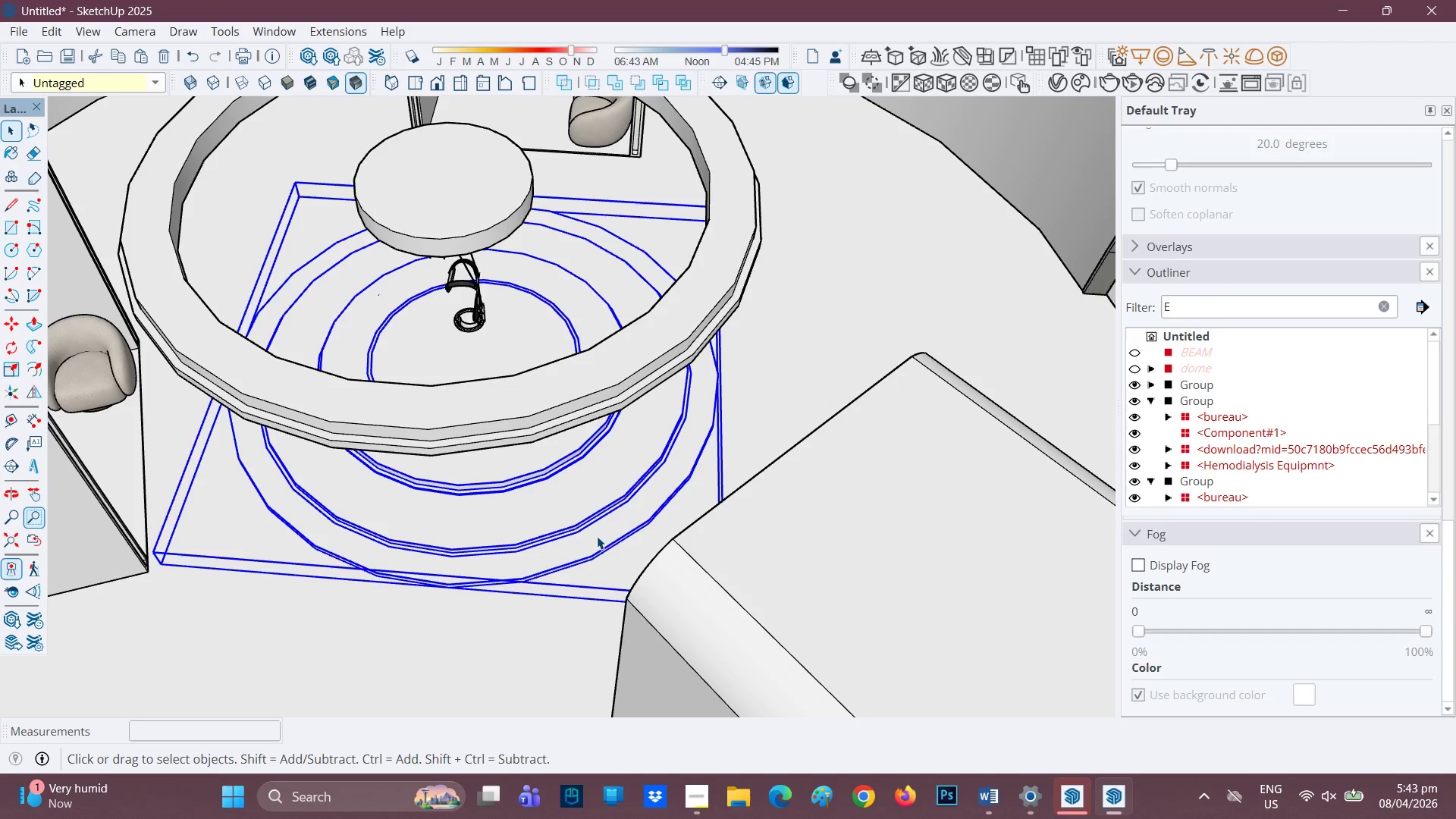 
scroll: coordinate [532, 537], scroll_direction: up, amount: 10.0
 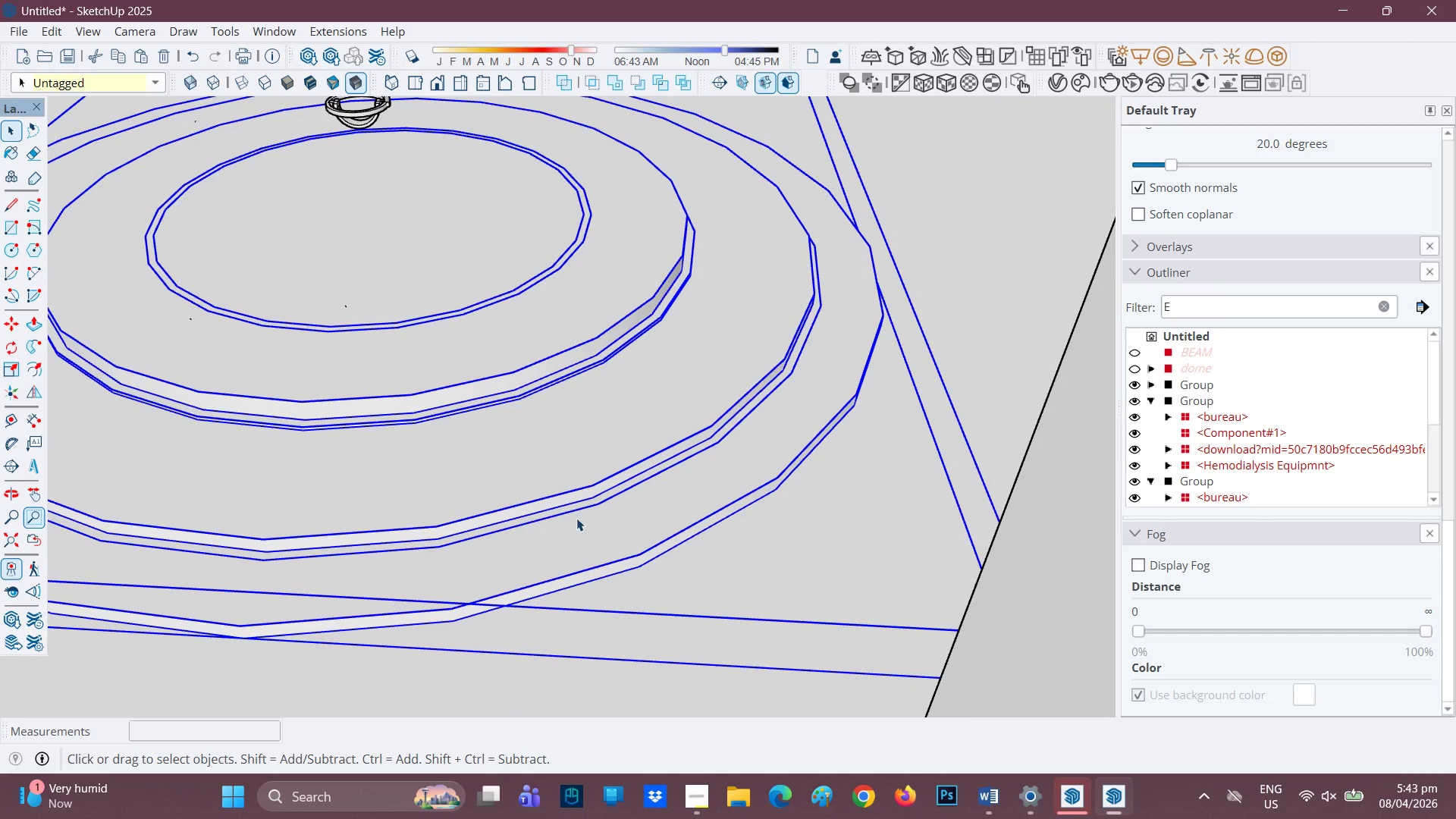 
double_click([585, 542])
 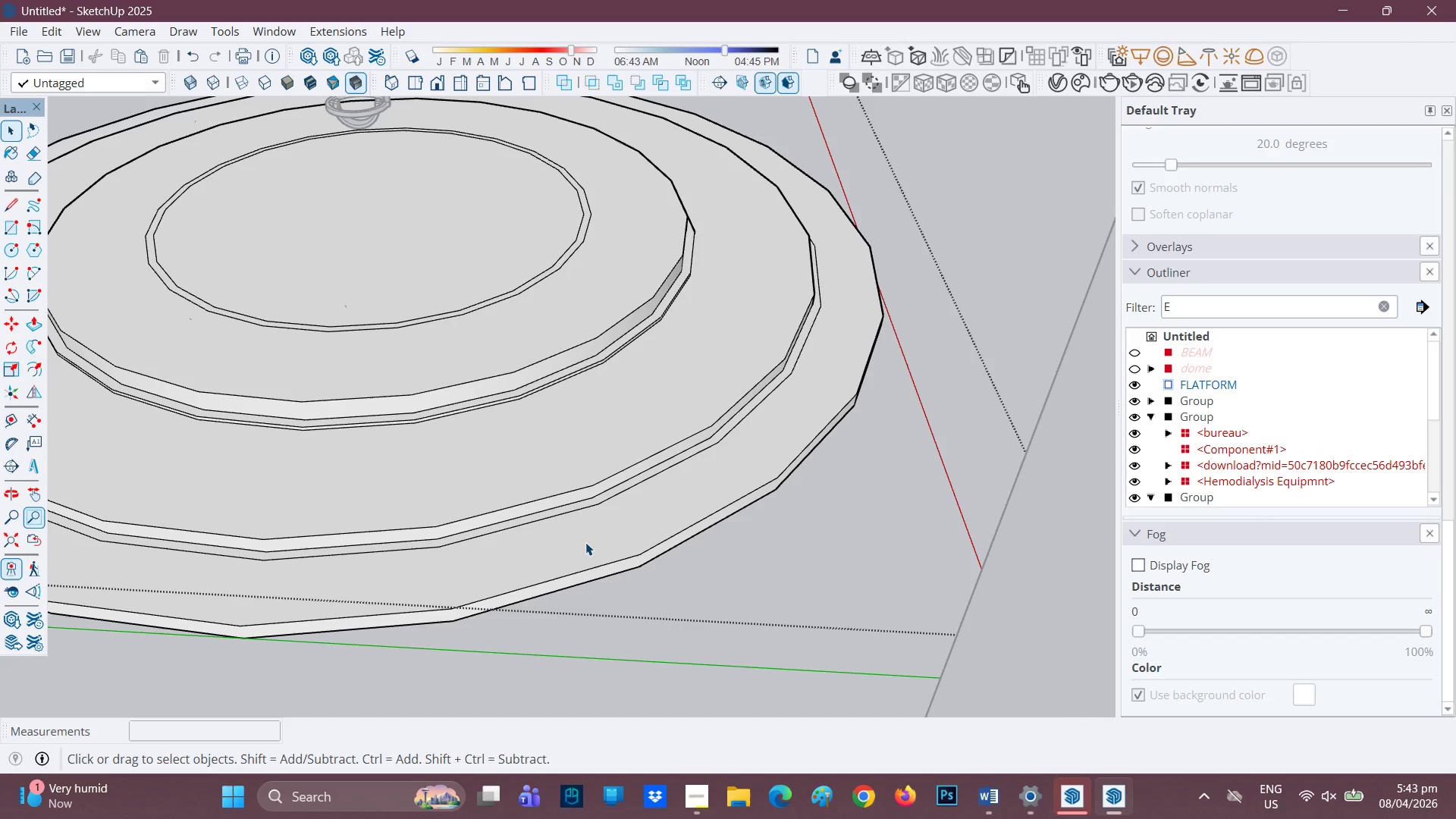 
key(P)
 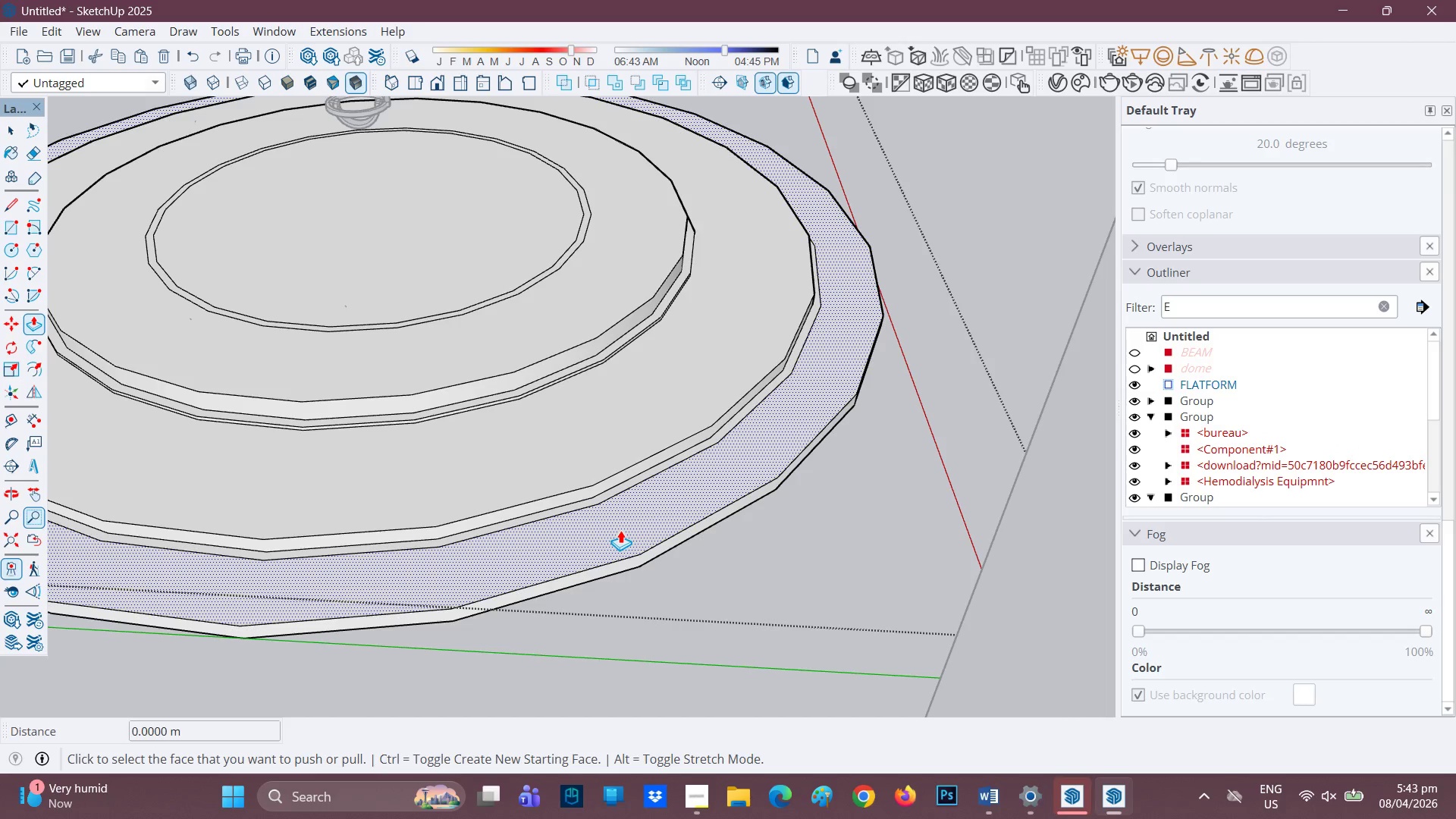 
left_click([620, 530])
 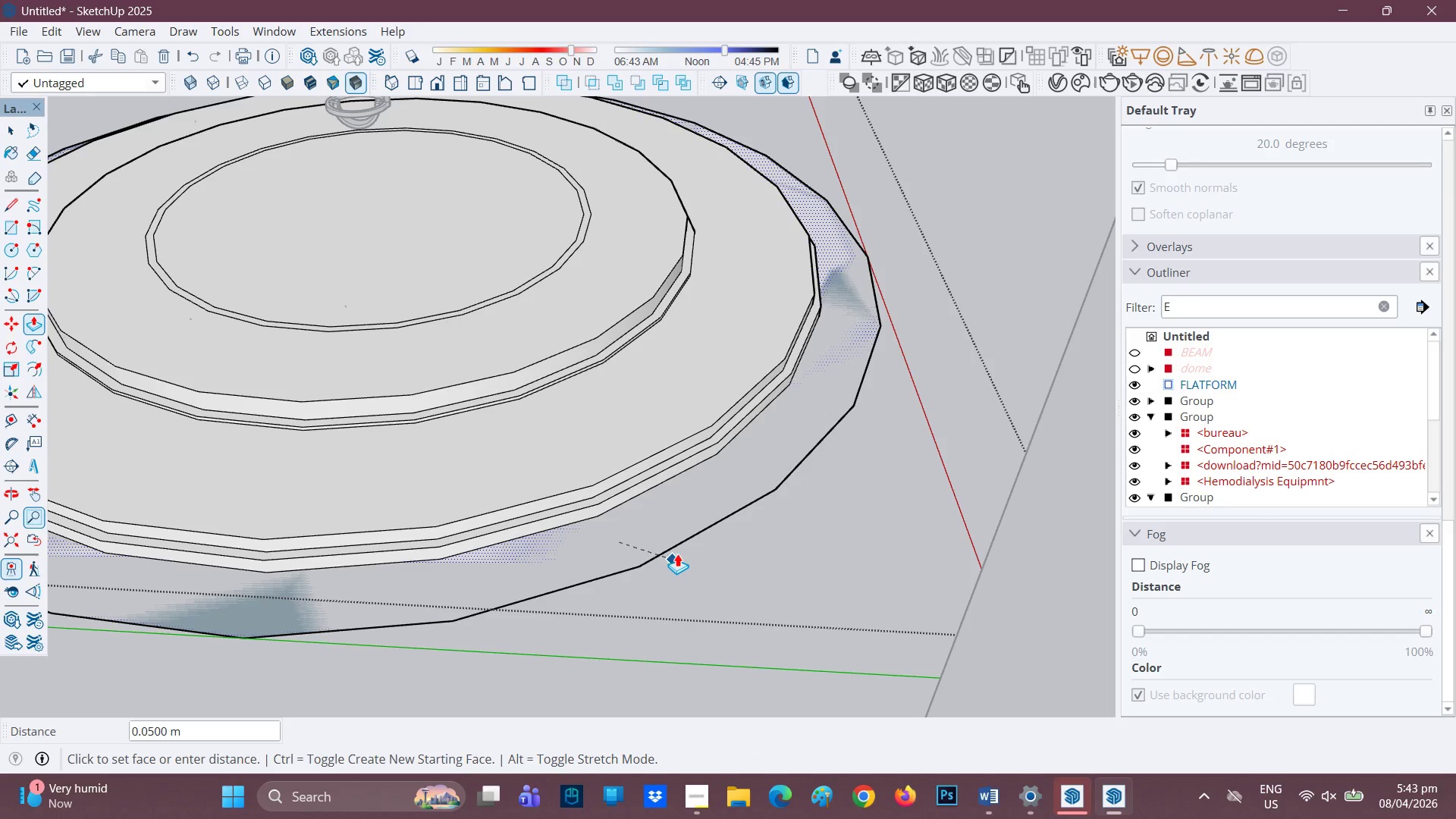 
left_click([679, 551])
 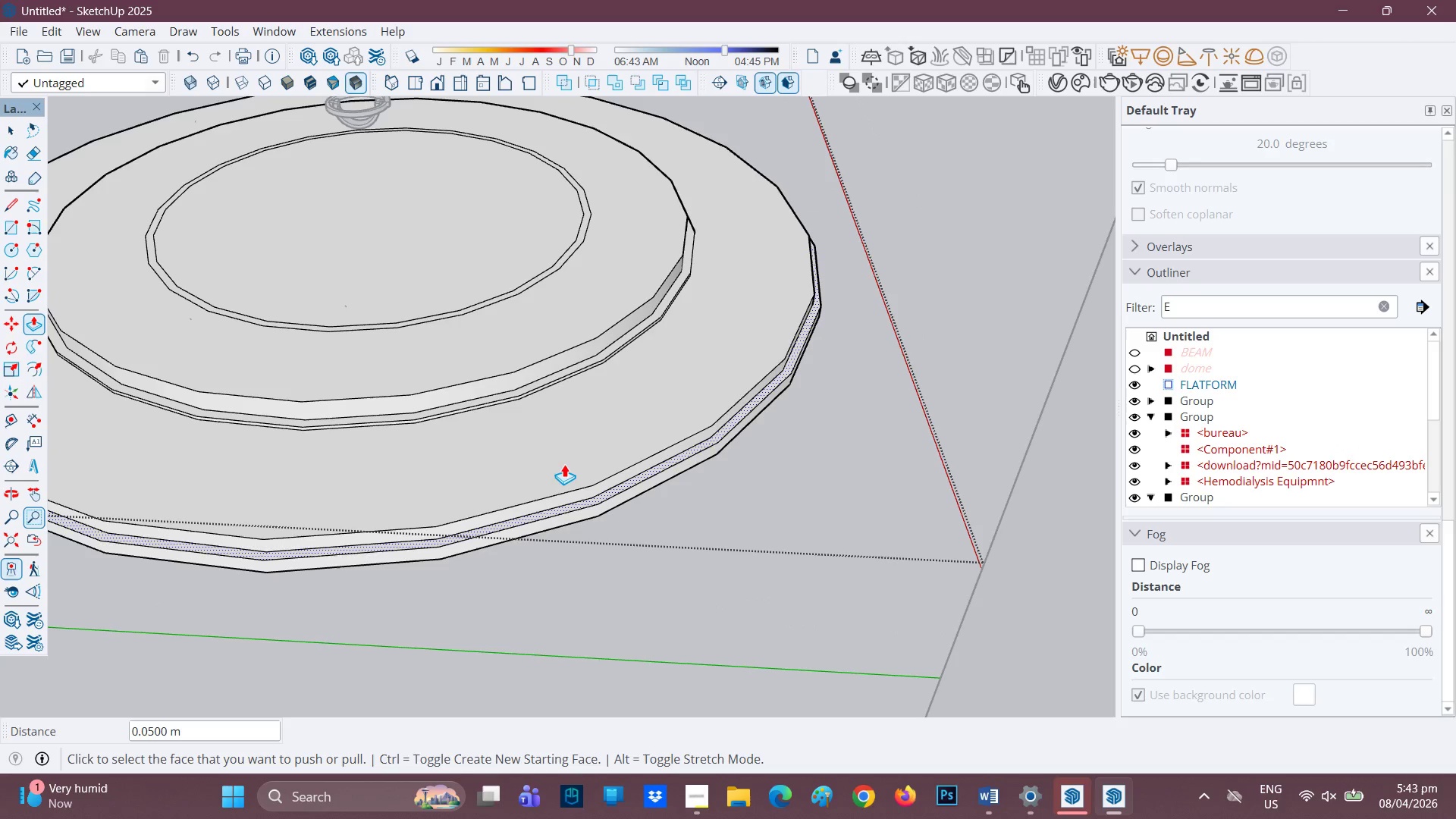 
scroll: coordinate [529, 385], scroll_direction: down, amount: 10.0
 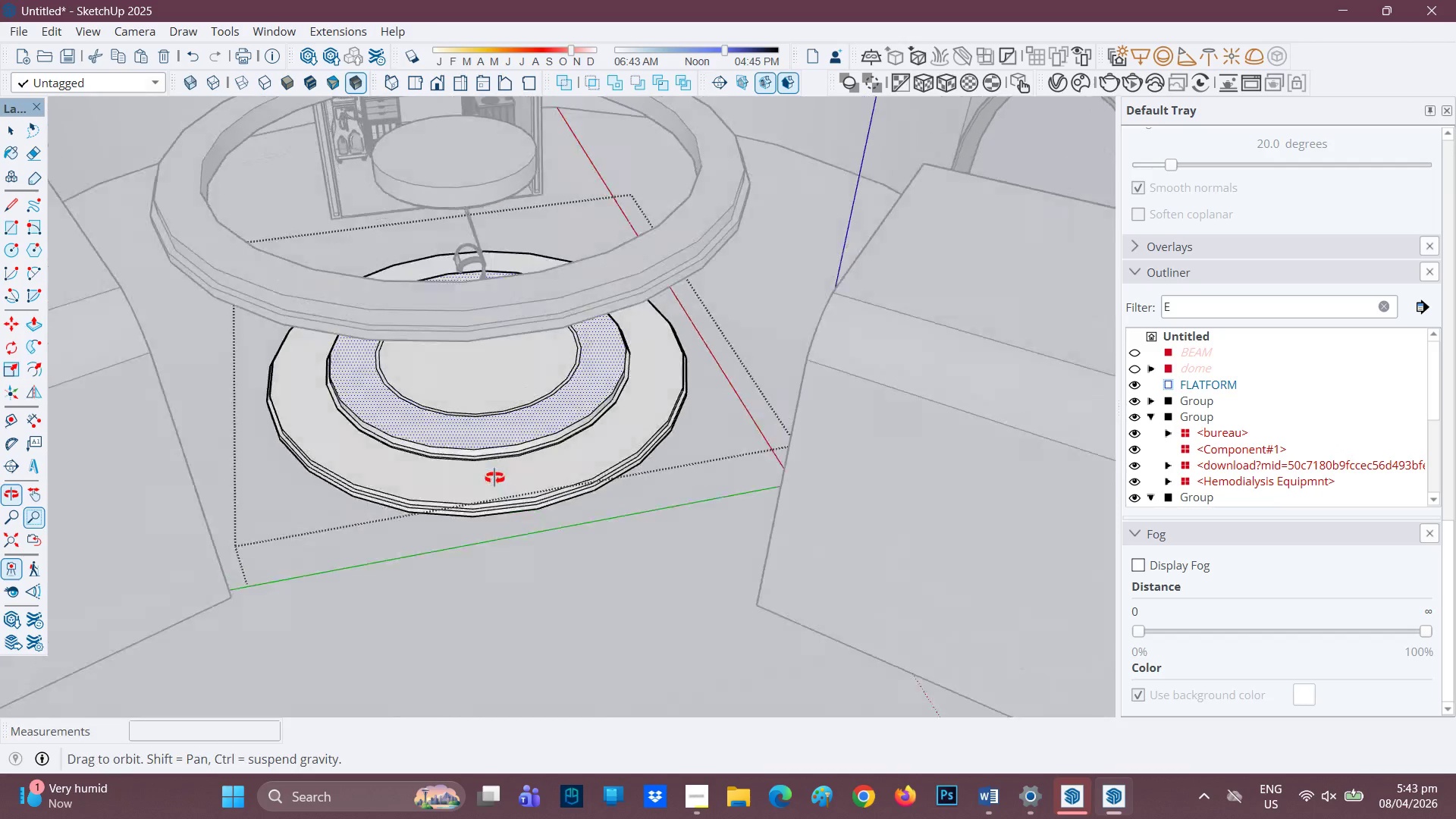 
key(Space)
 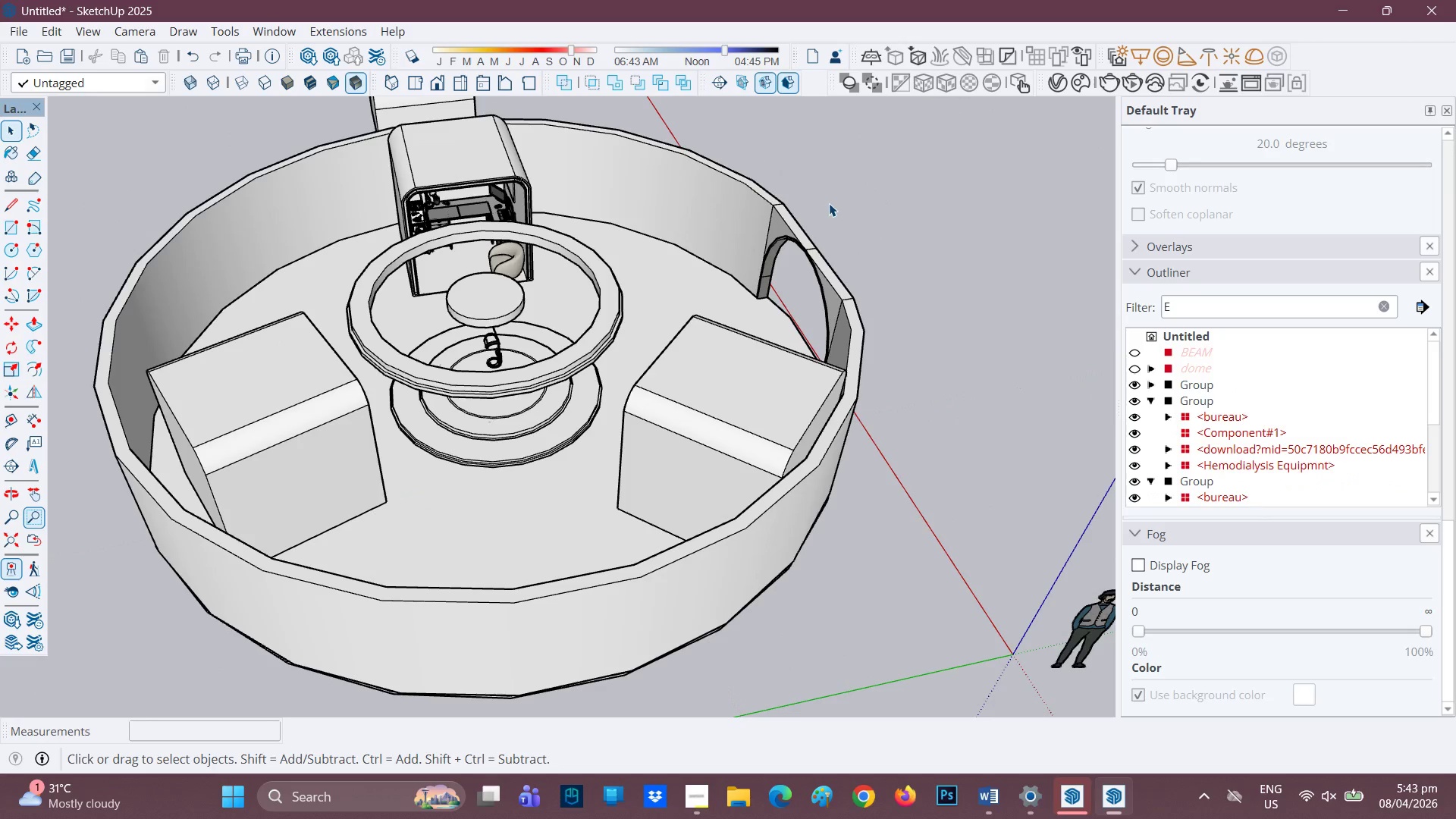 
scroll: coordinate [522, 287], scroll_direction: down, amount: 11.0
 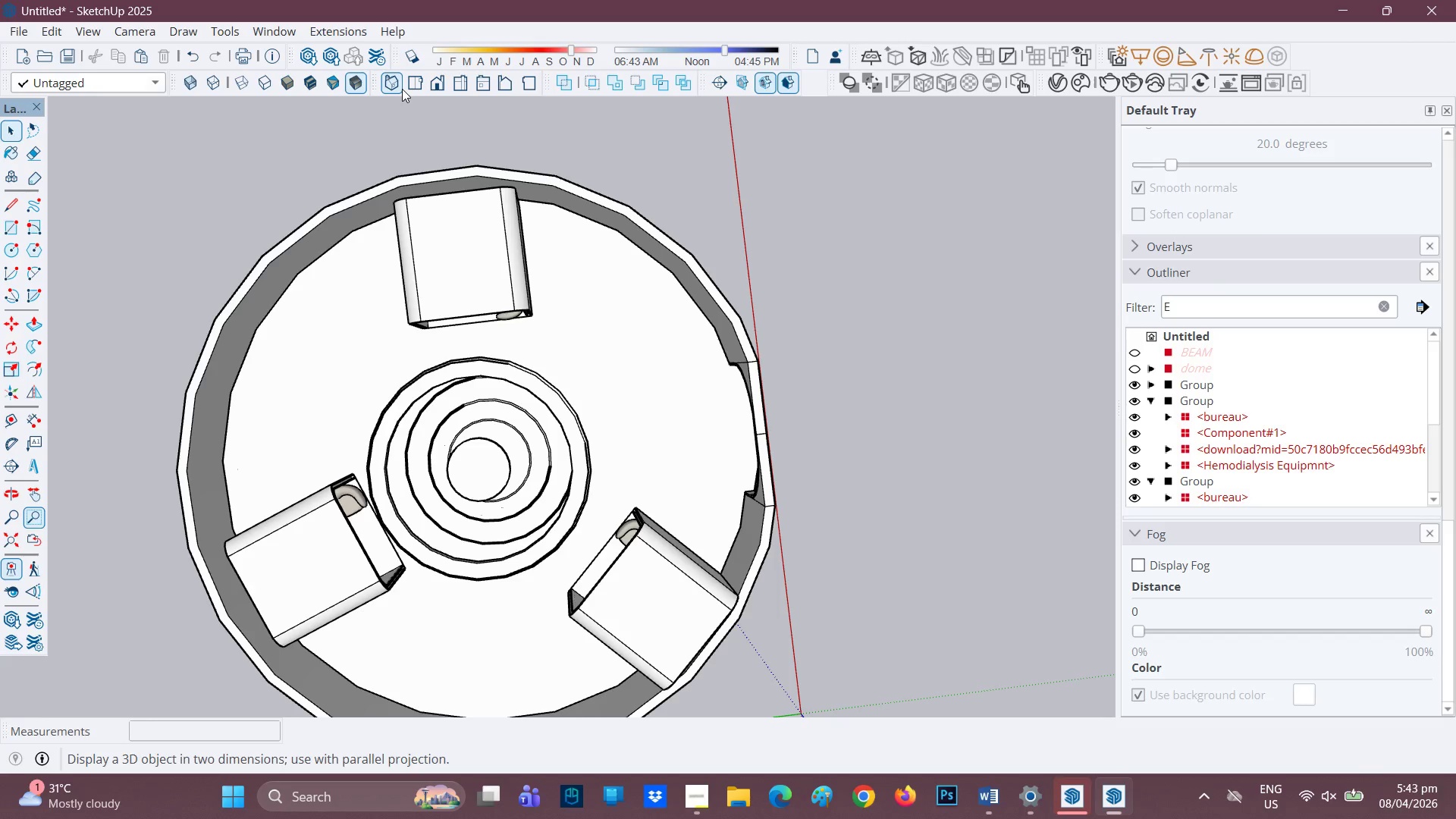 
wait(16.89)
 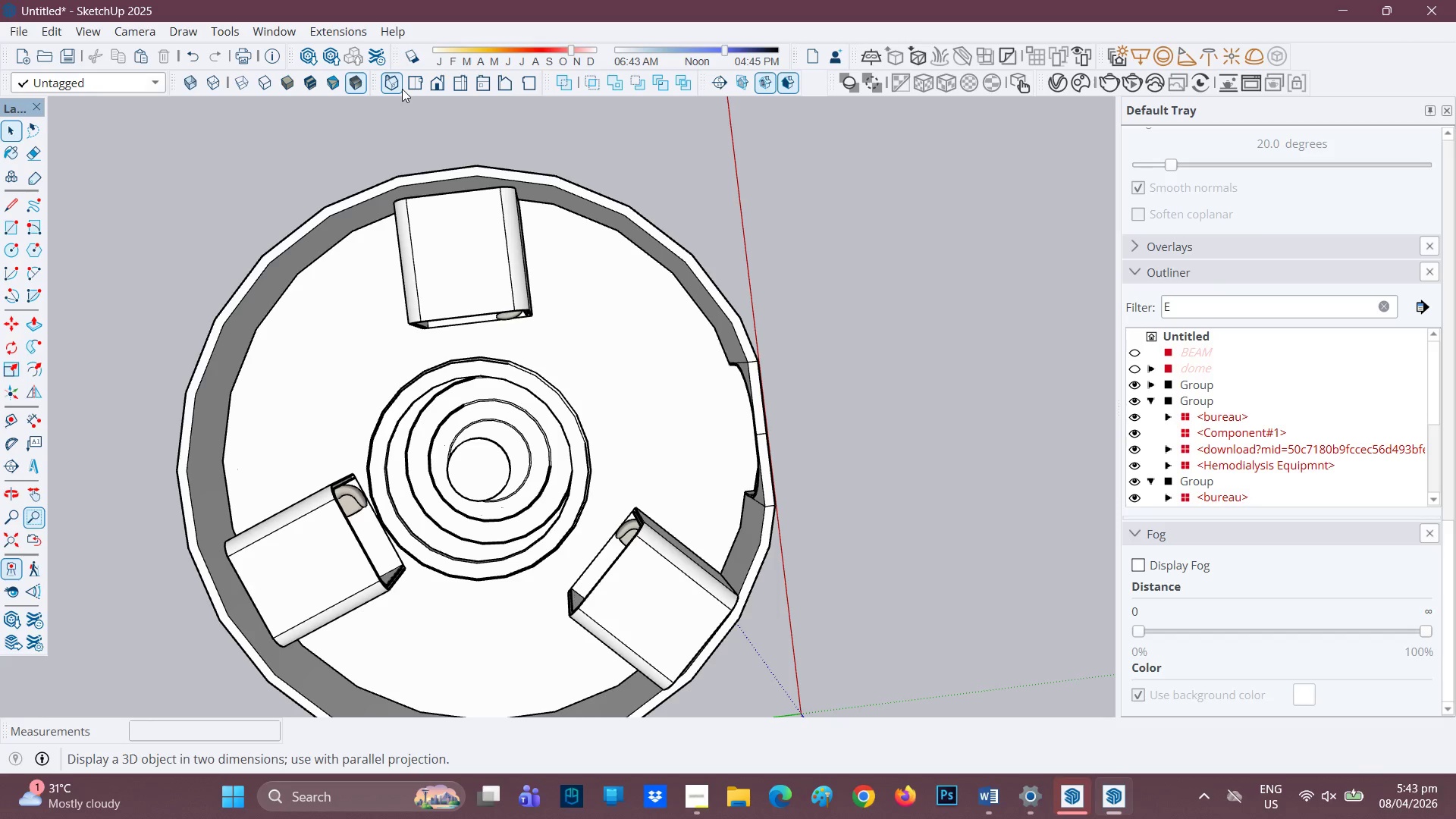 
left_click([430, 551])
 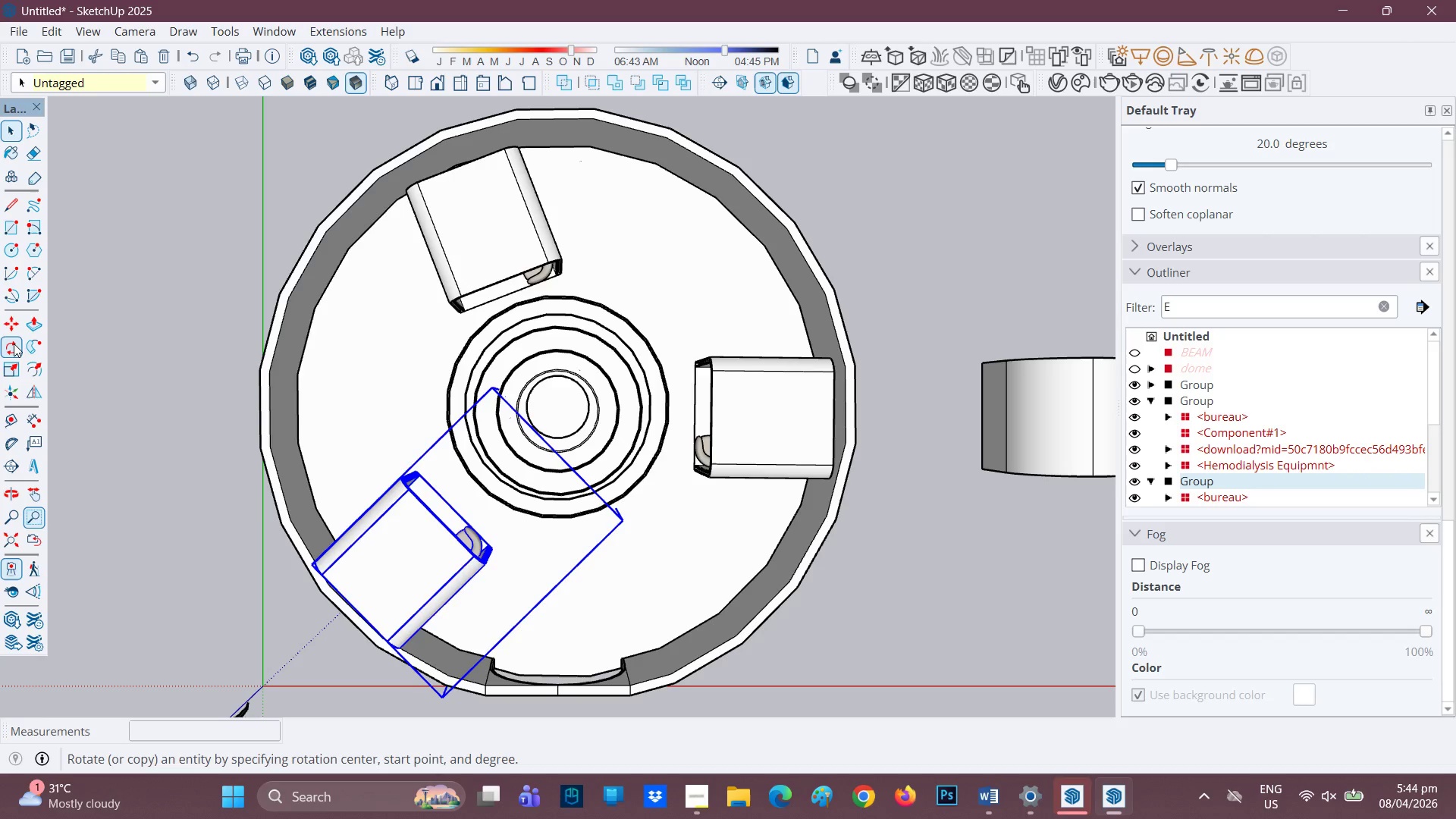 
wait(5.5)
 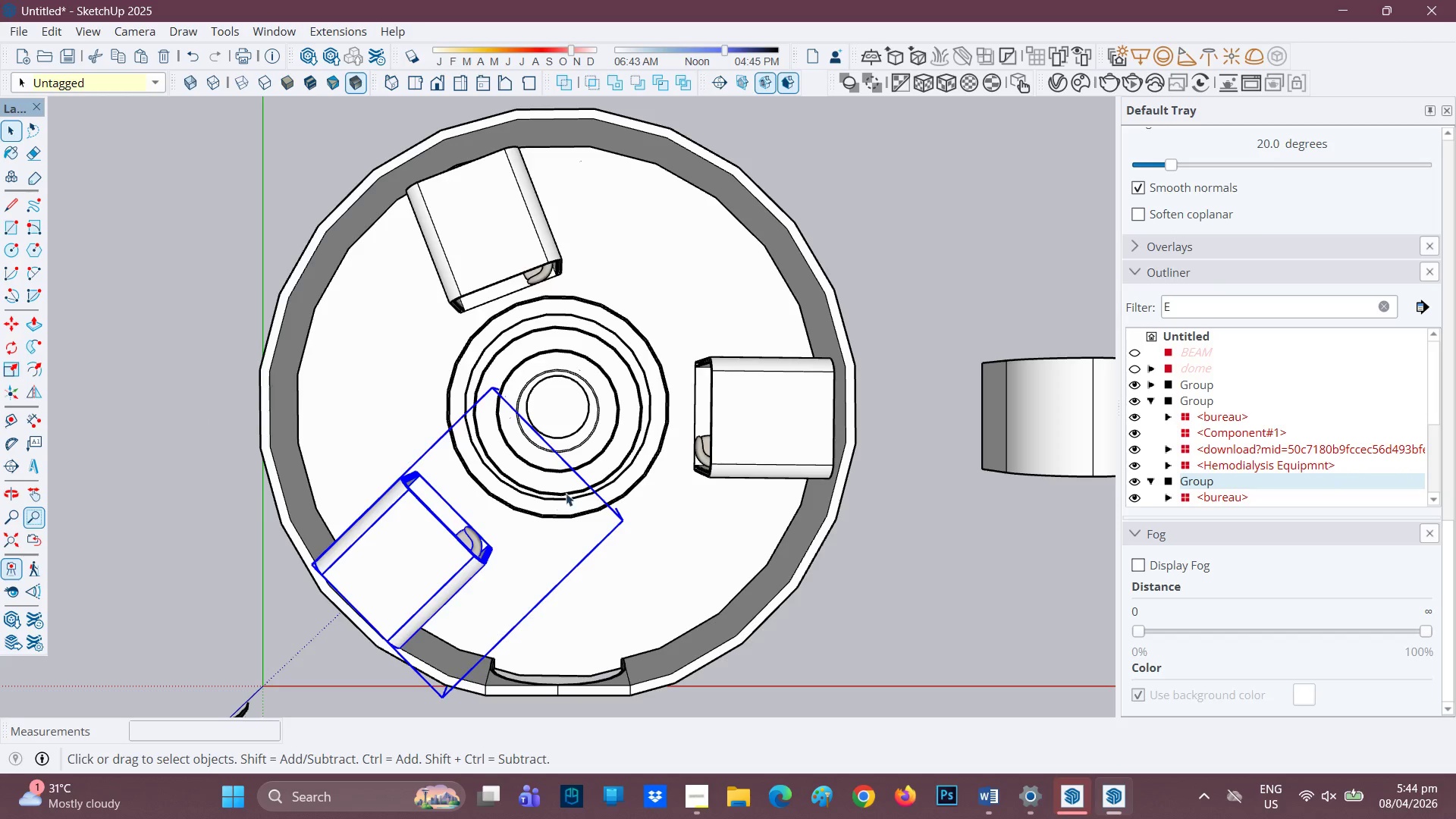 
left_click([395, 573])
 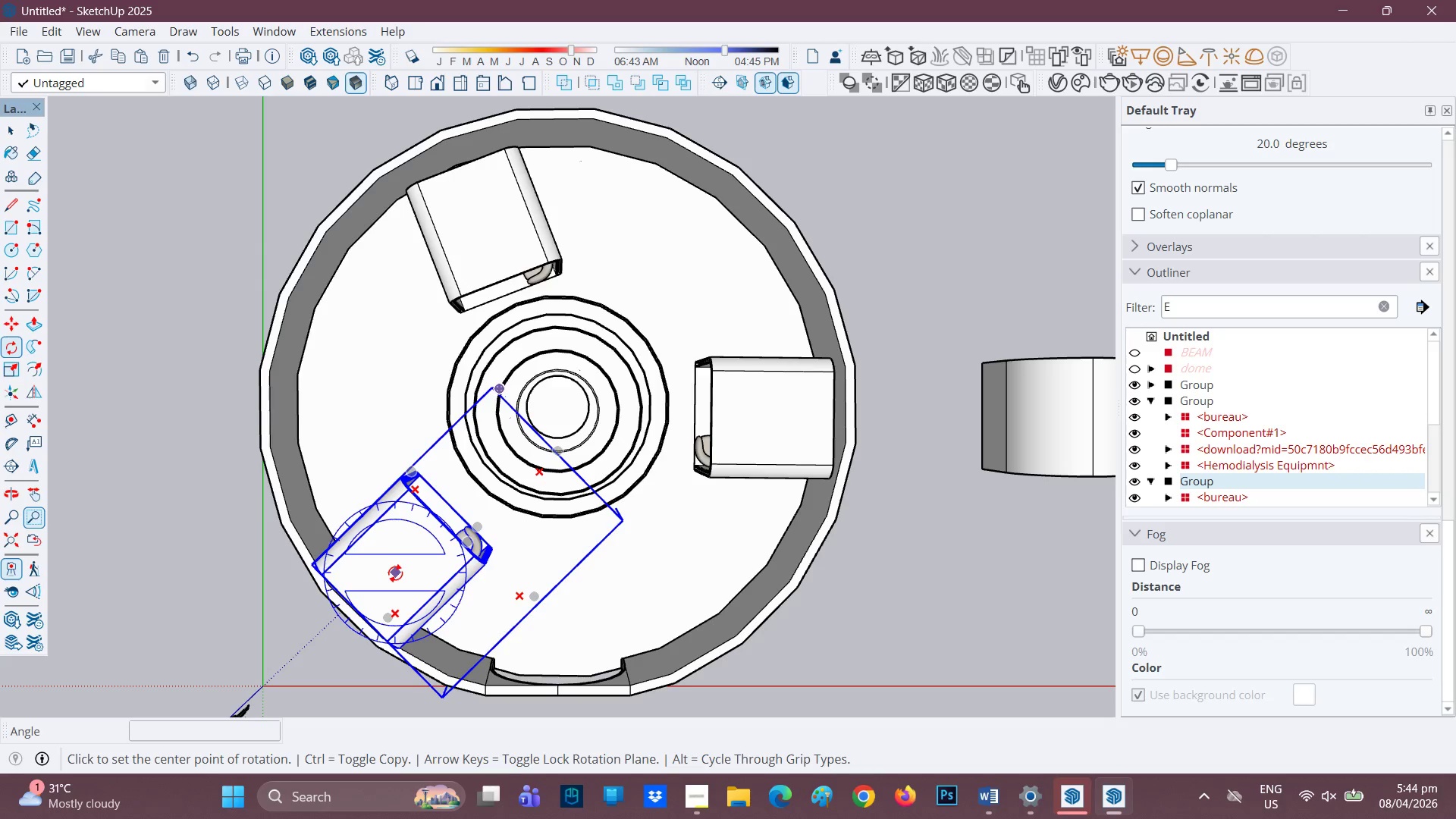 
key(M)
 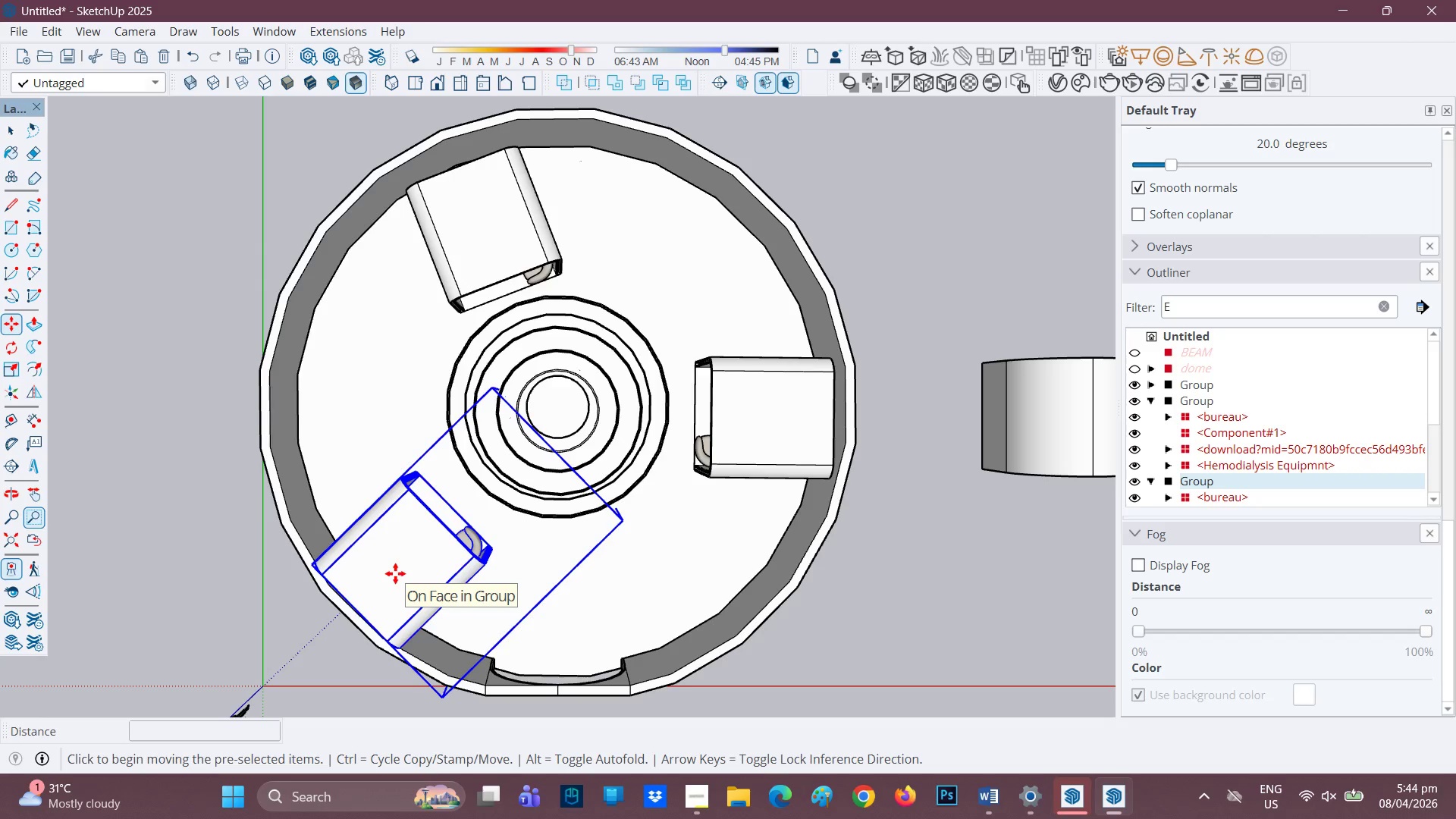 
left_click([395, 573])
 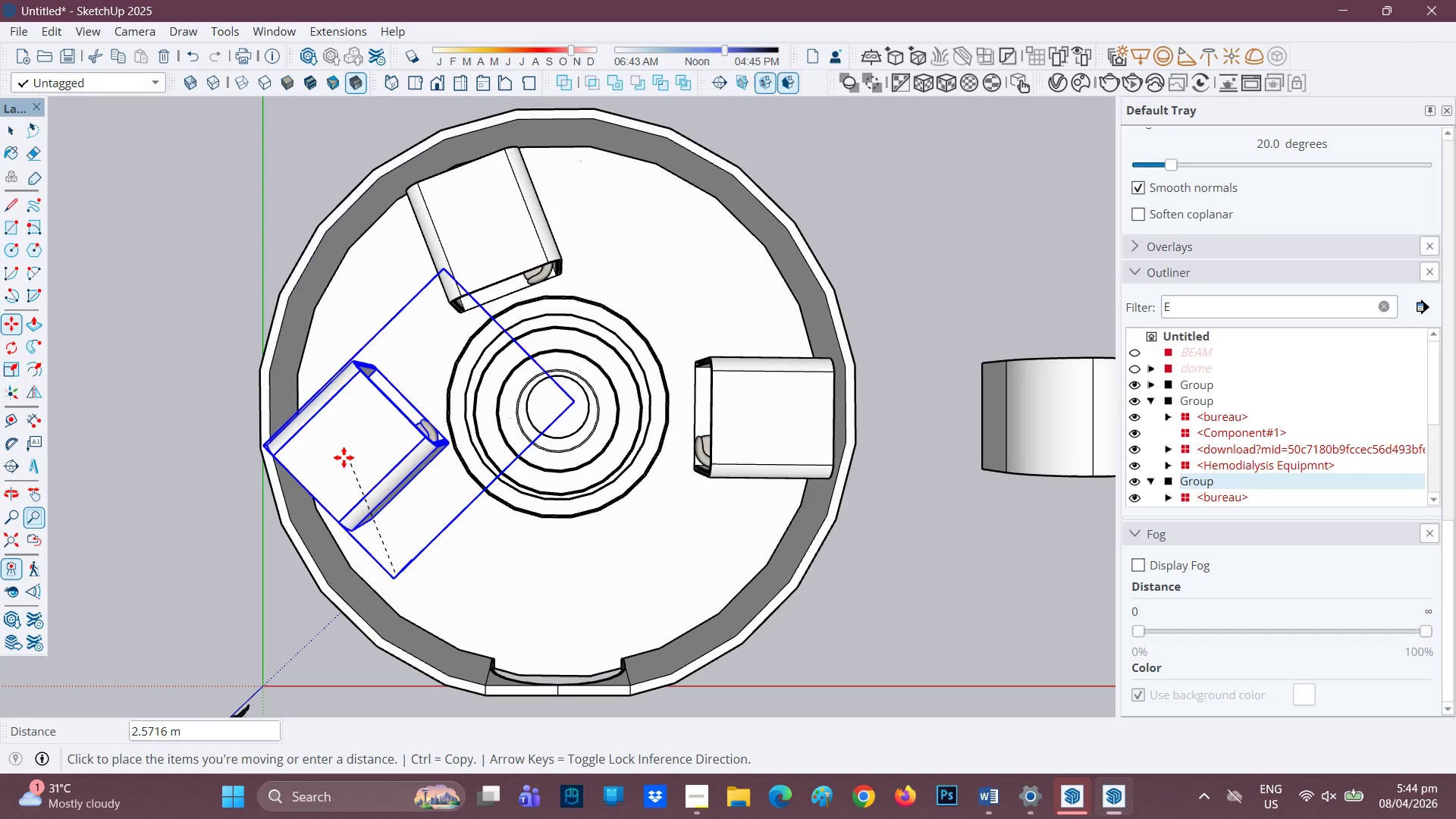 
left_click([353, 447])
 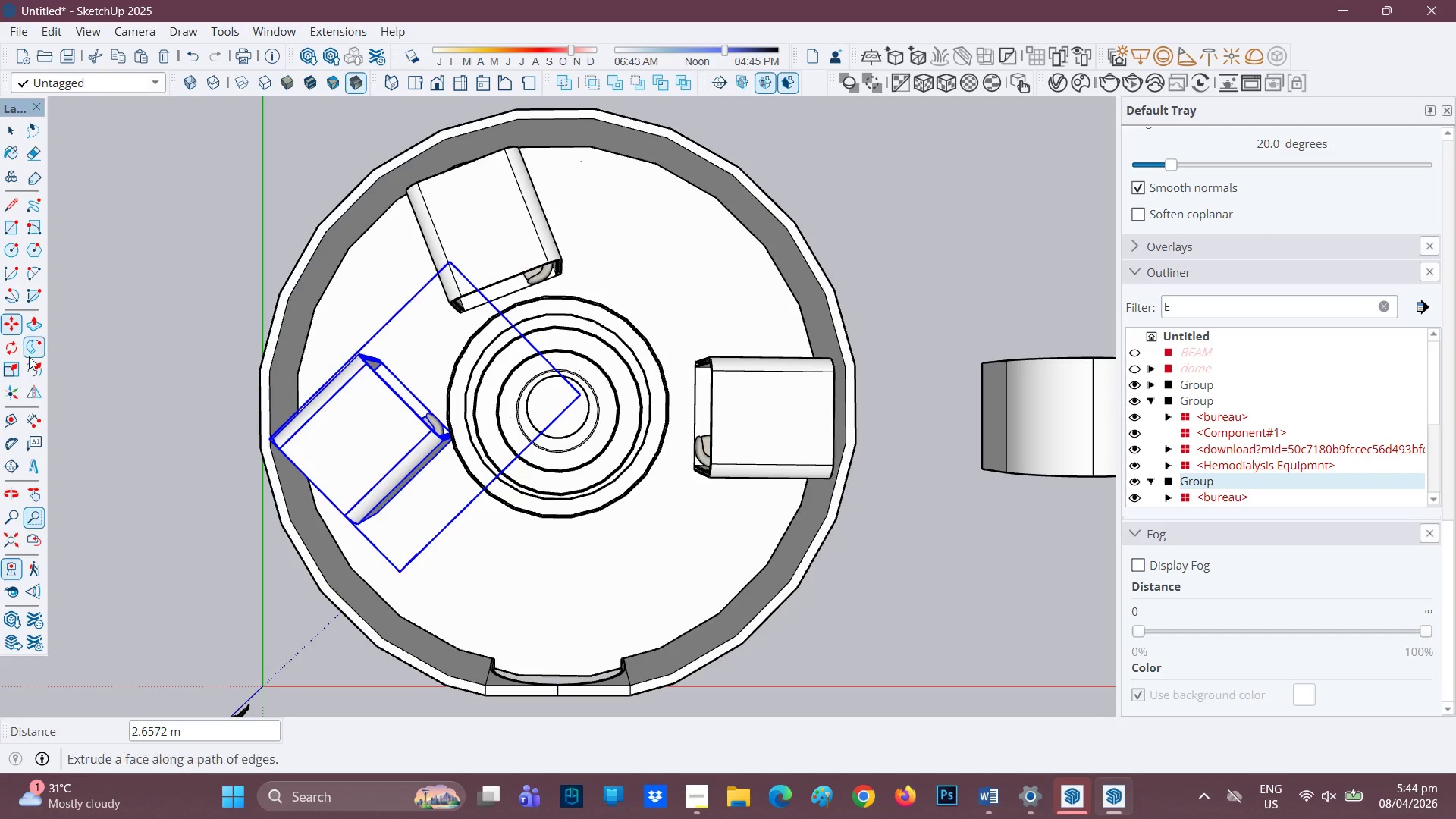 
left_click_drag(start_coordinate=[17, 344], to_coordinate=[16, 347])
 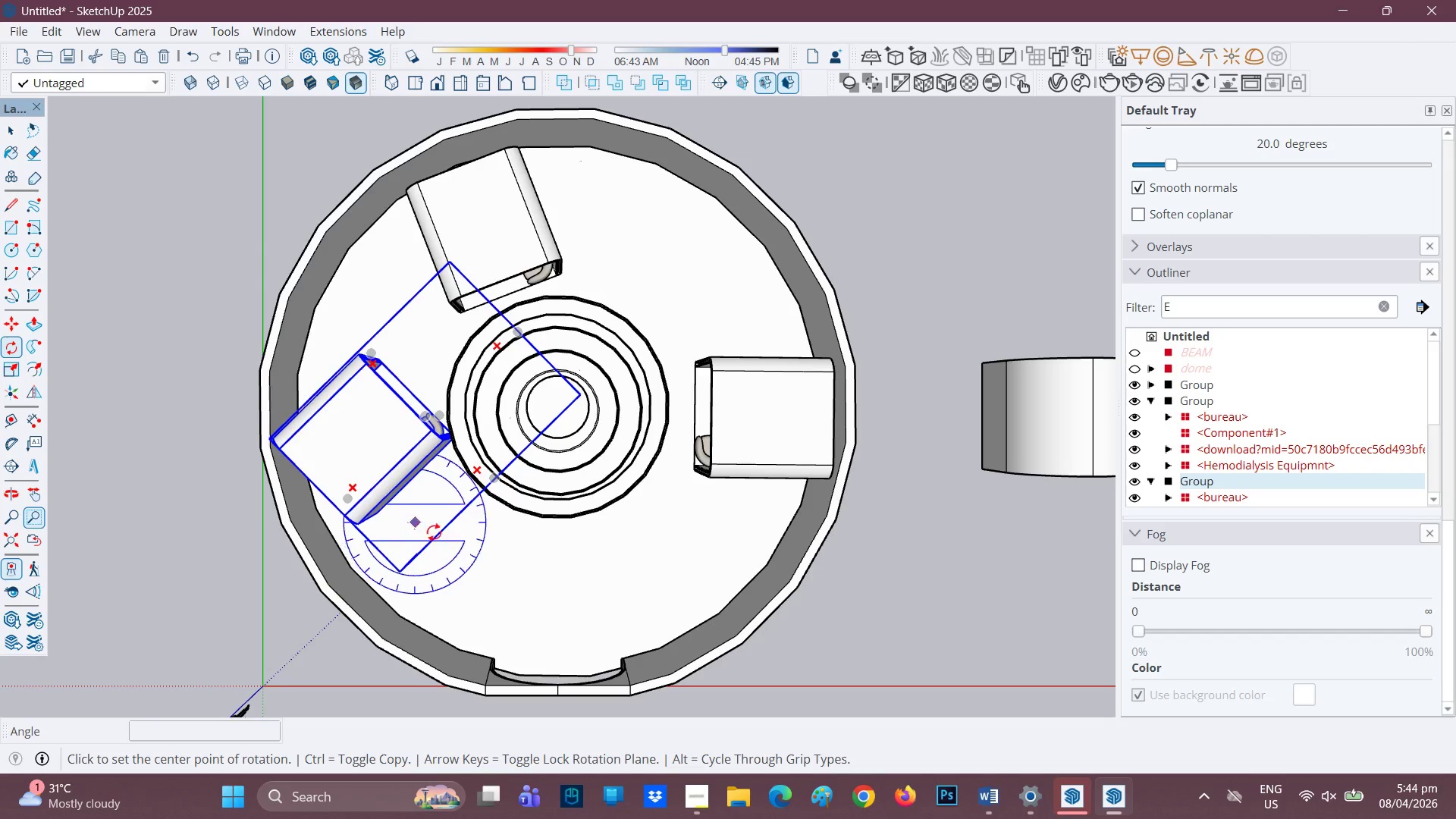 
left_click([435, 533])
 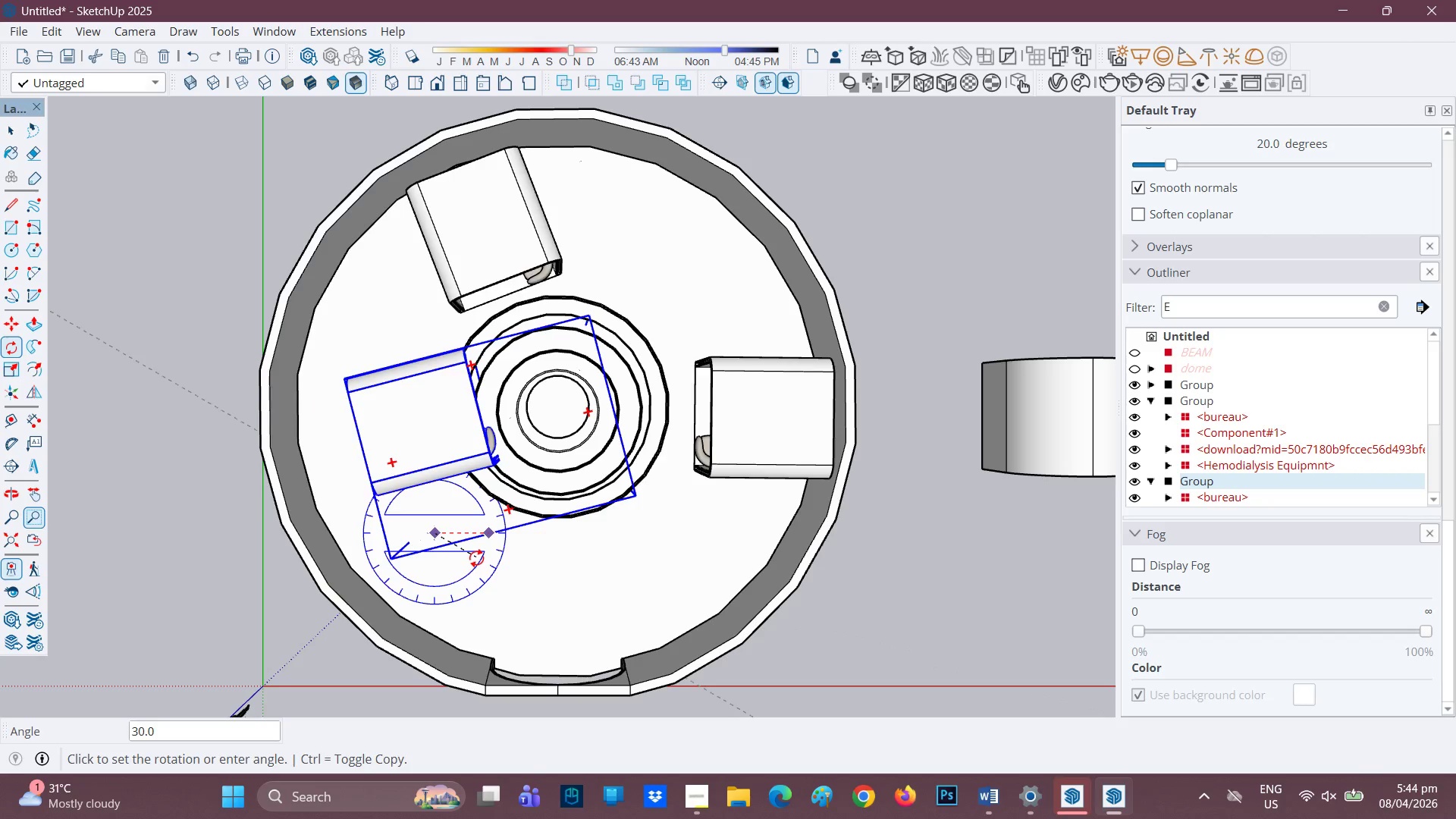 
wait(5.34)
 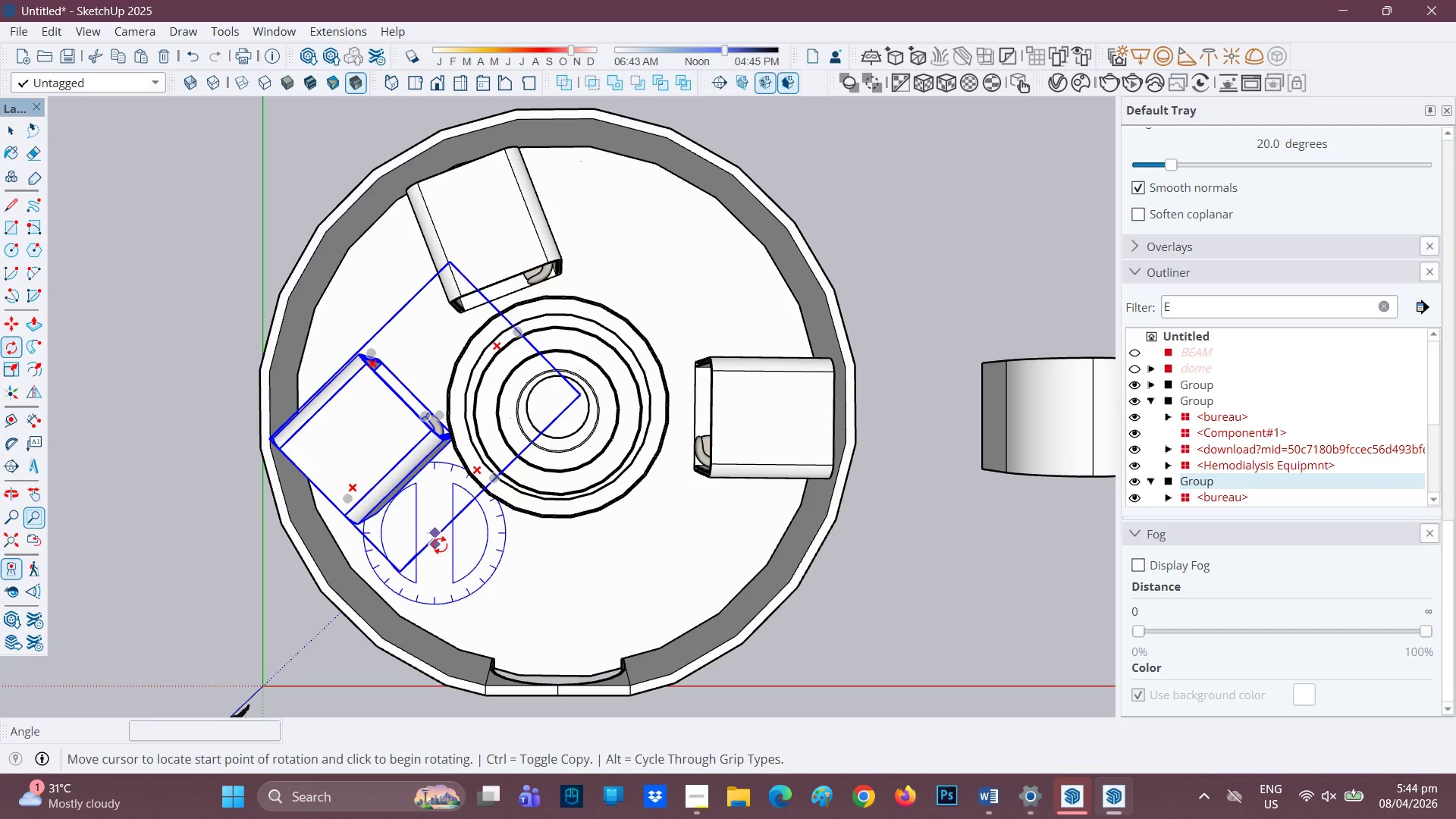 
left_click([464, 563])
 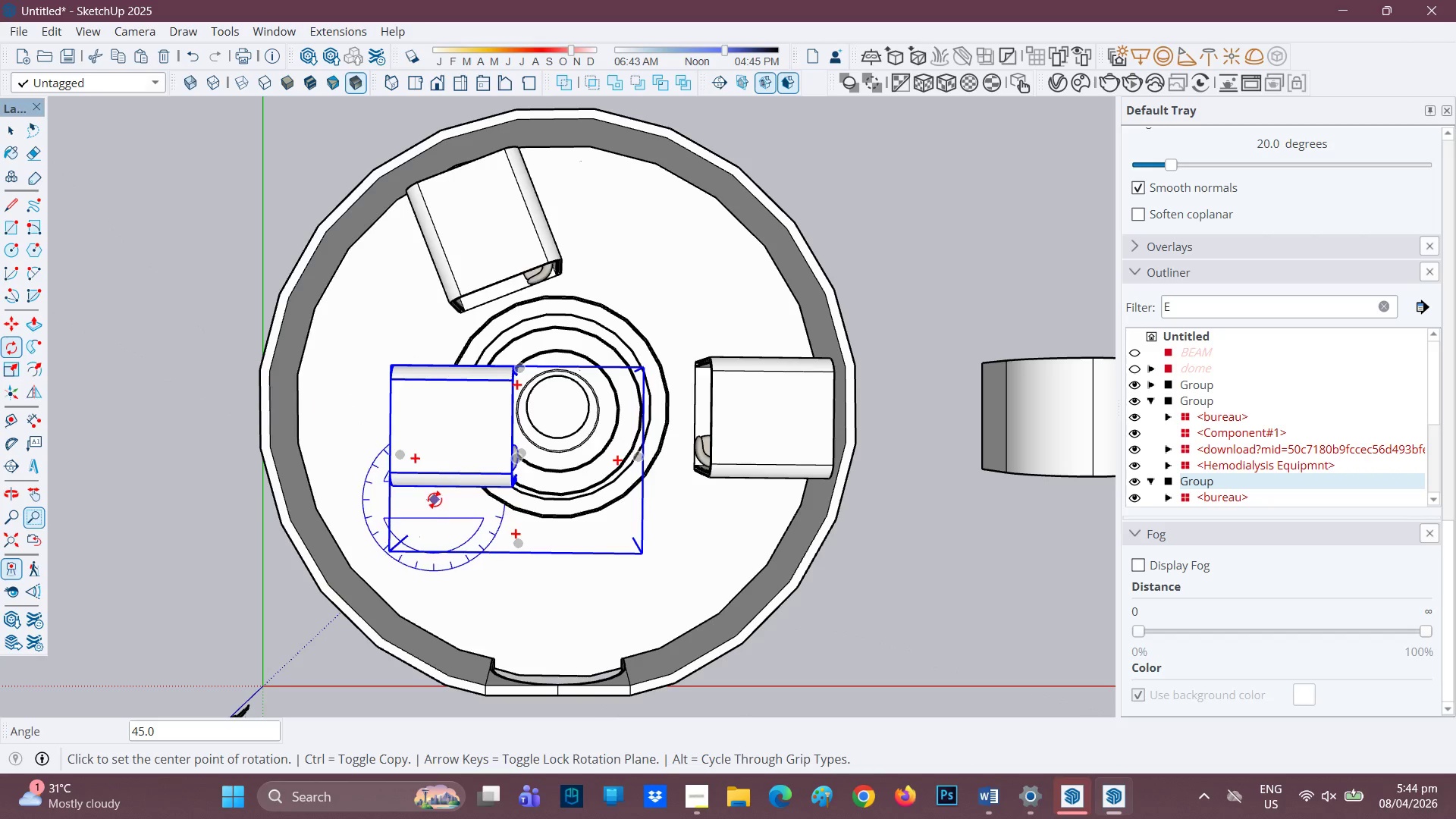 
key(M)
 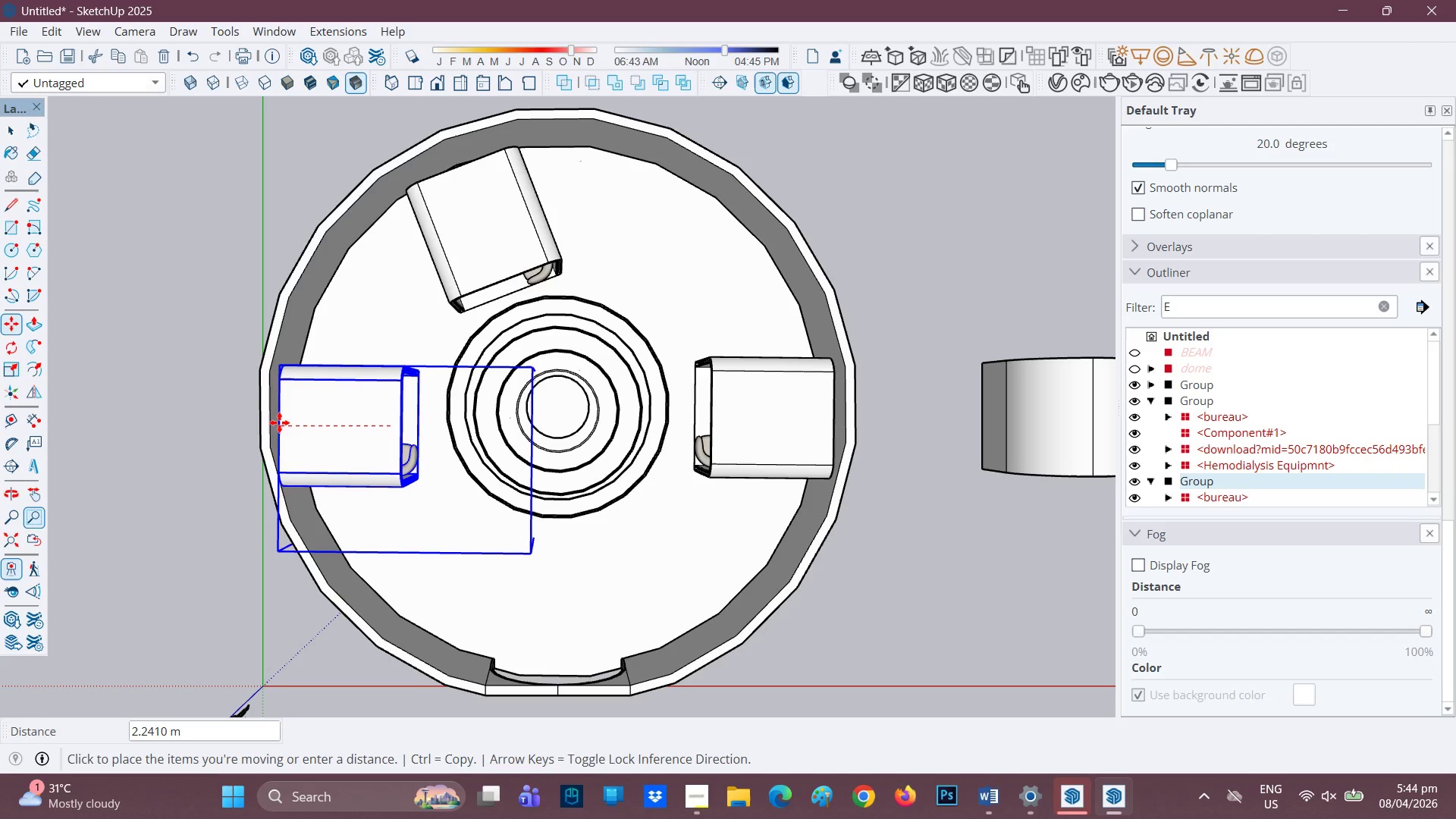 
left_click([279, 422])
 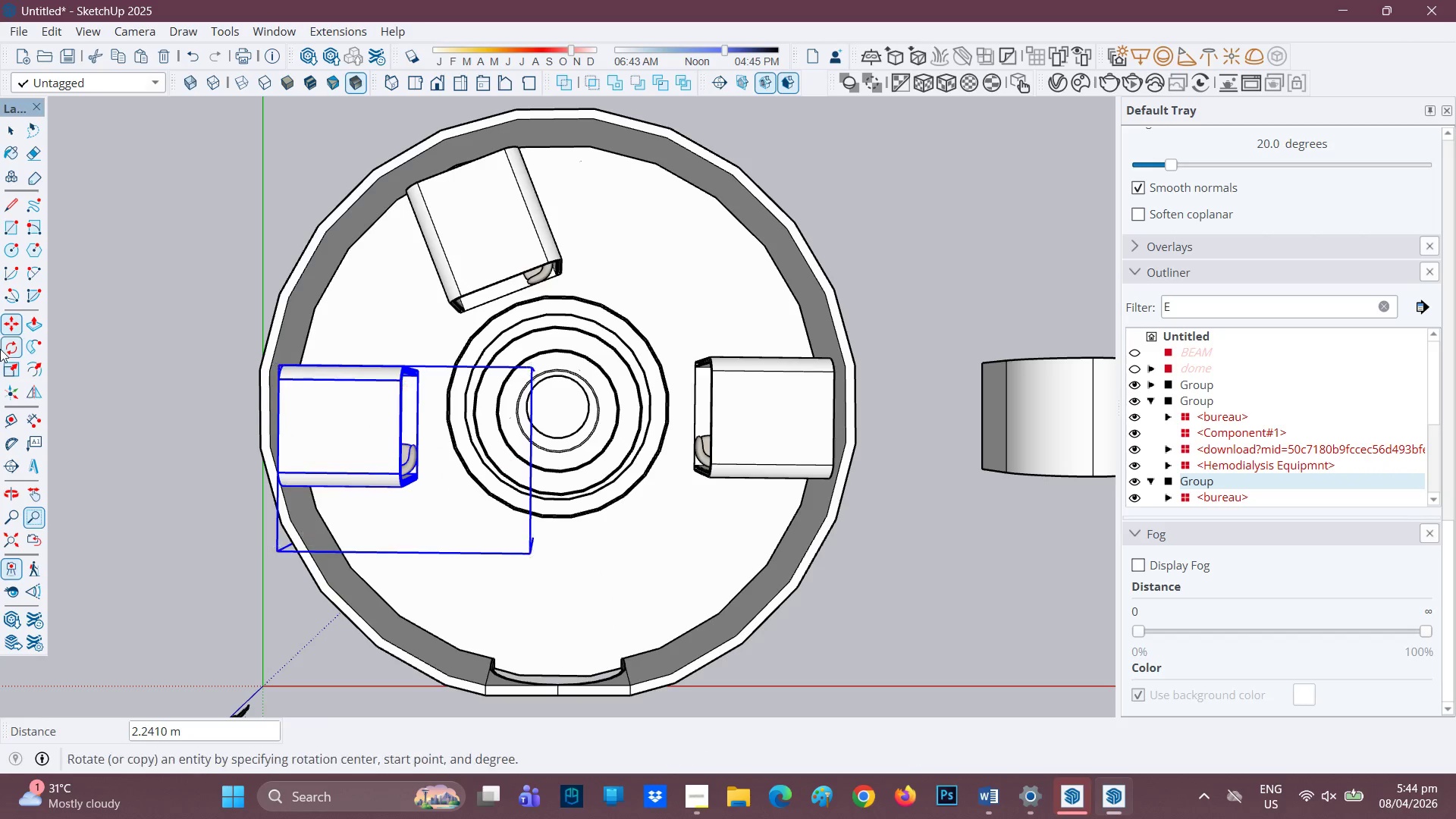 
left_click_drag(start_coordinate=[5, 340], to_coordinate=[5, 344])
 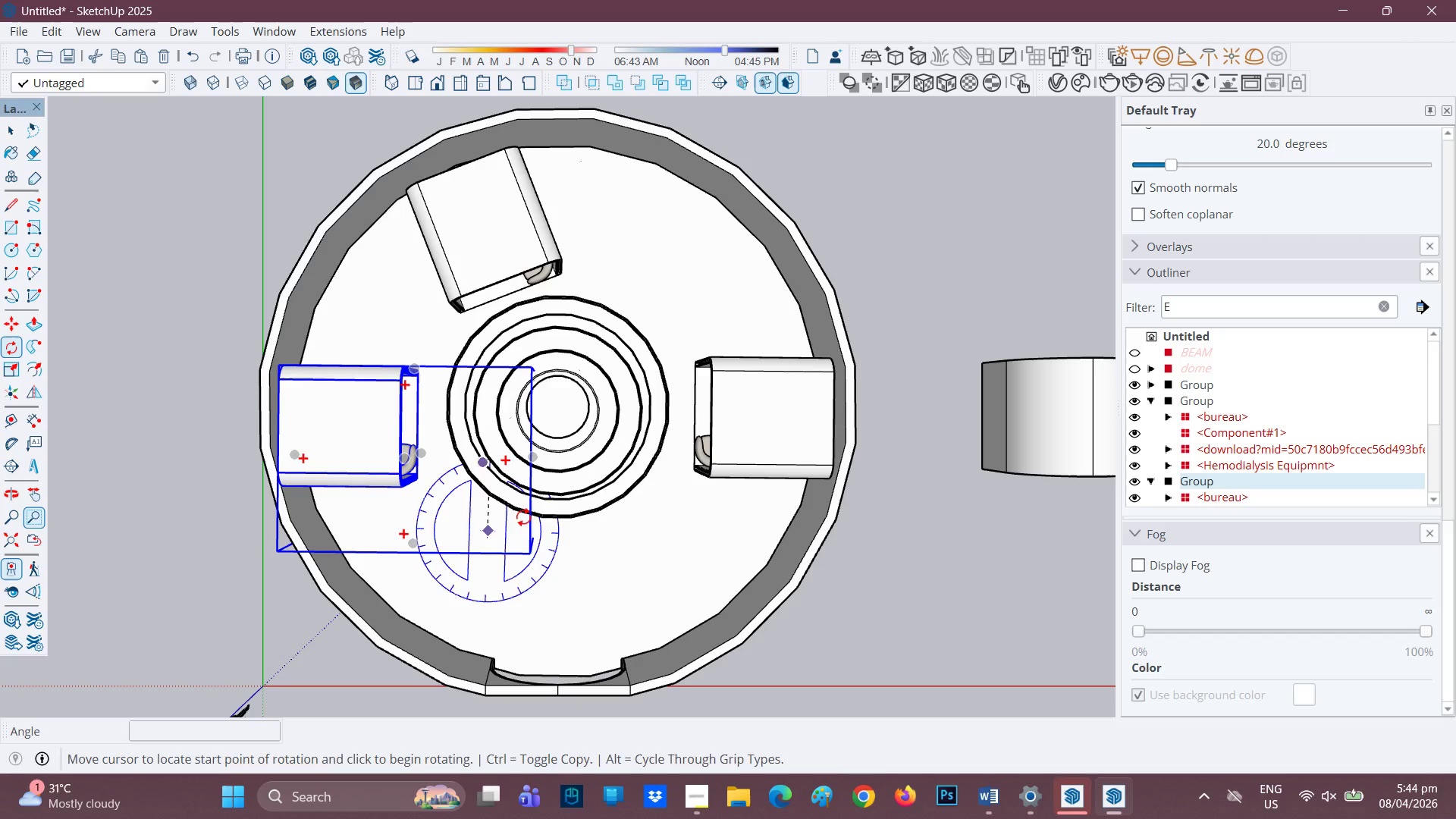 
left_click([566, 524])
 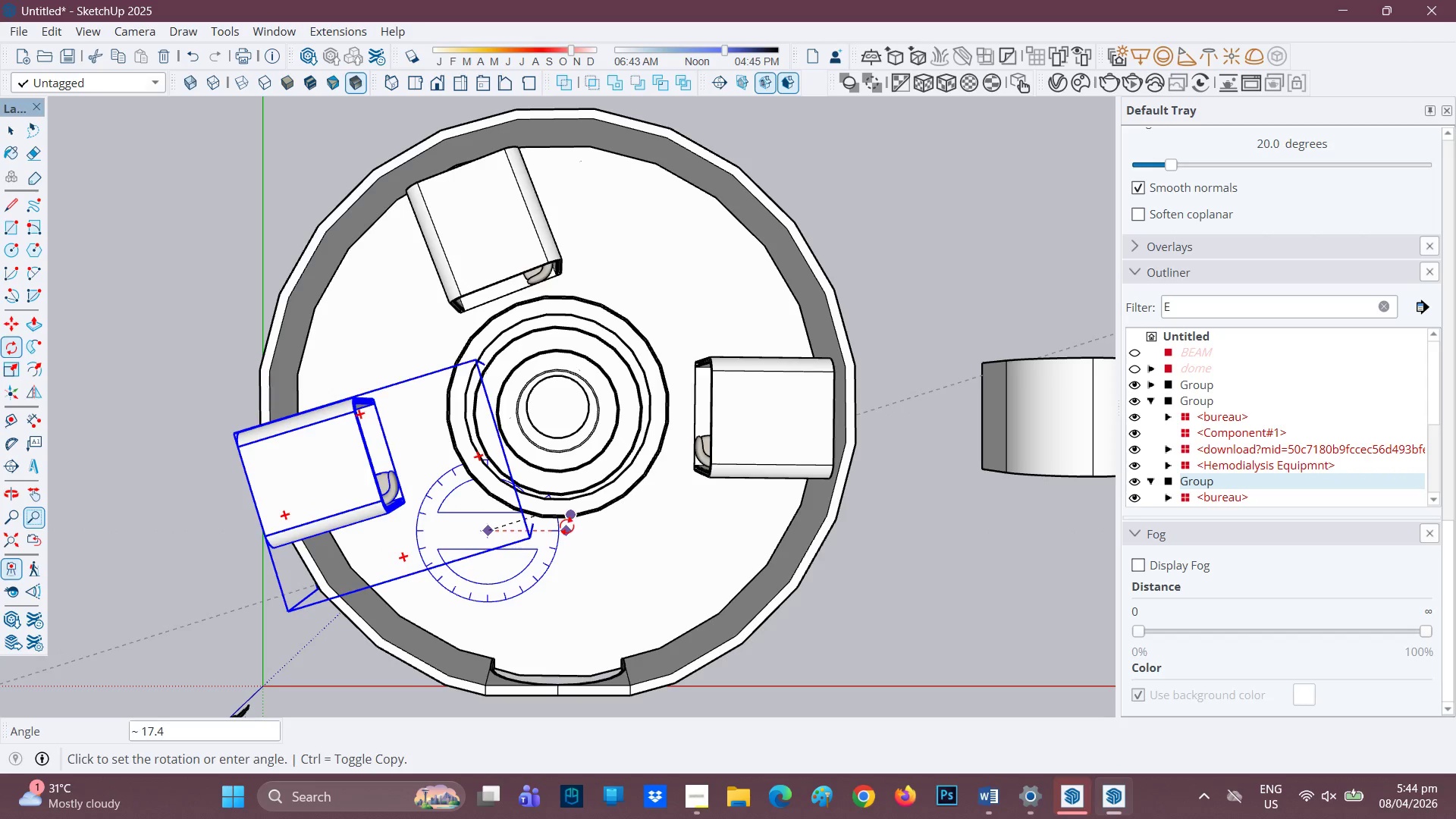 
left_click([566, 521])
 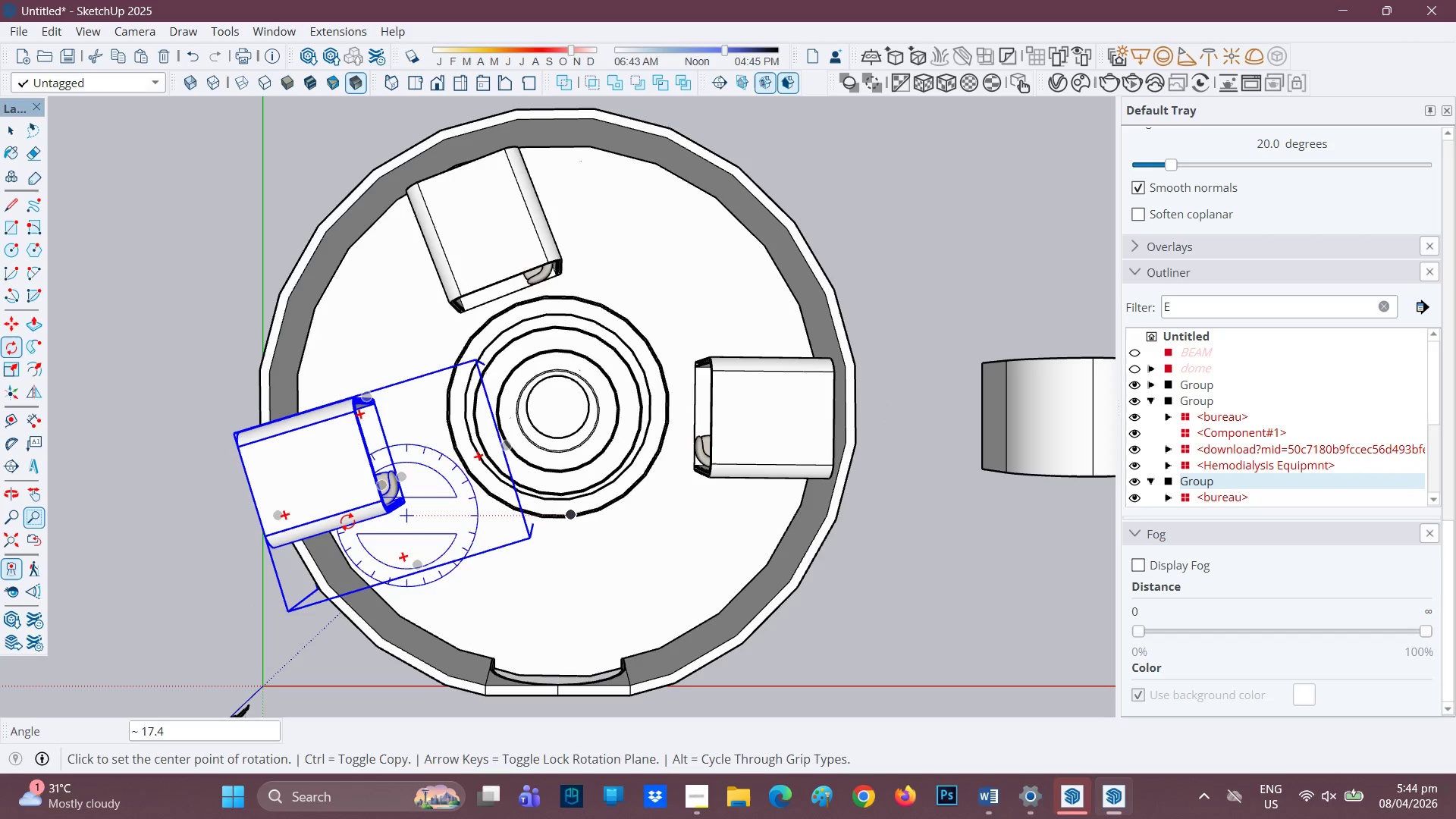 
scroll: coordinate [418, 528], scroll_direction: up, amount: 5.0
 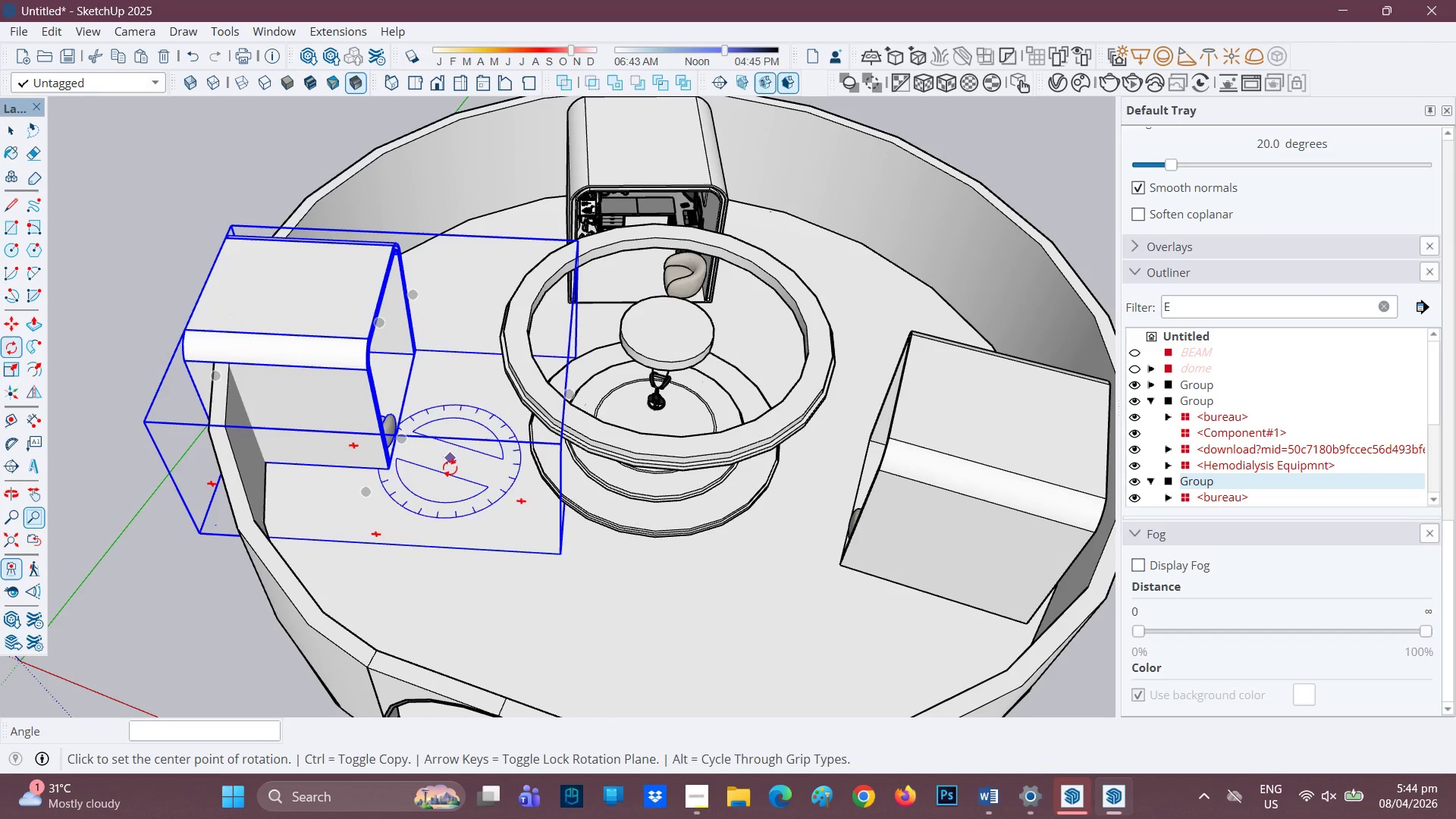 
key(M)
 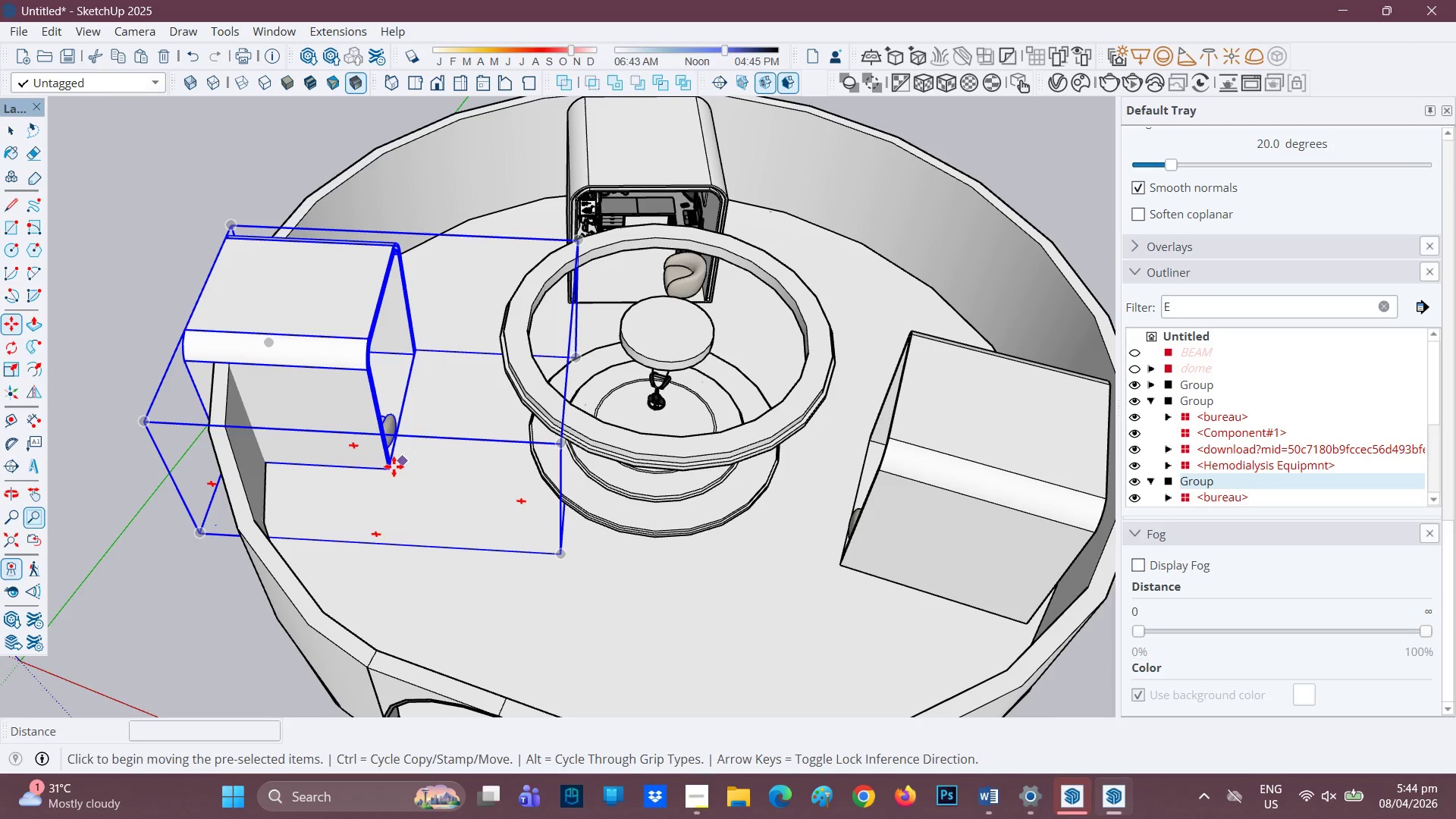 
left_click([391, 466])
 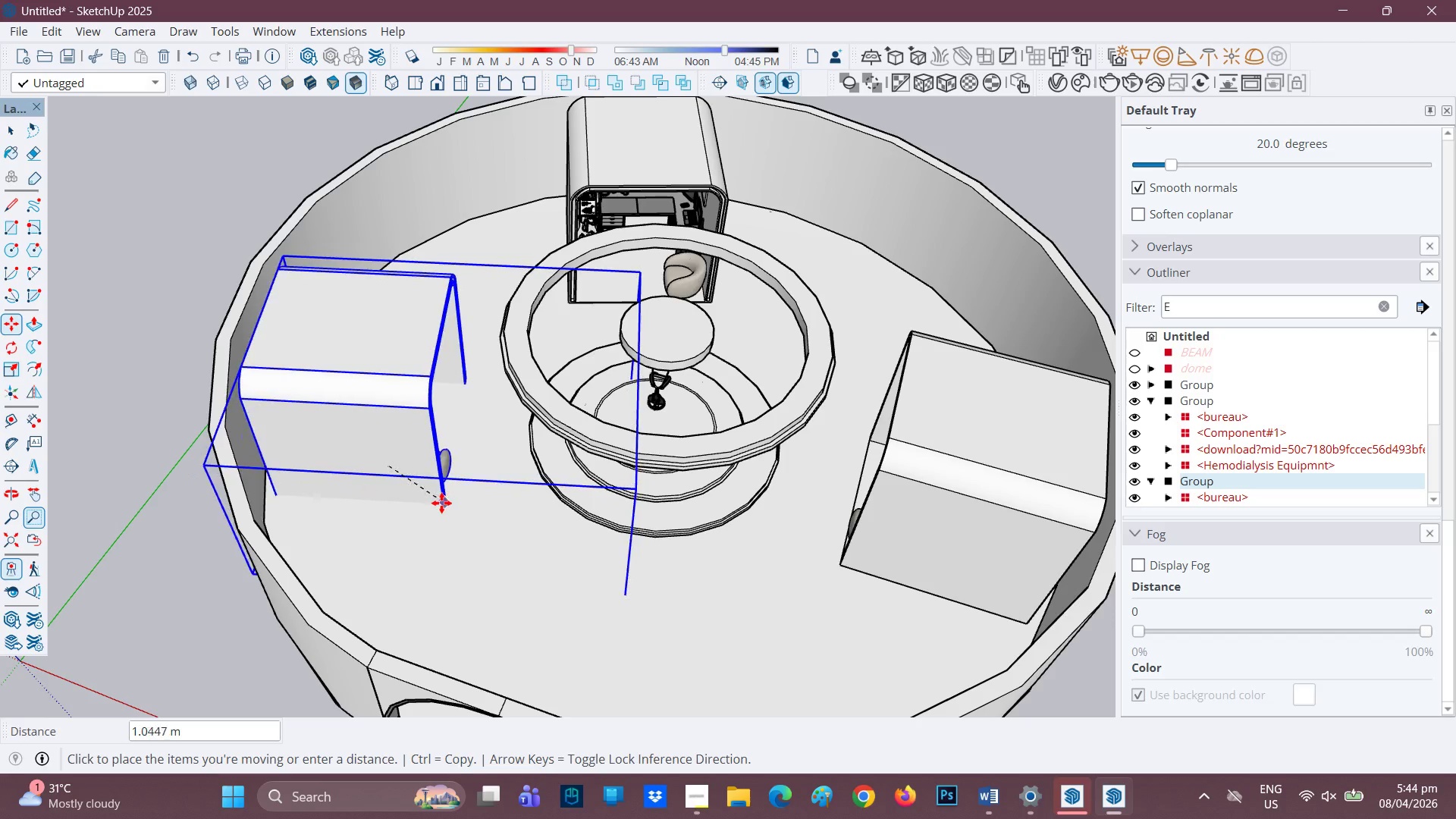 
left_click([435, 502])
 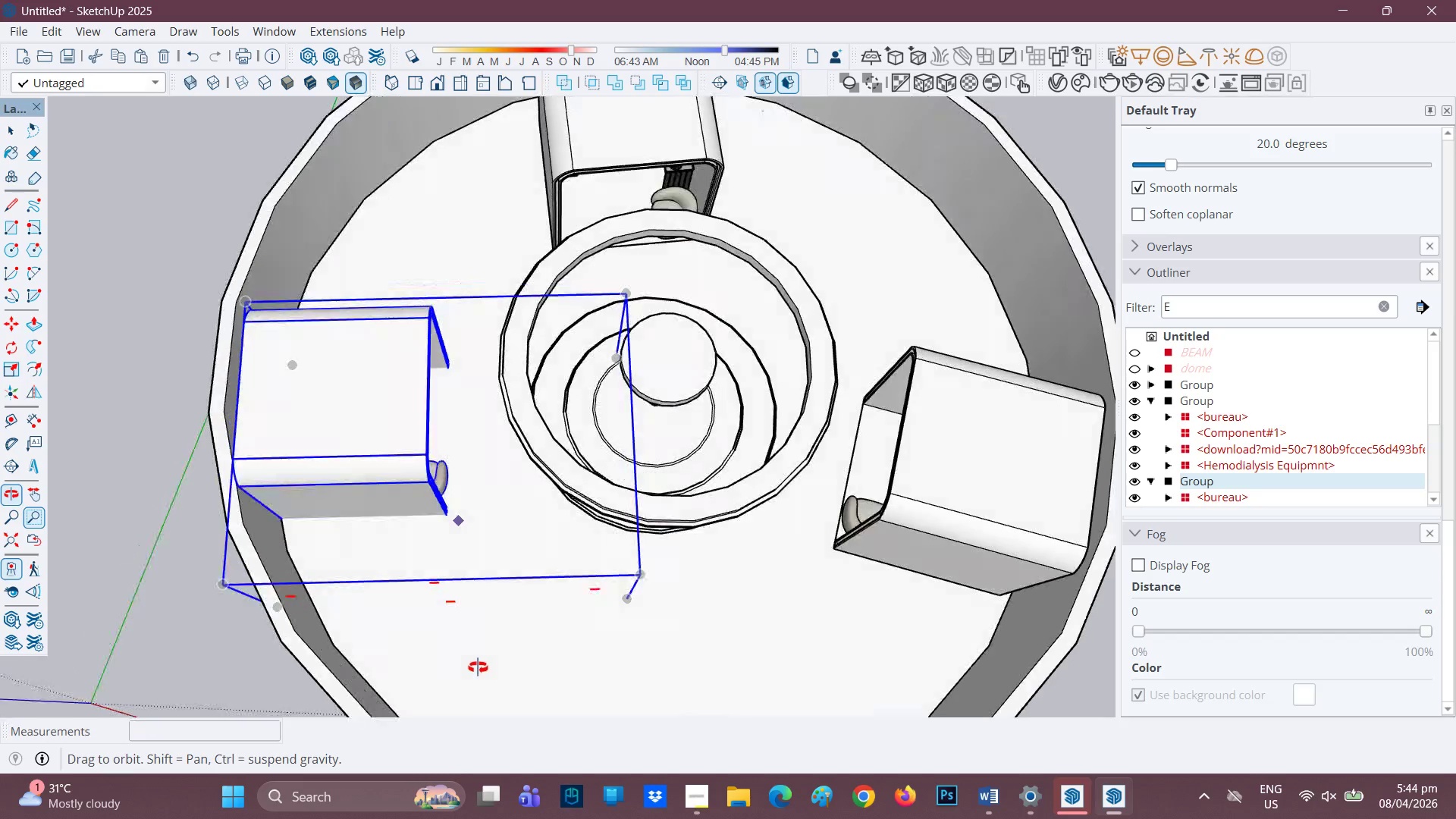 
scroll: coordinate [535, 617], scroll_direction: down, amount: 6.0
 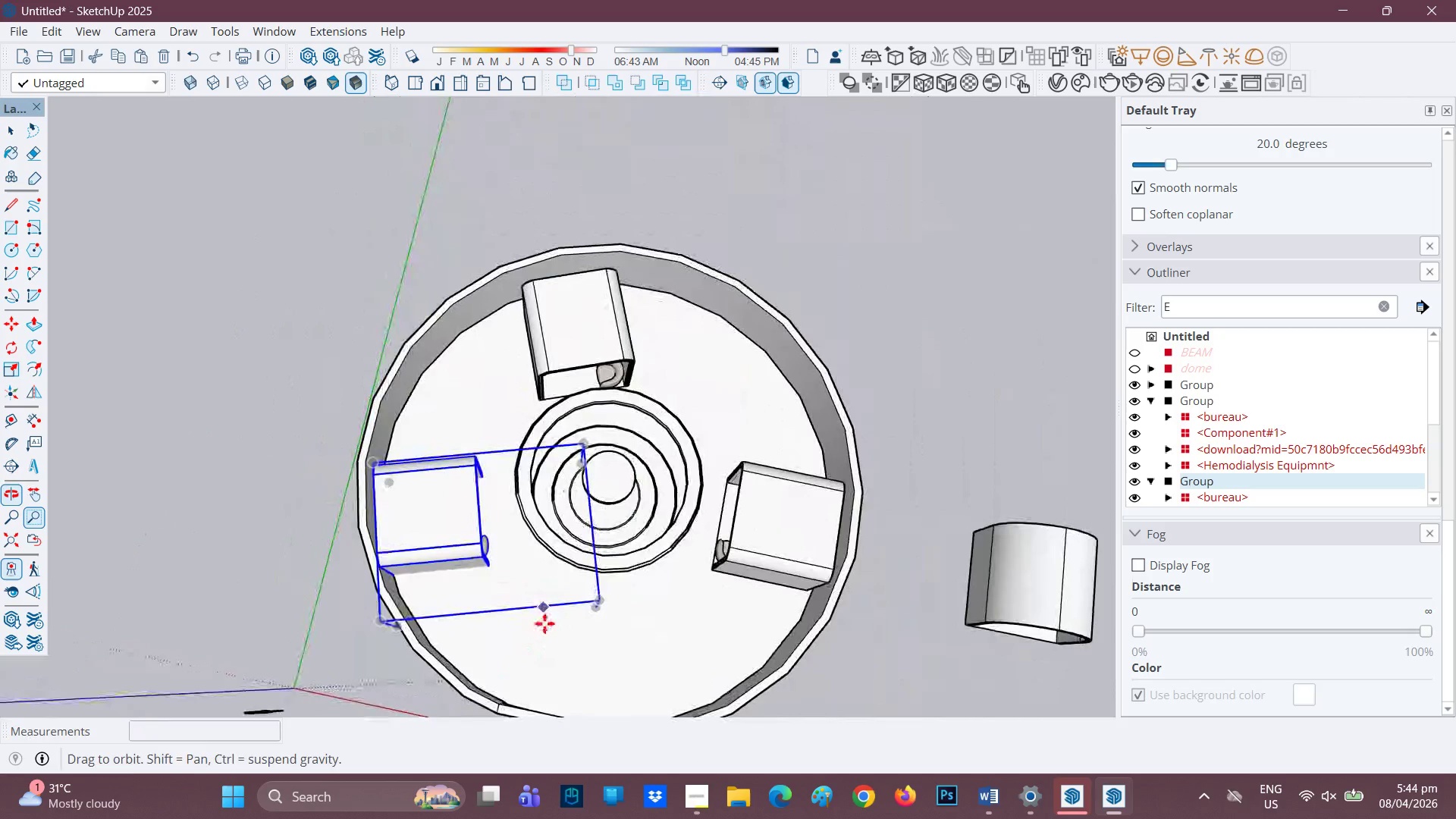 
scroll: coordinate [500, 565], scroll_direction: up, amount: 1.0
 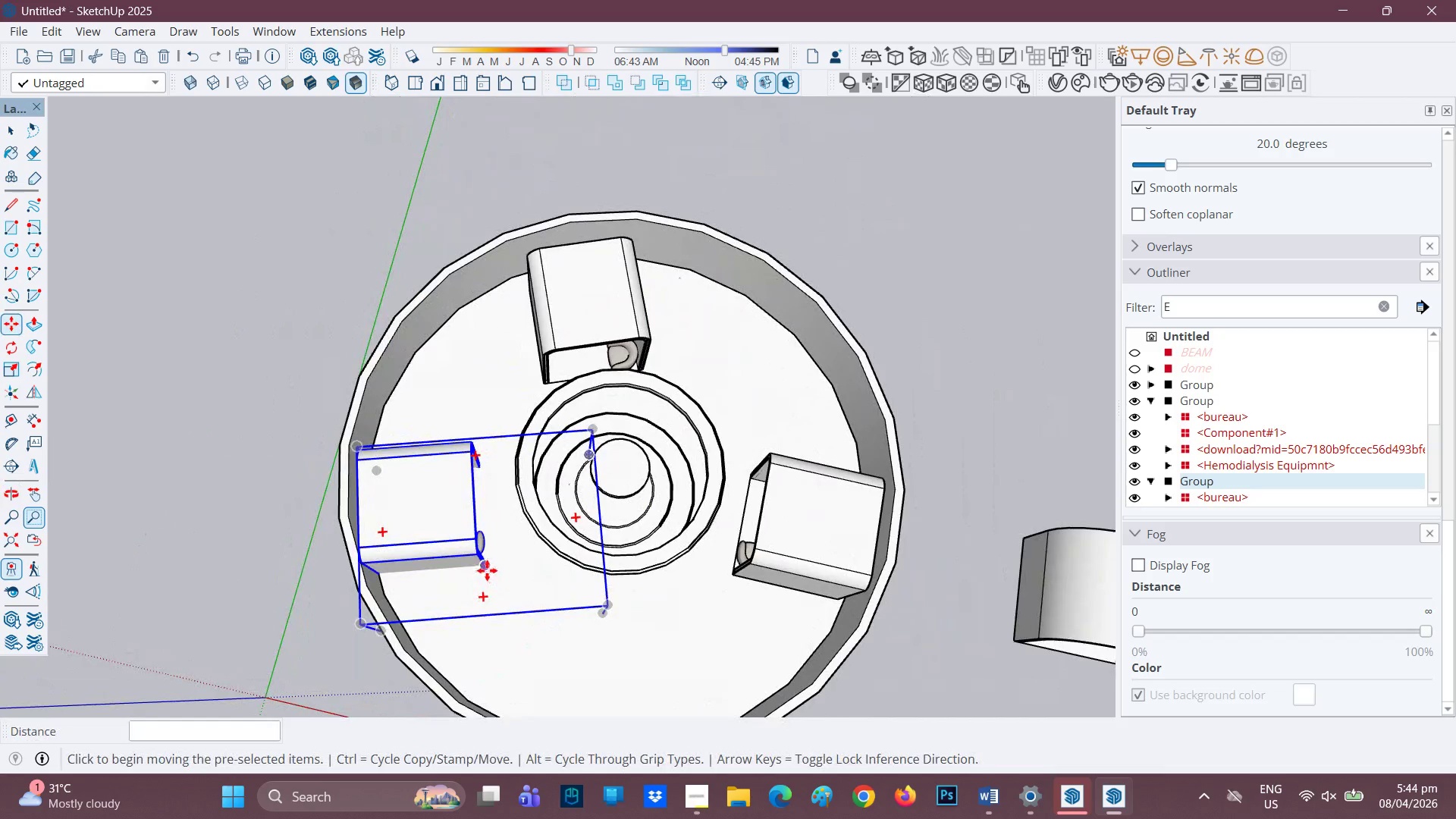 
left_click([487, 570])
 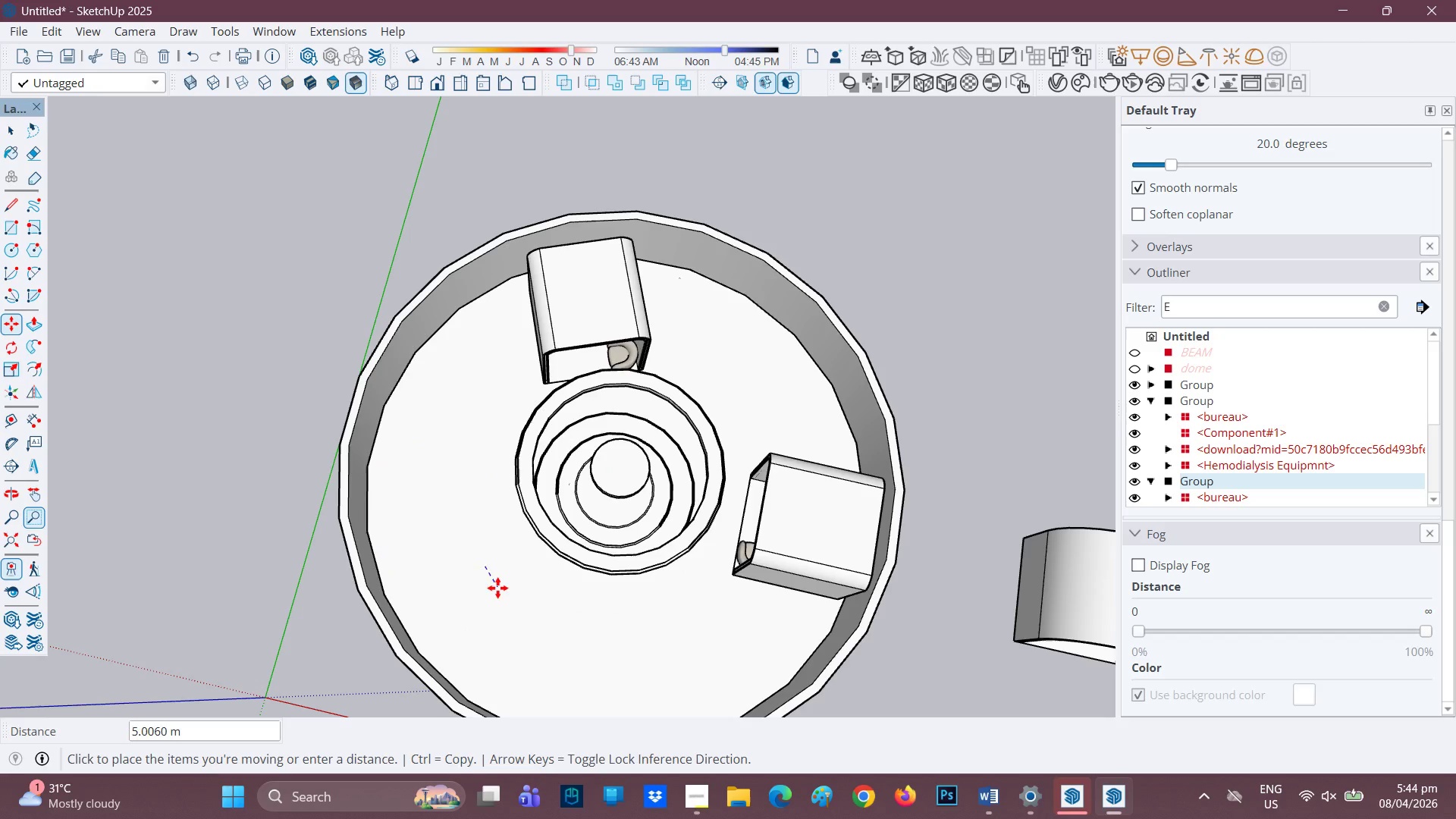 
key(Space)
 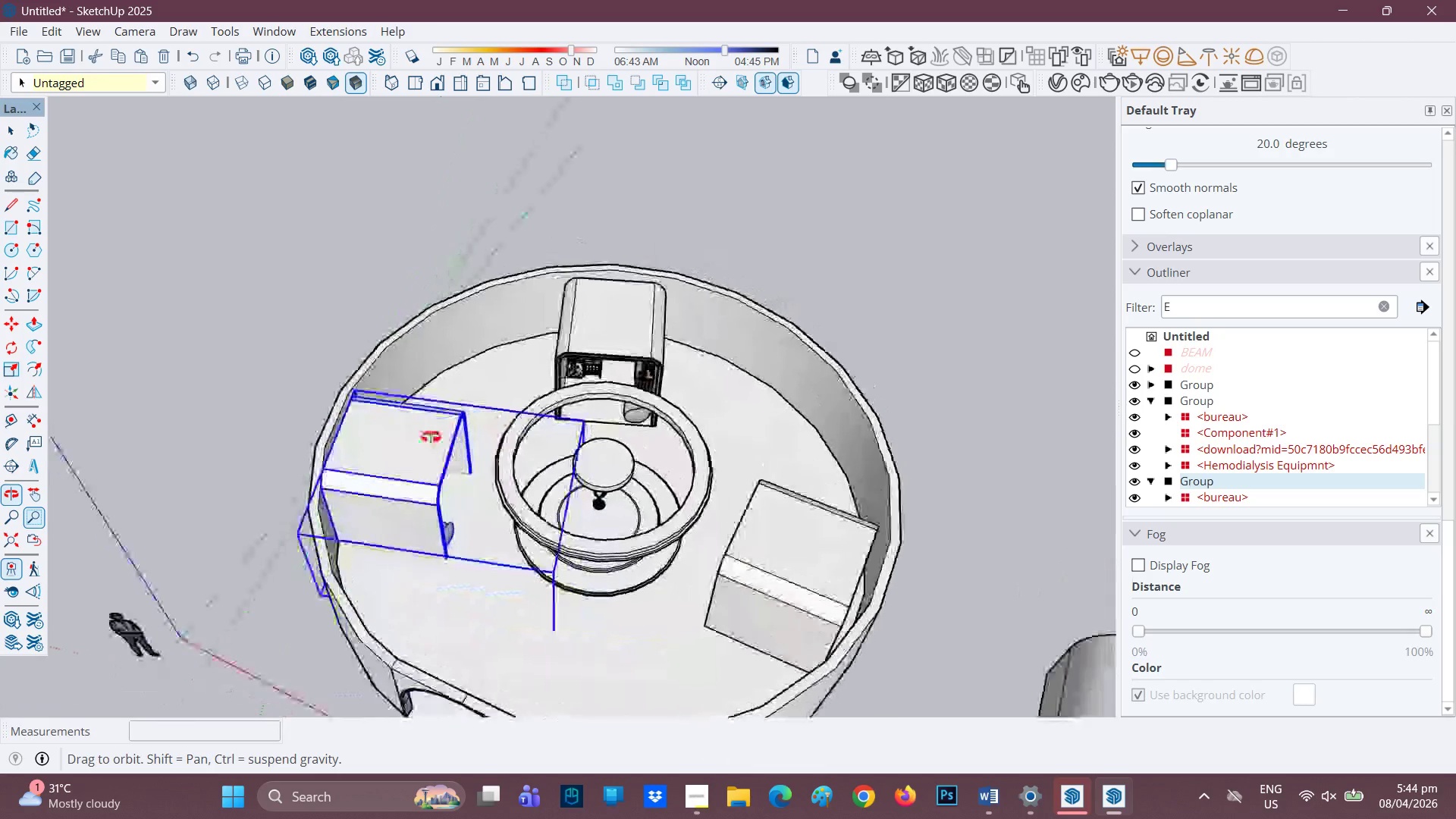 
scroll: coordinate [464, 581], scroll_direction: up, amount: 4.0
 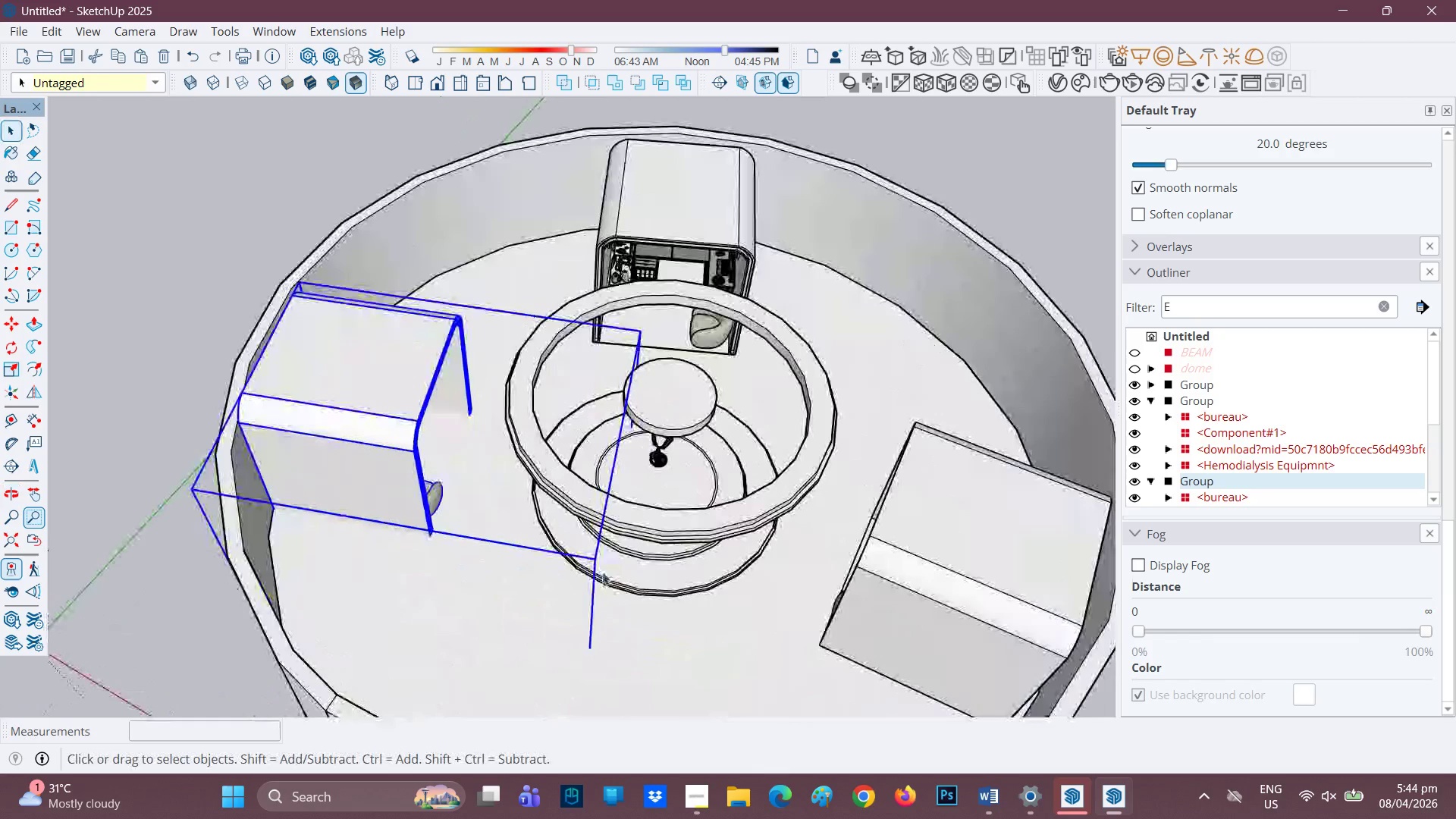 
scroll: coordinate [721, 560], scroll_direction: down, amount: 6.0
 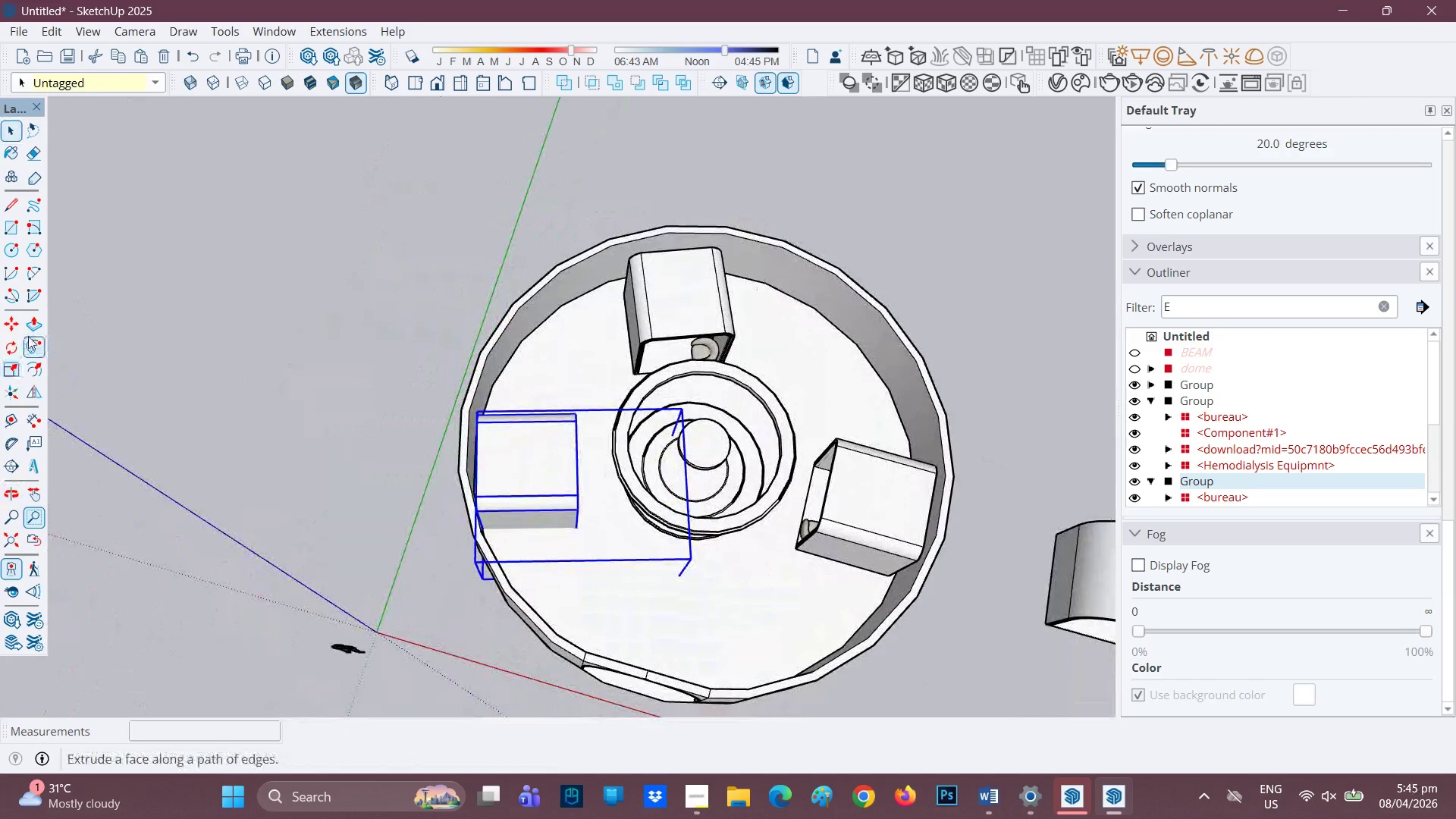 
left_click([6, 341])
 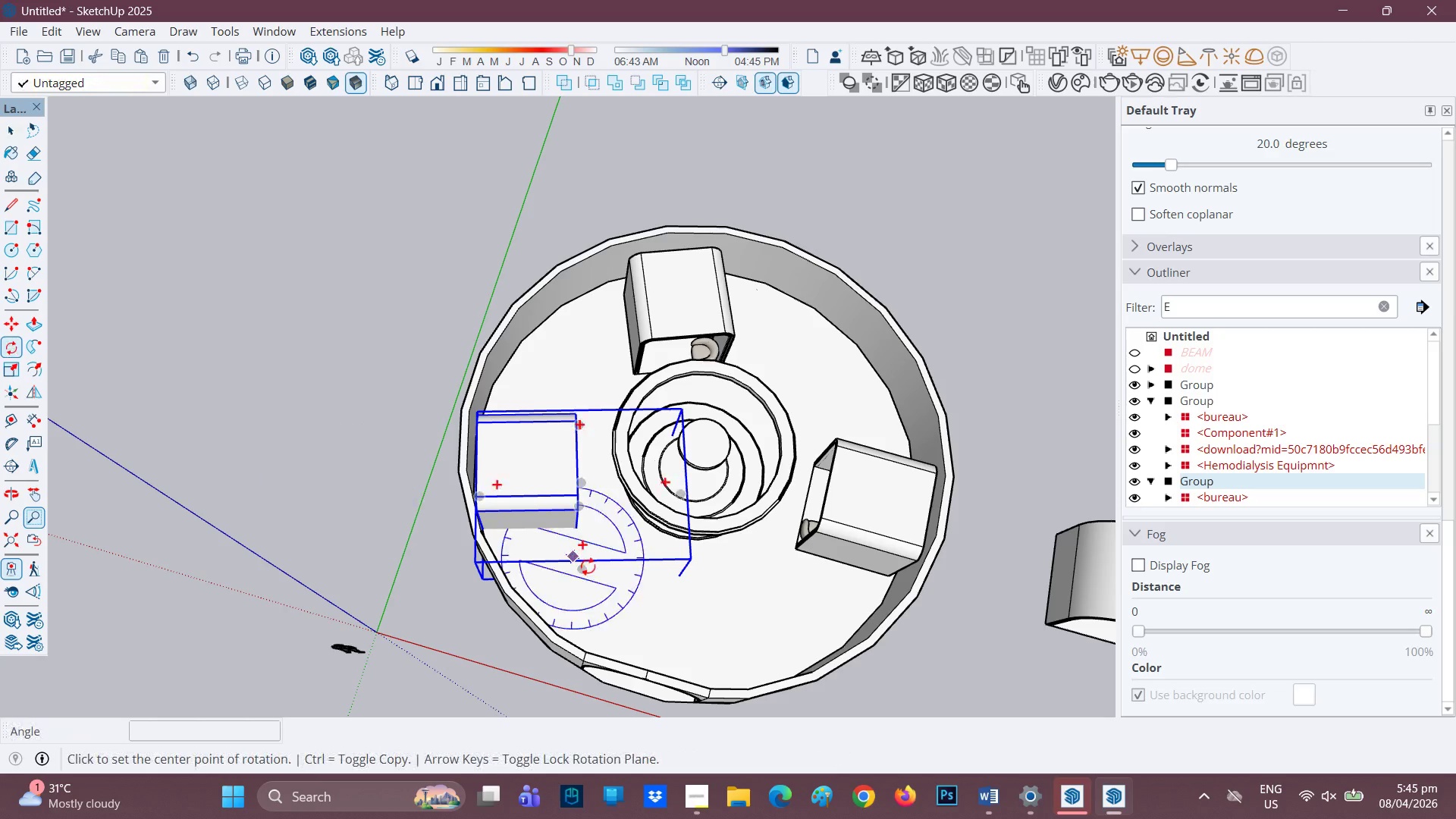 
mouse_move([647, 591])
 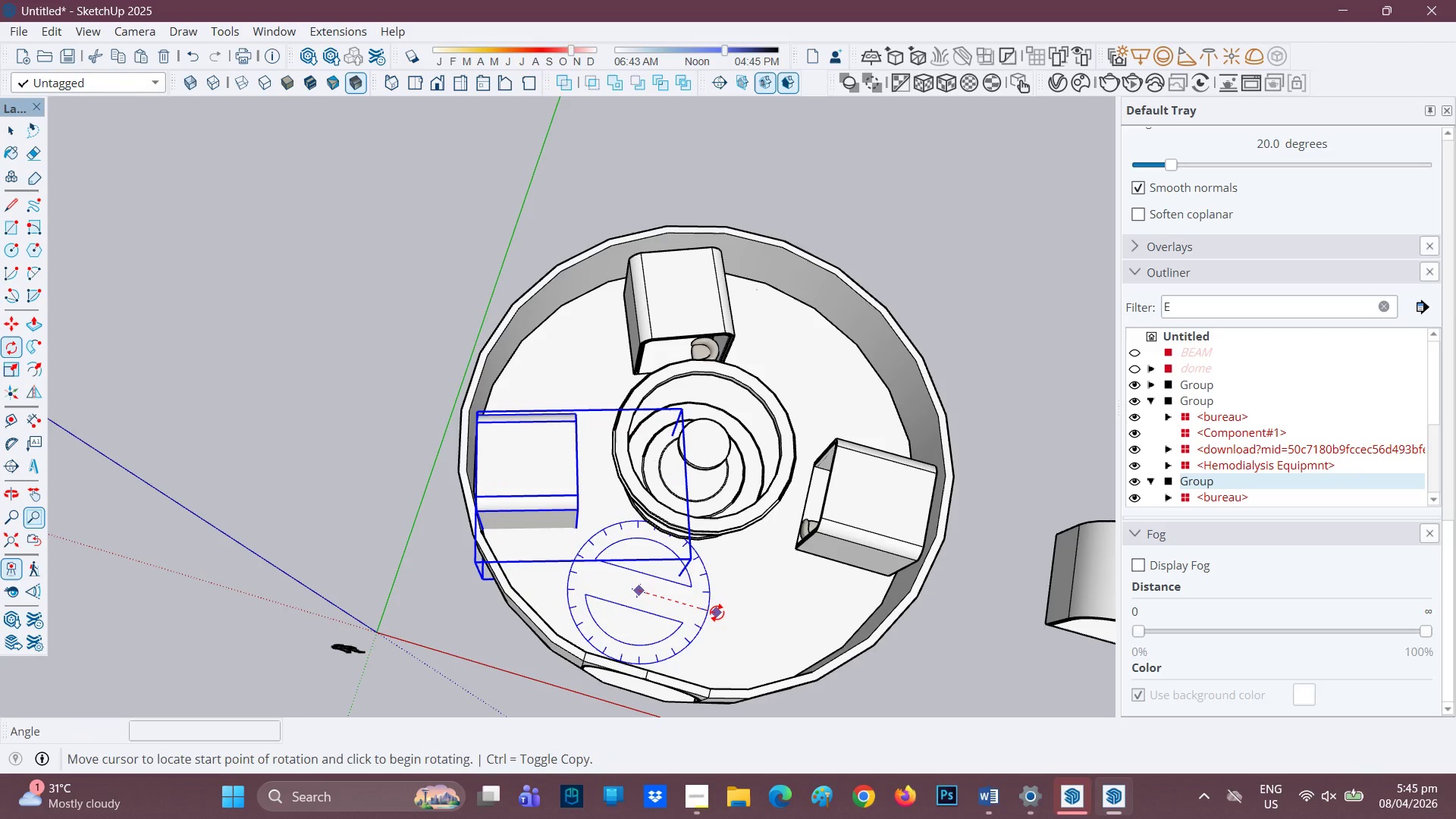 
left_click([717, 612])
 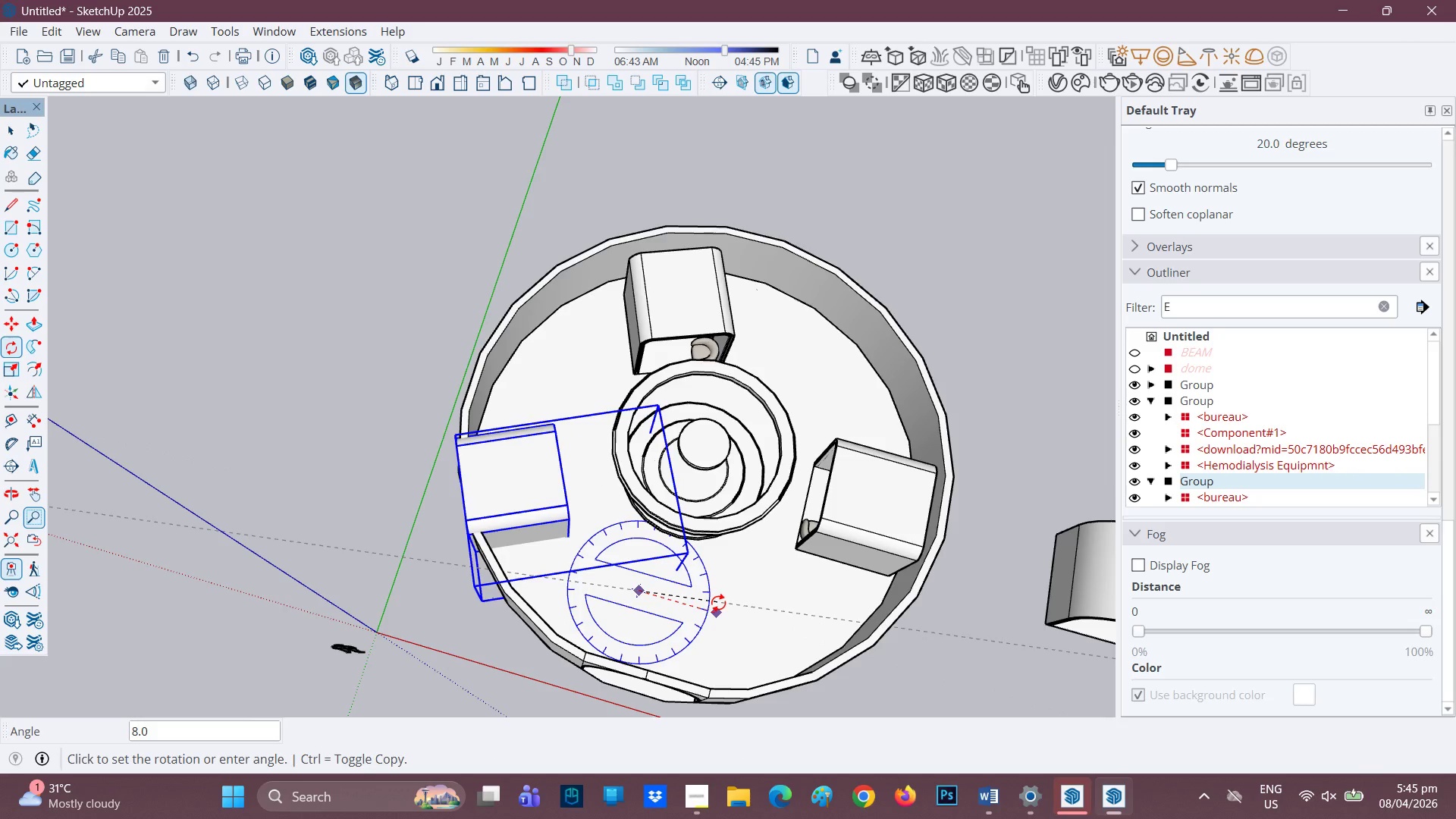 
wait(5.92)
 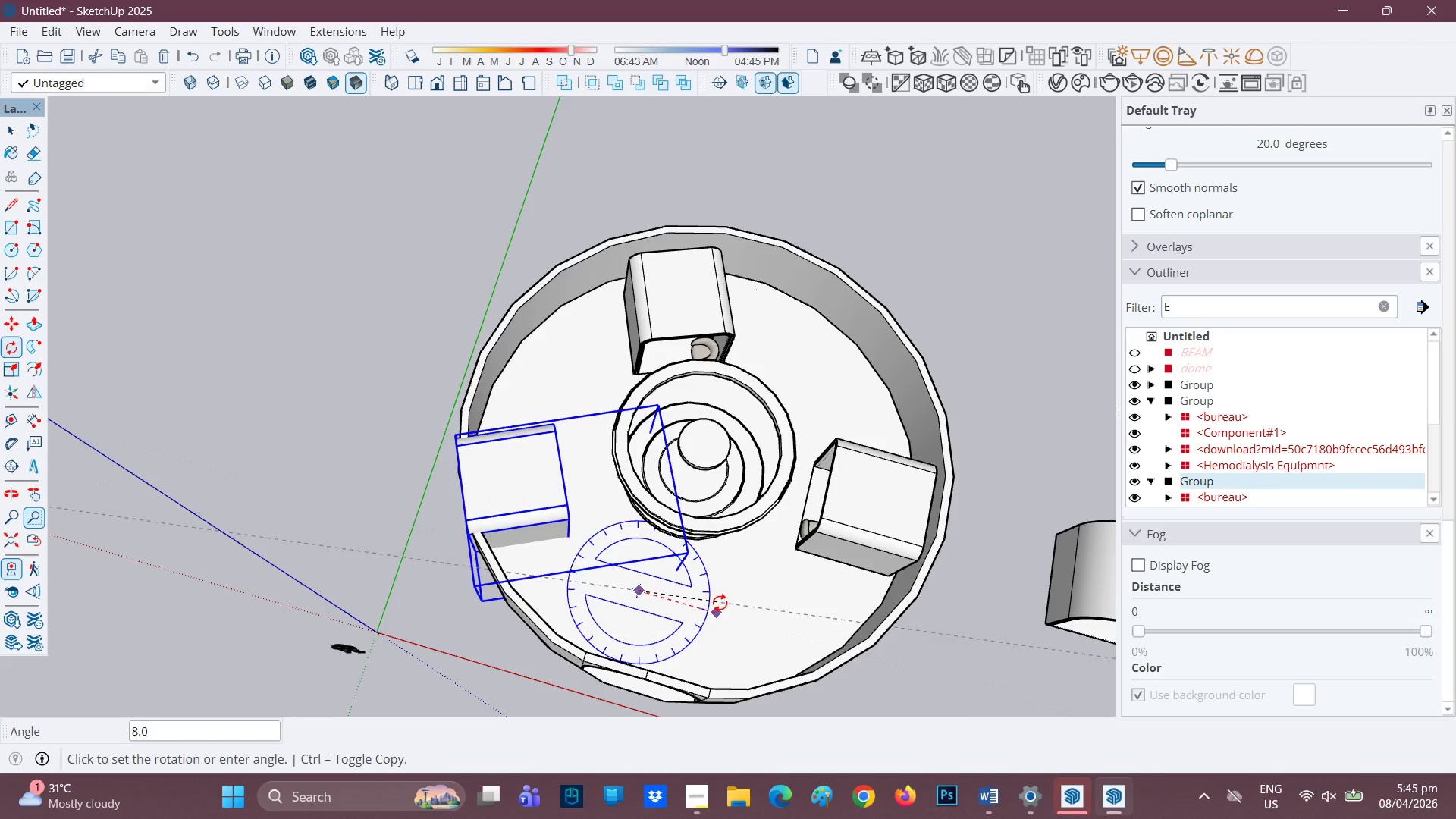 
left_click([718, 603])
 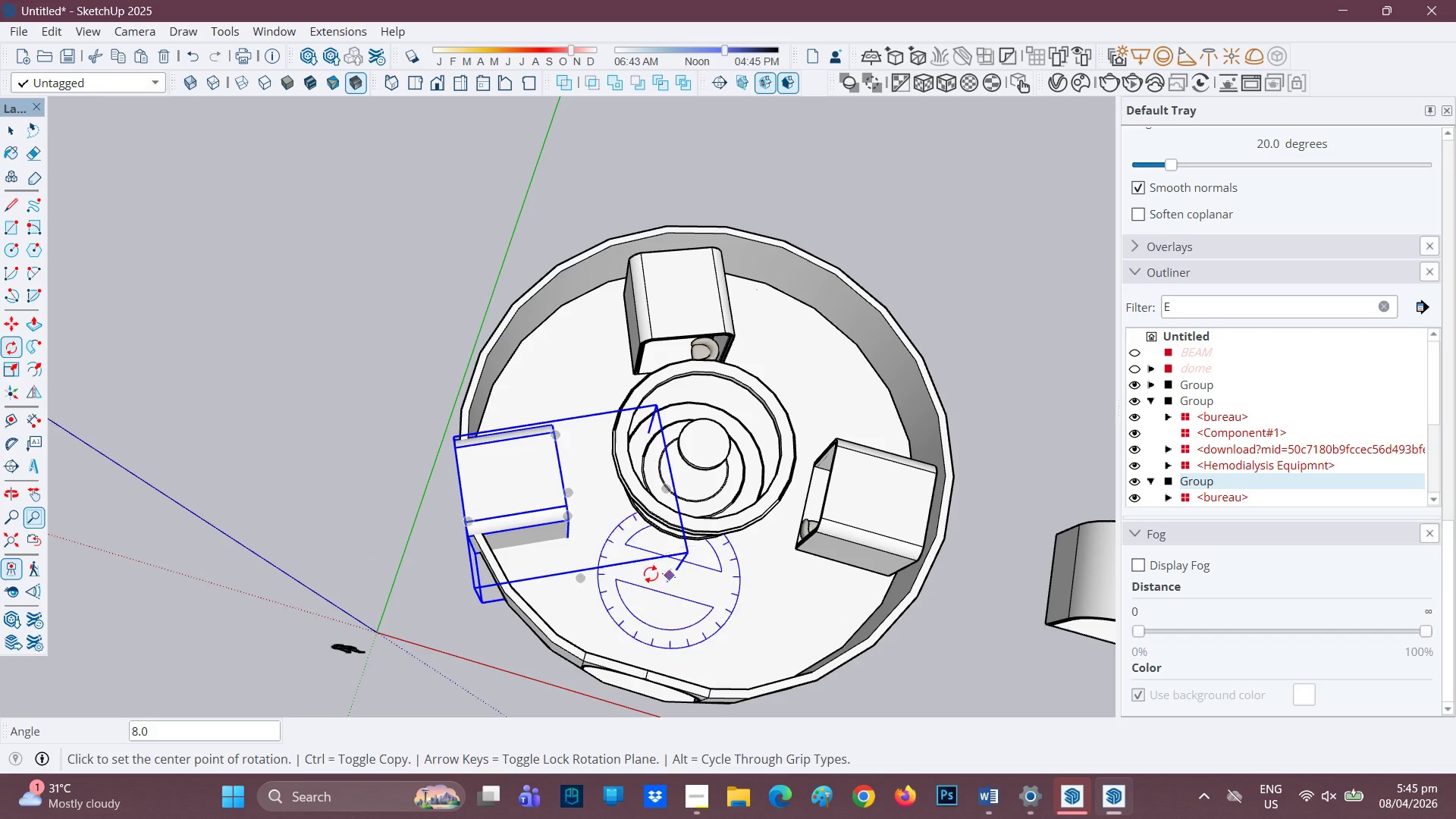 
scroll: coordinate [650, 573], scroll_direction: up, amount: 1.0
 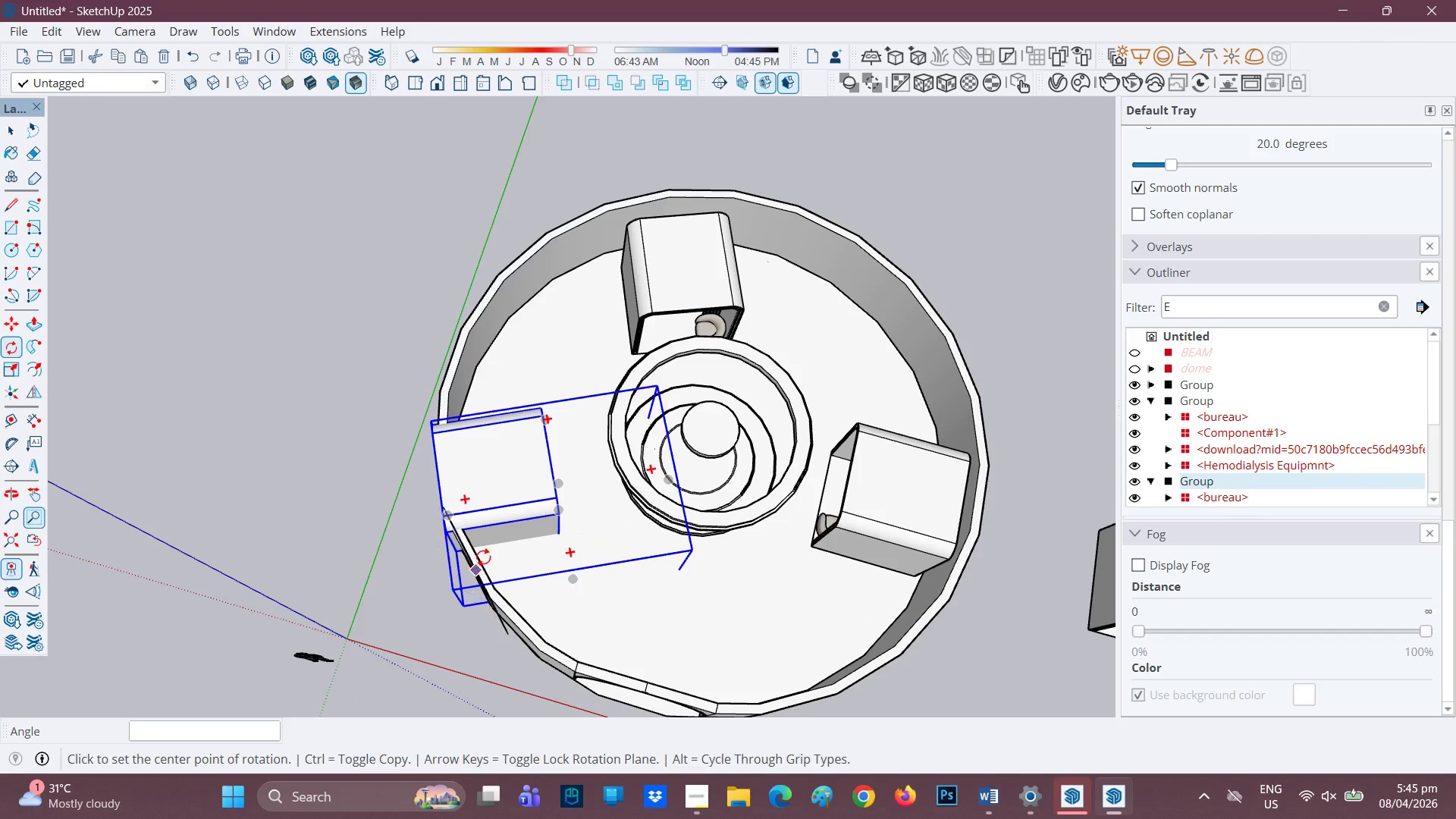 
key(M)
 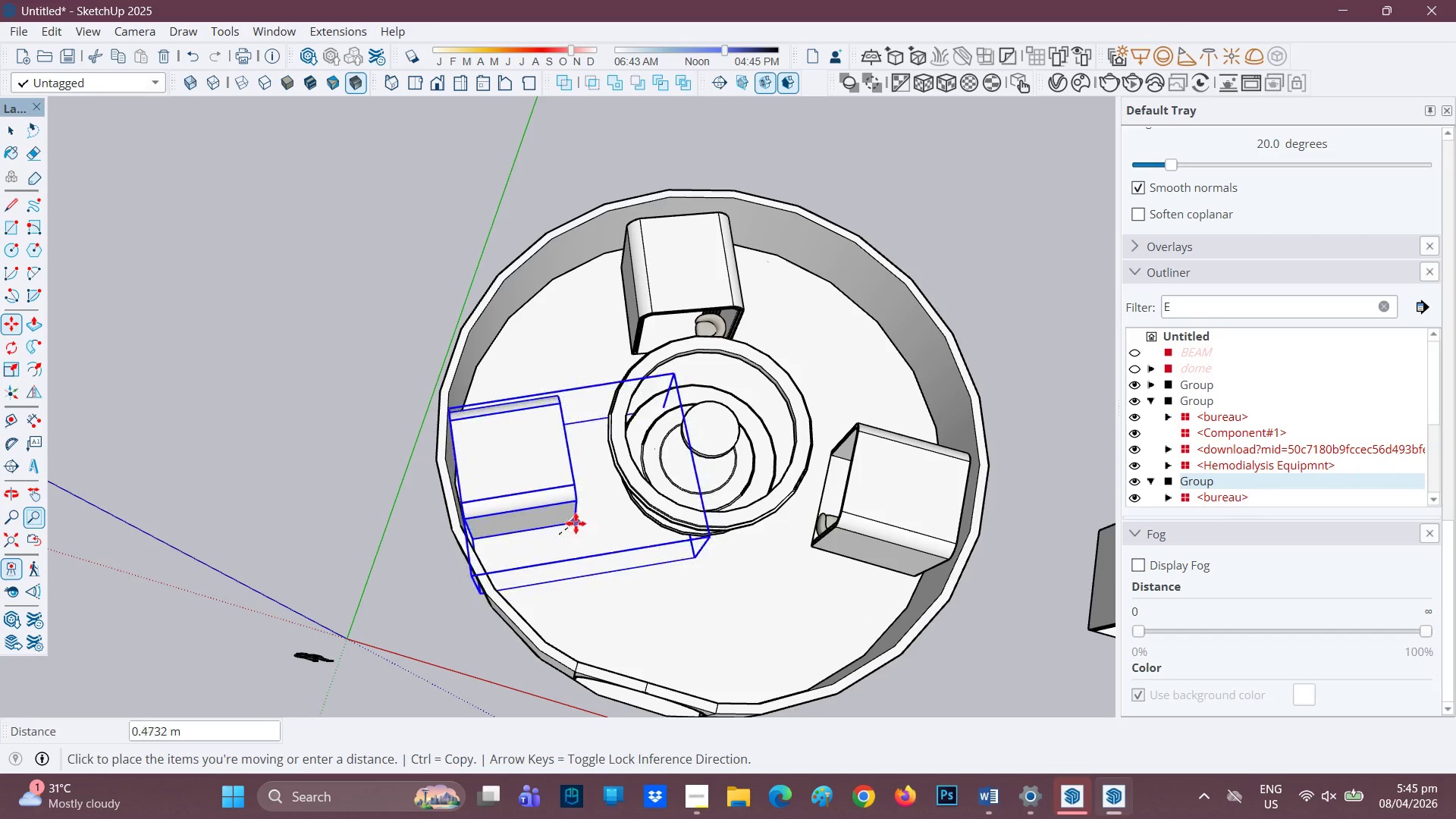 
wait(5.89)
 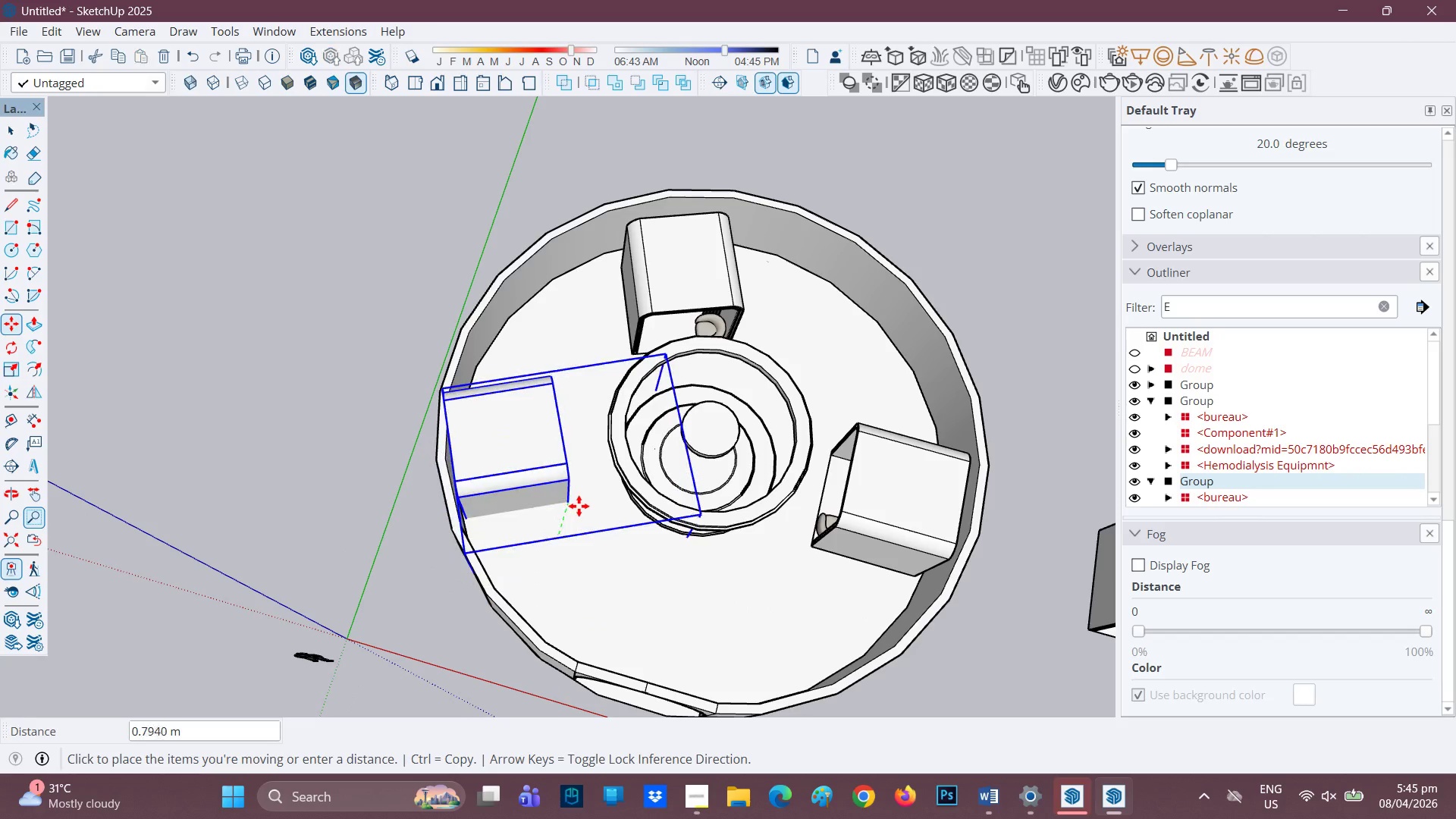 
left_click([579, 519])
 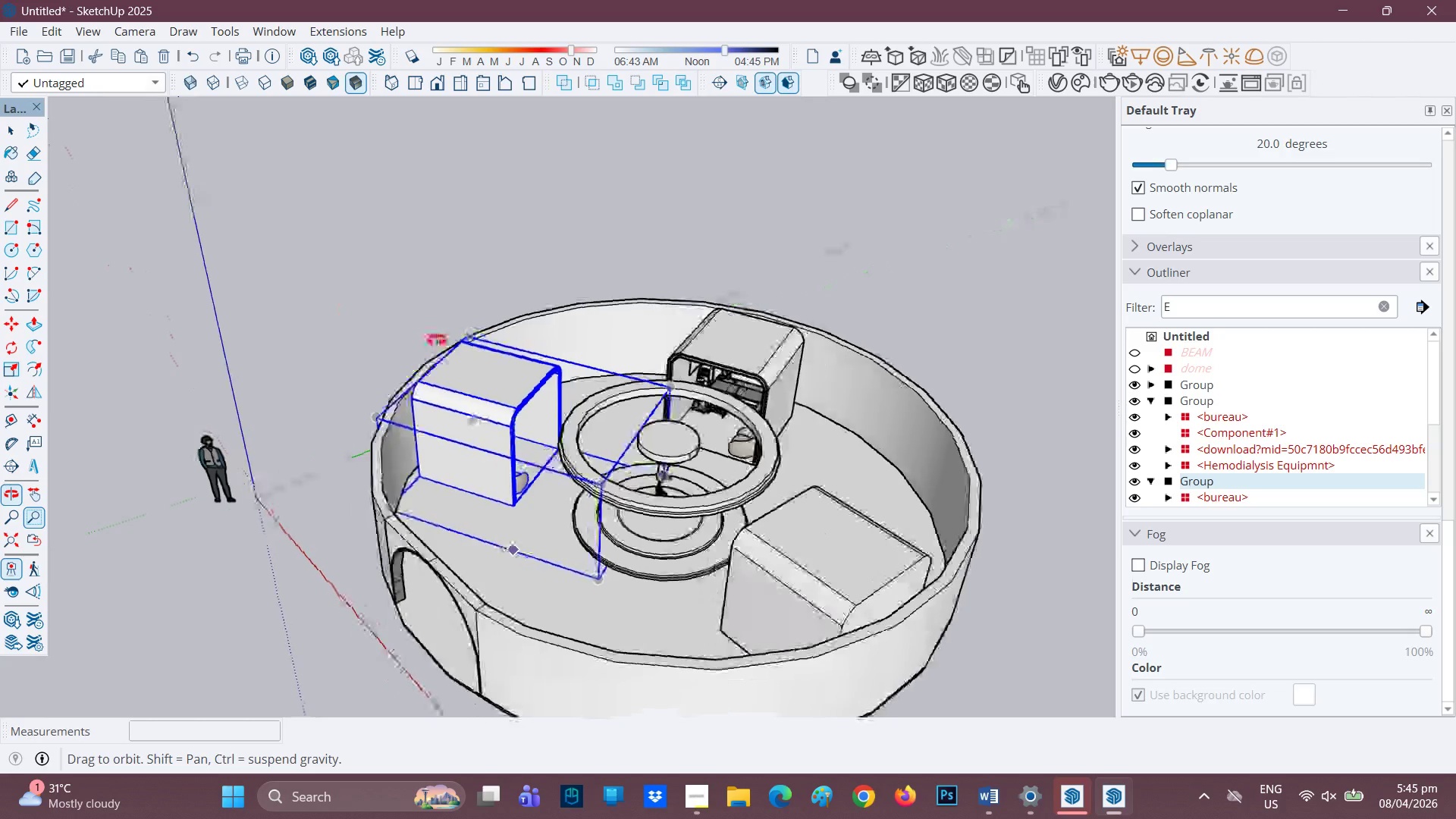 
scroll: coordinate [441, 503], scroll_direction: up, amount: 6.0
 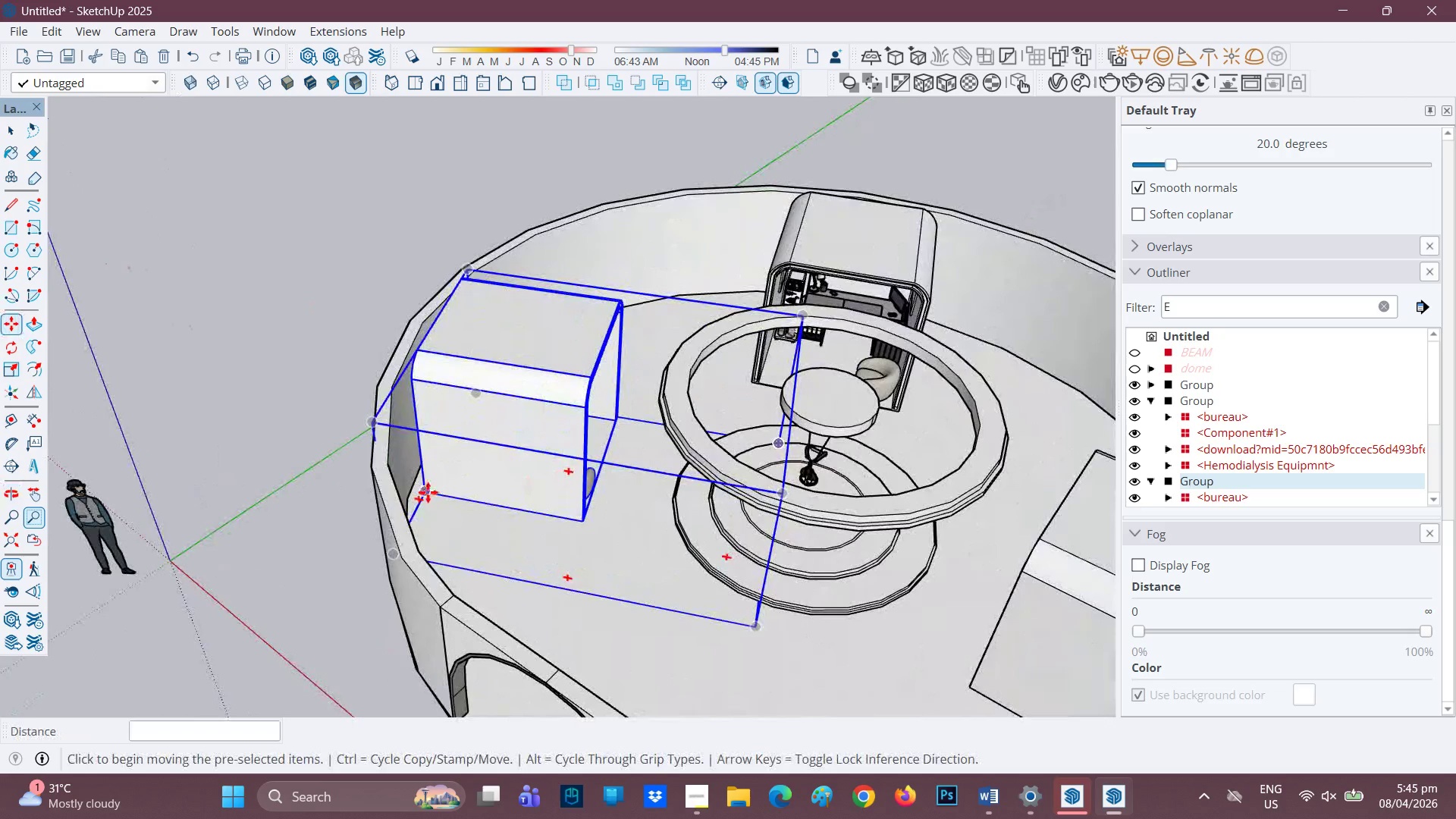 
left_click([428, 491])
 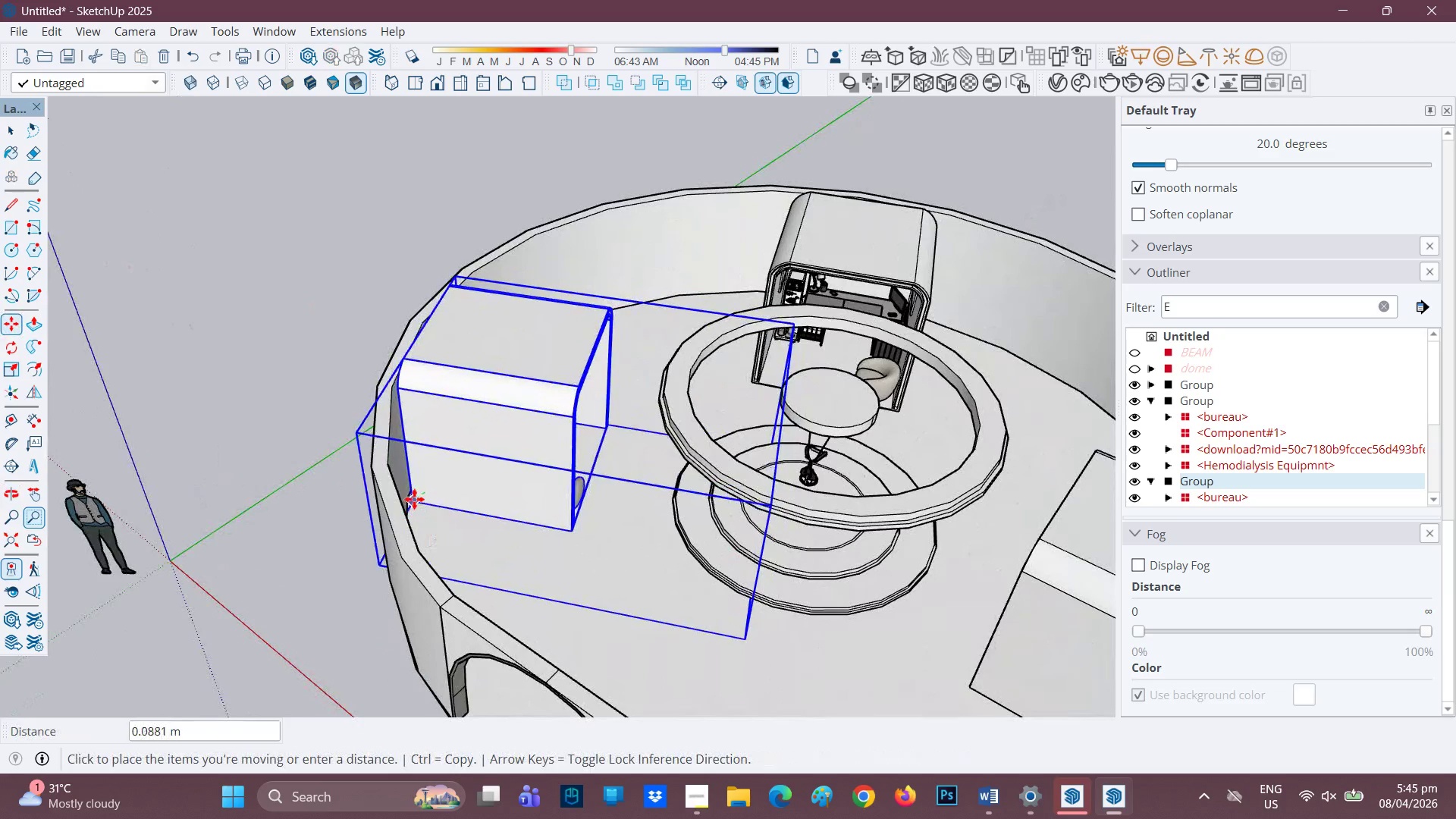 
left_click([413, 503])
 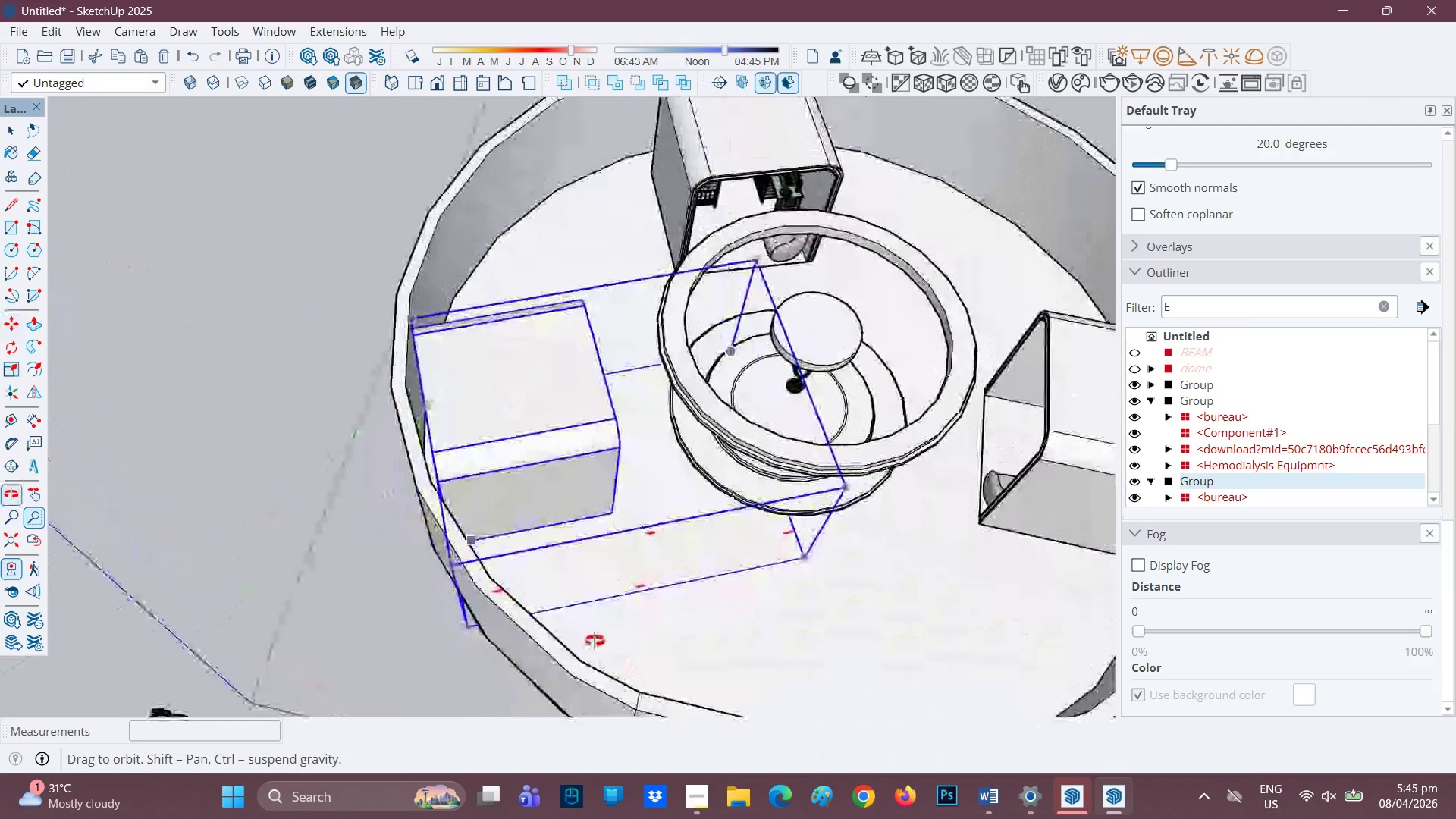 
scroll: coordinate [651, 577], scroll_direction: down, amount: 5.0
 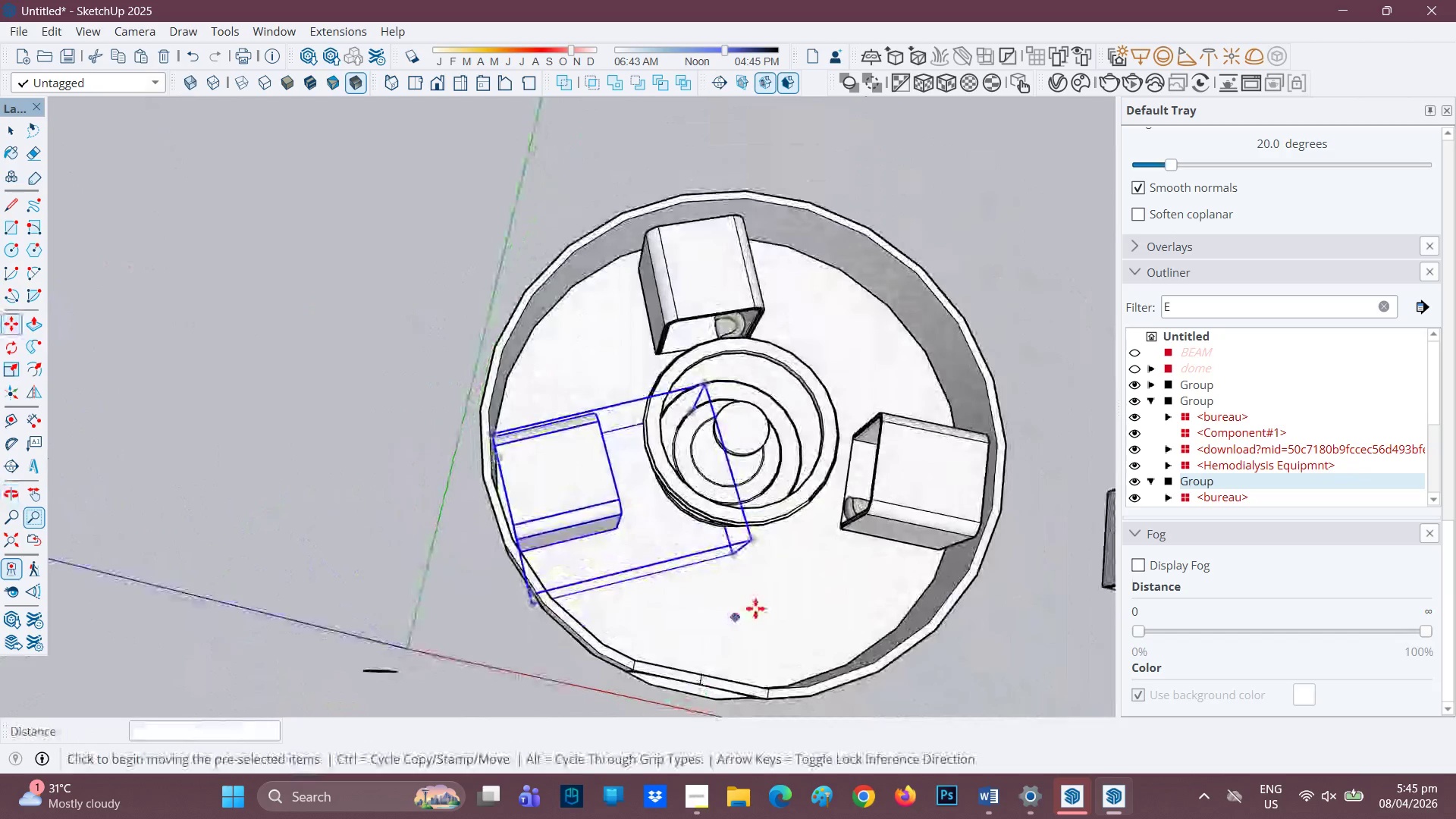 
scroll: coordinate [803, 592], scroll_direction: up, amount: 1.0
 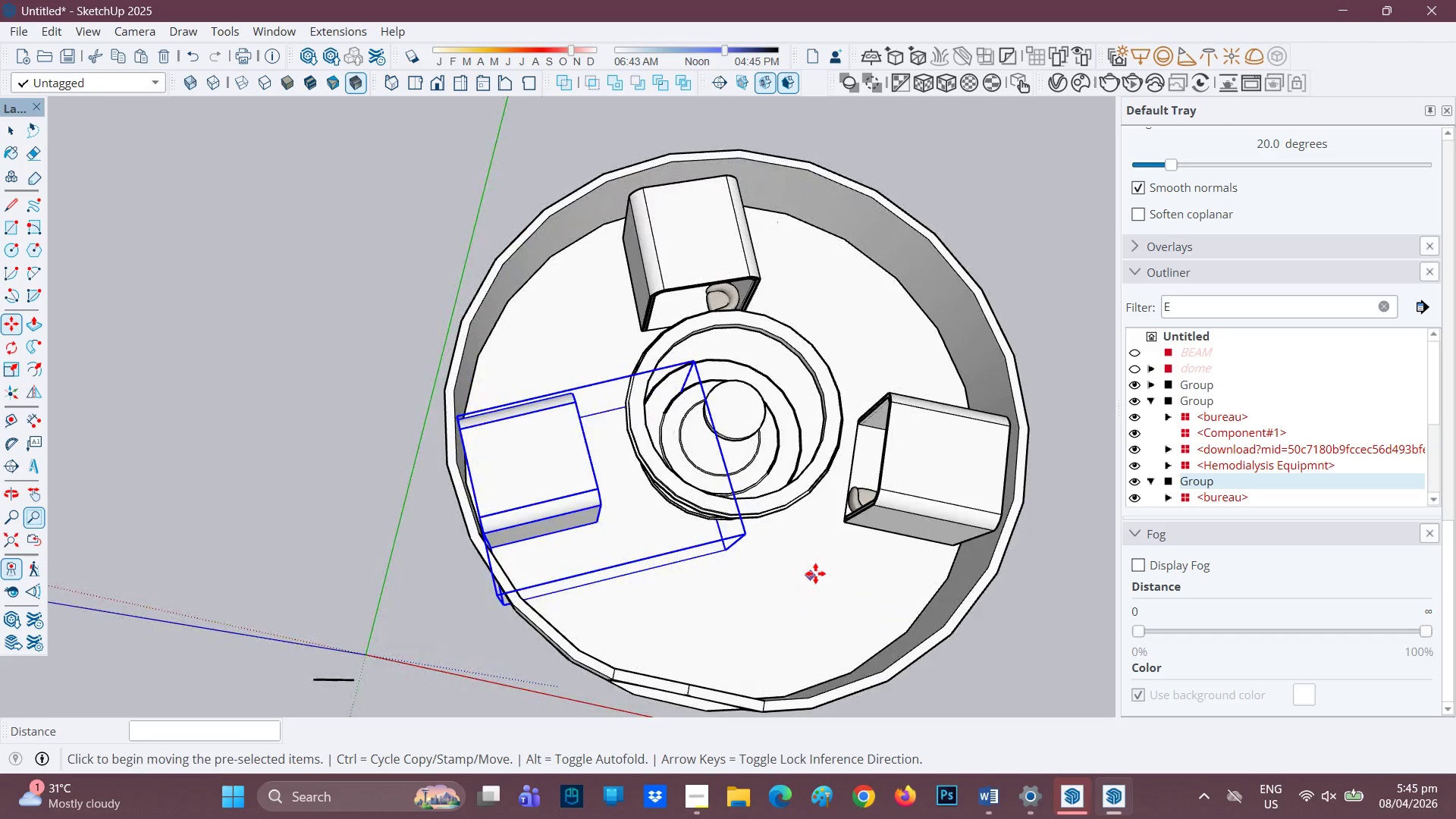 
key(H)
 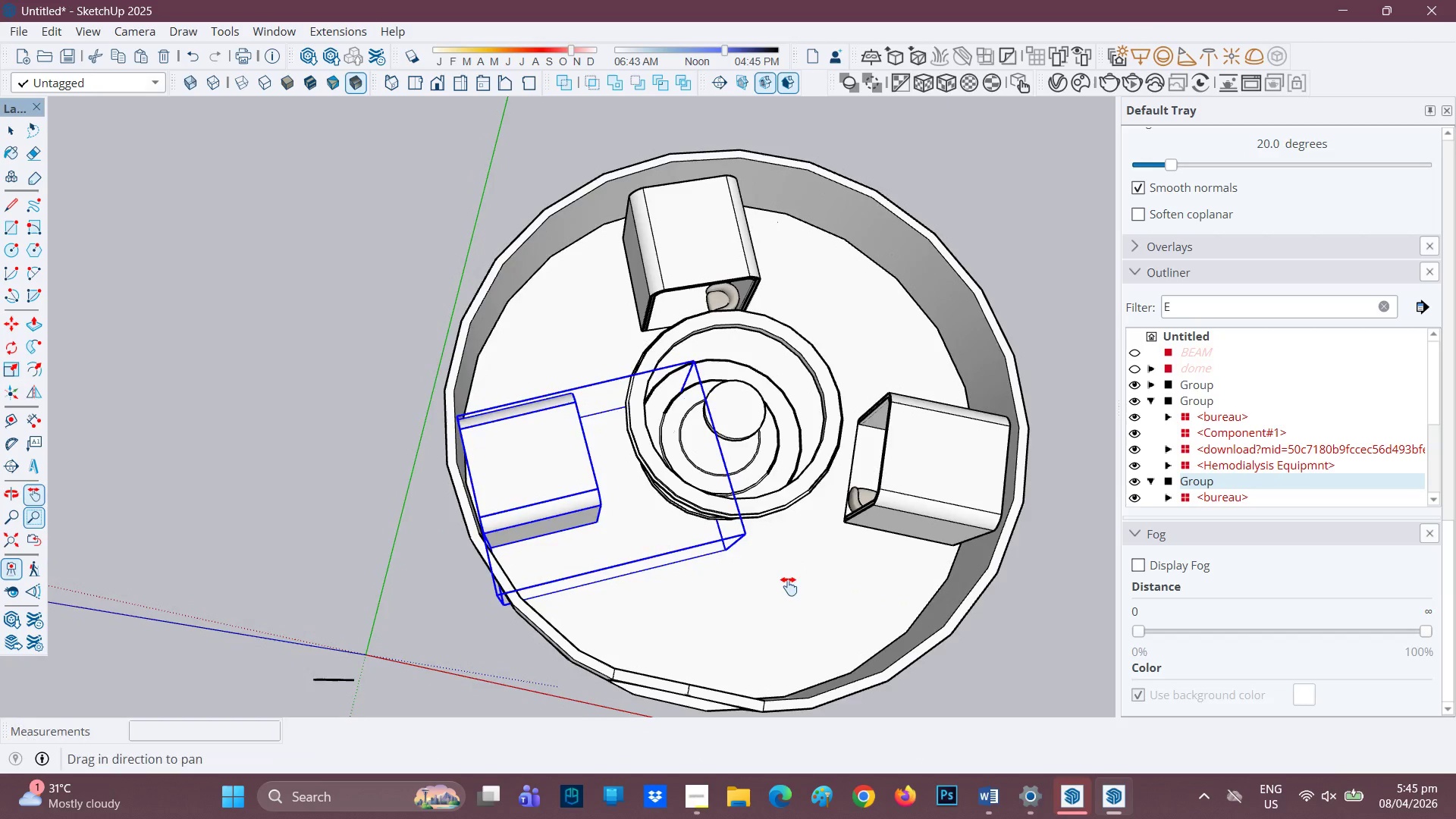 
left_click_drag(start_coordinate=[789, 587], to_coordinate=[576, 517])
 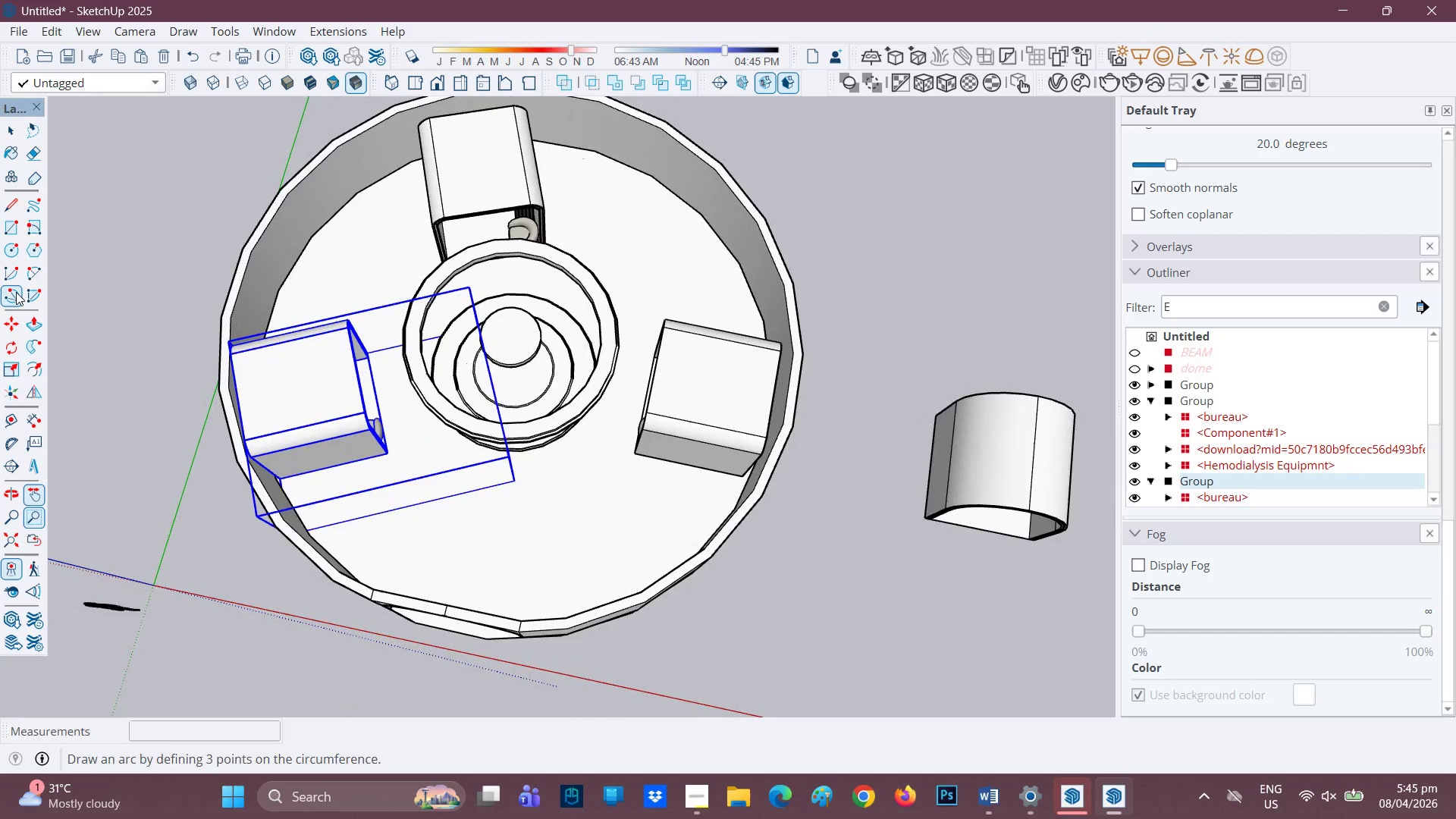 
hold_key(key=ControlLeft, duration=0.91)
 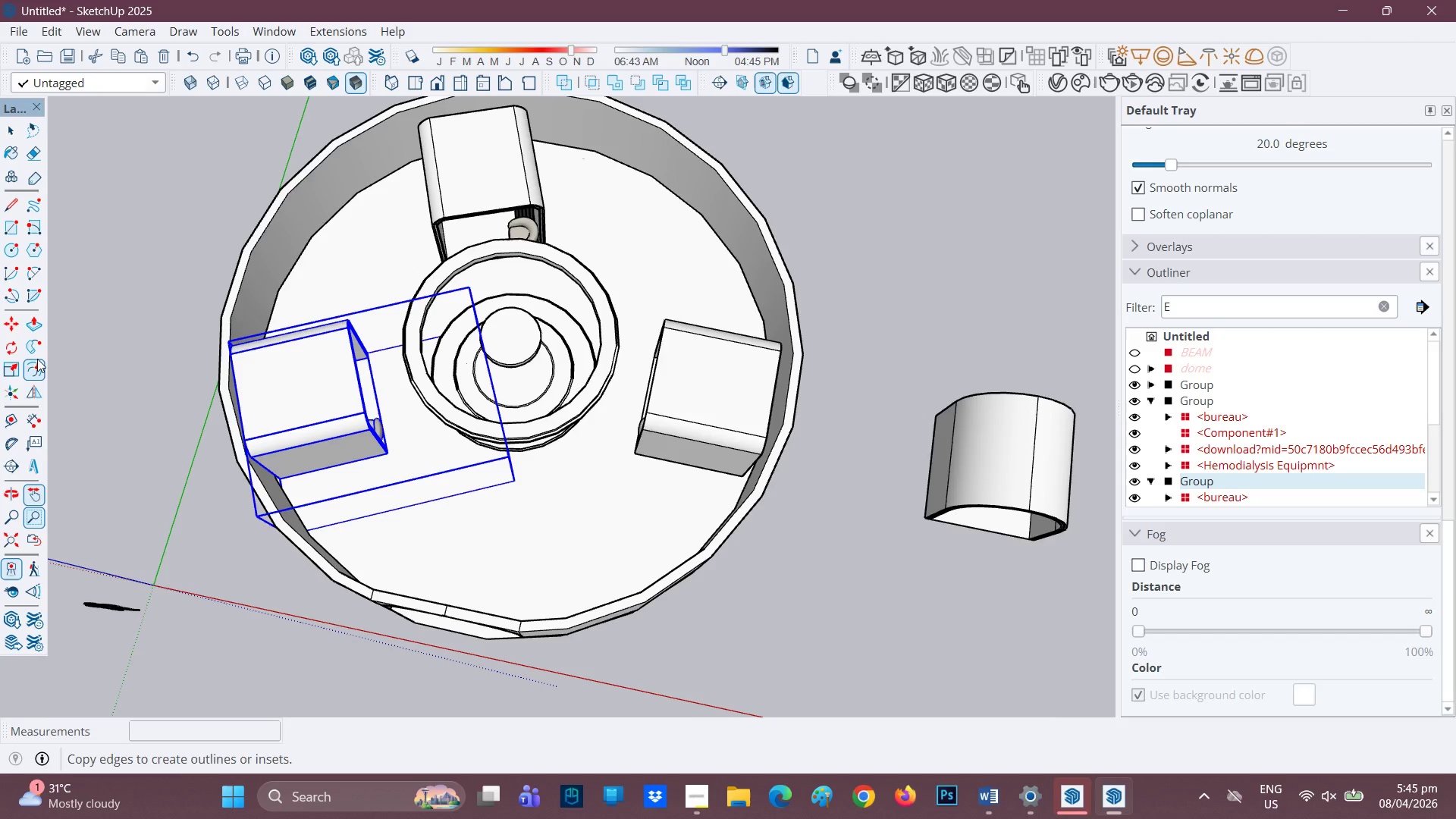 
mouse_move([44, 353])
 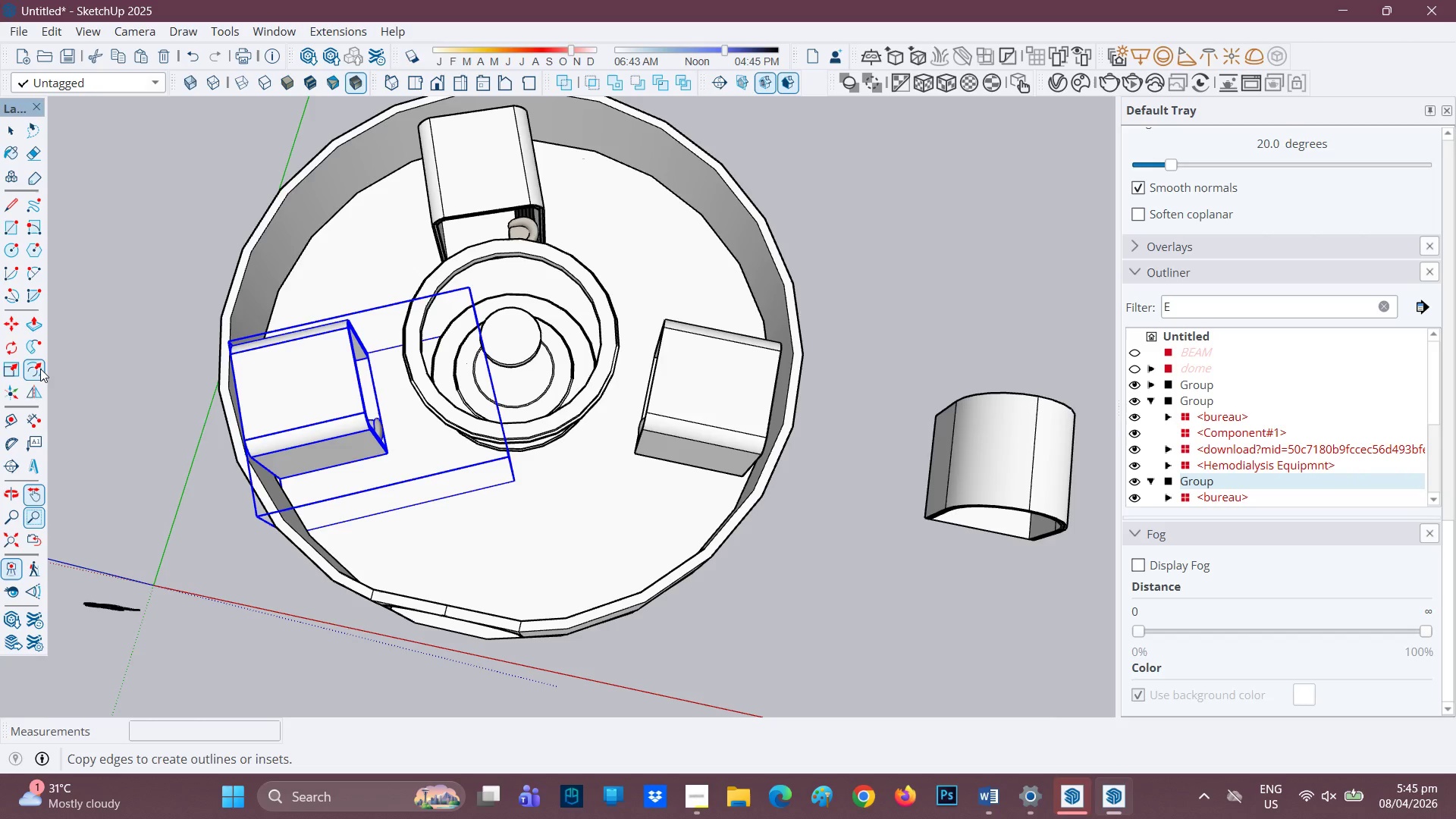 
mouse_move([31, 380])
 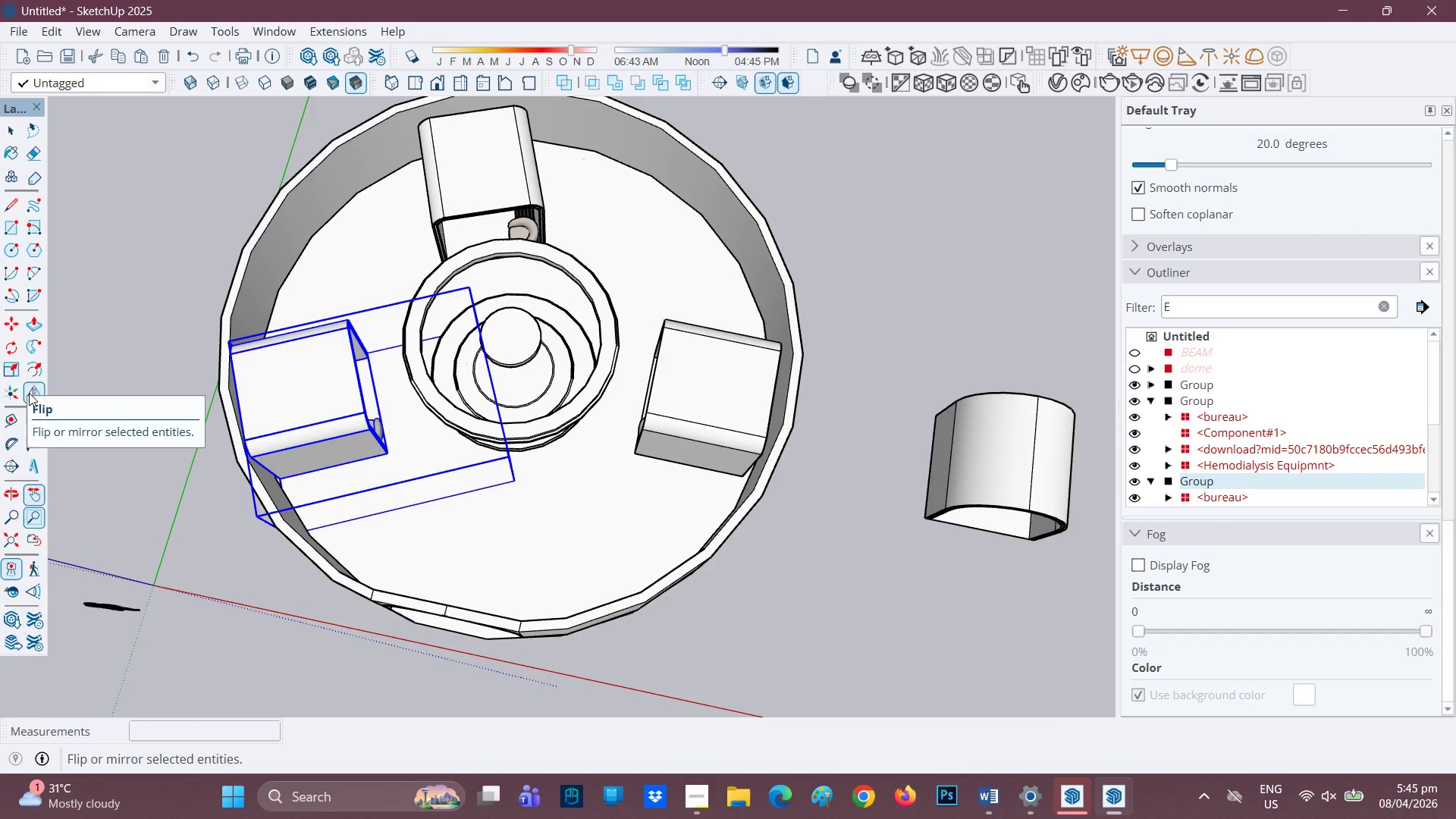 
left_click([30, 393])
 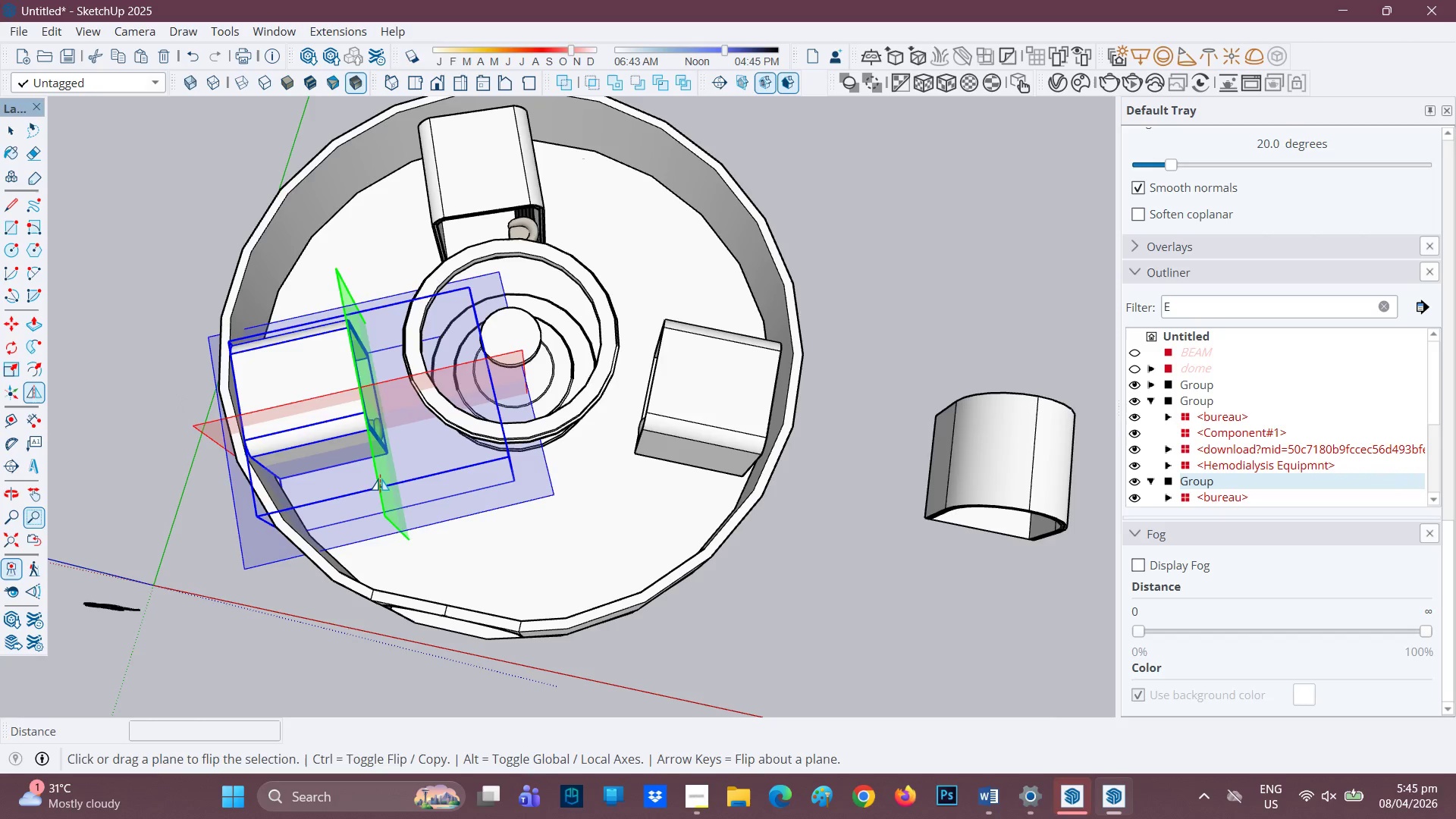 
left_click([378, 479])
 